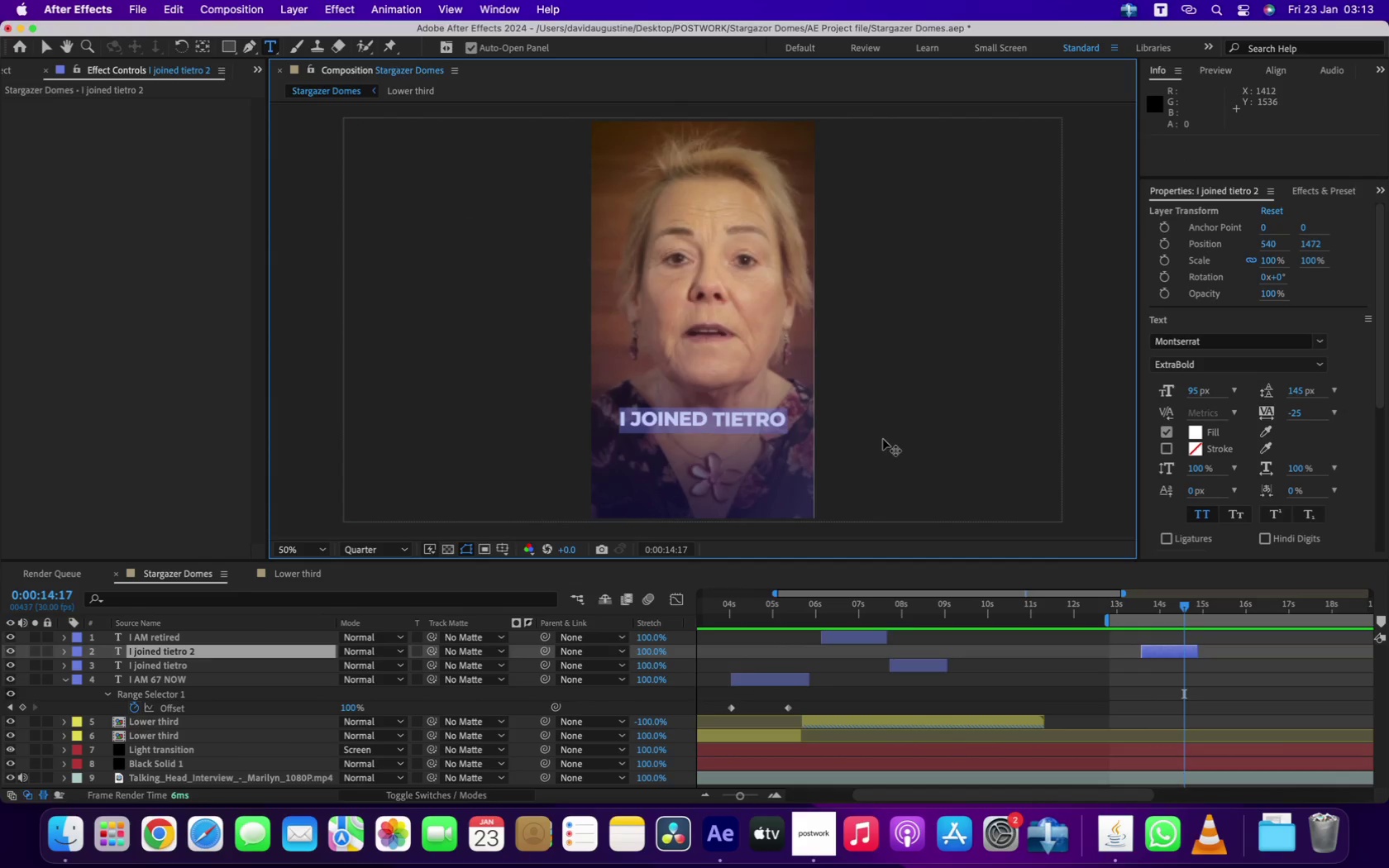 
type(four or five years)
 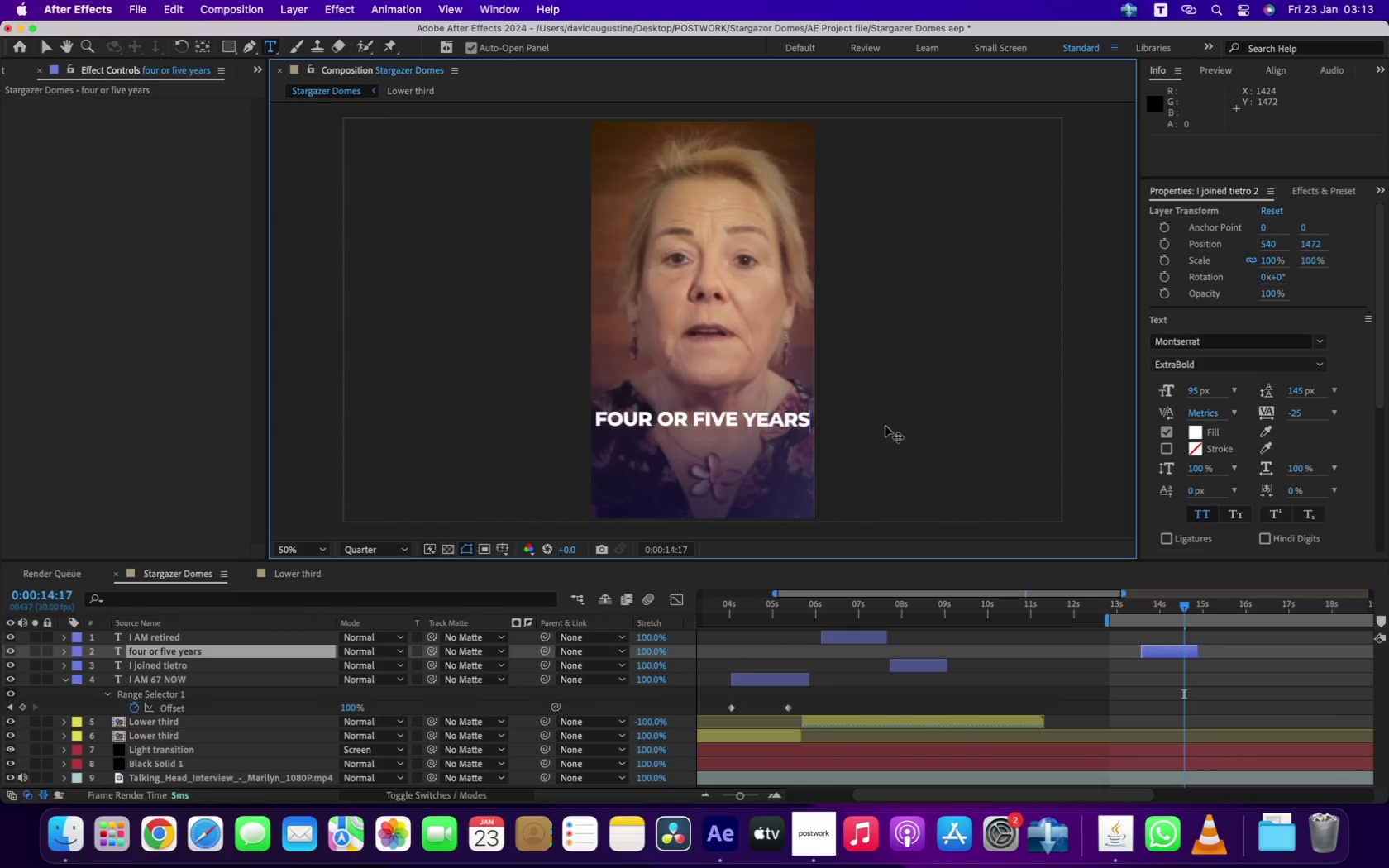 
wait(13.02)
 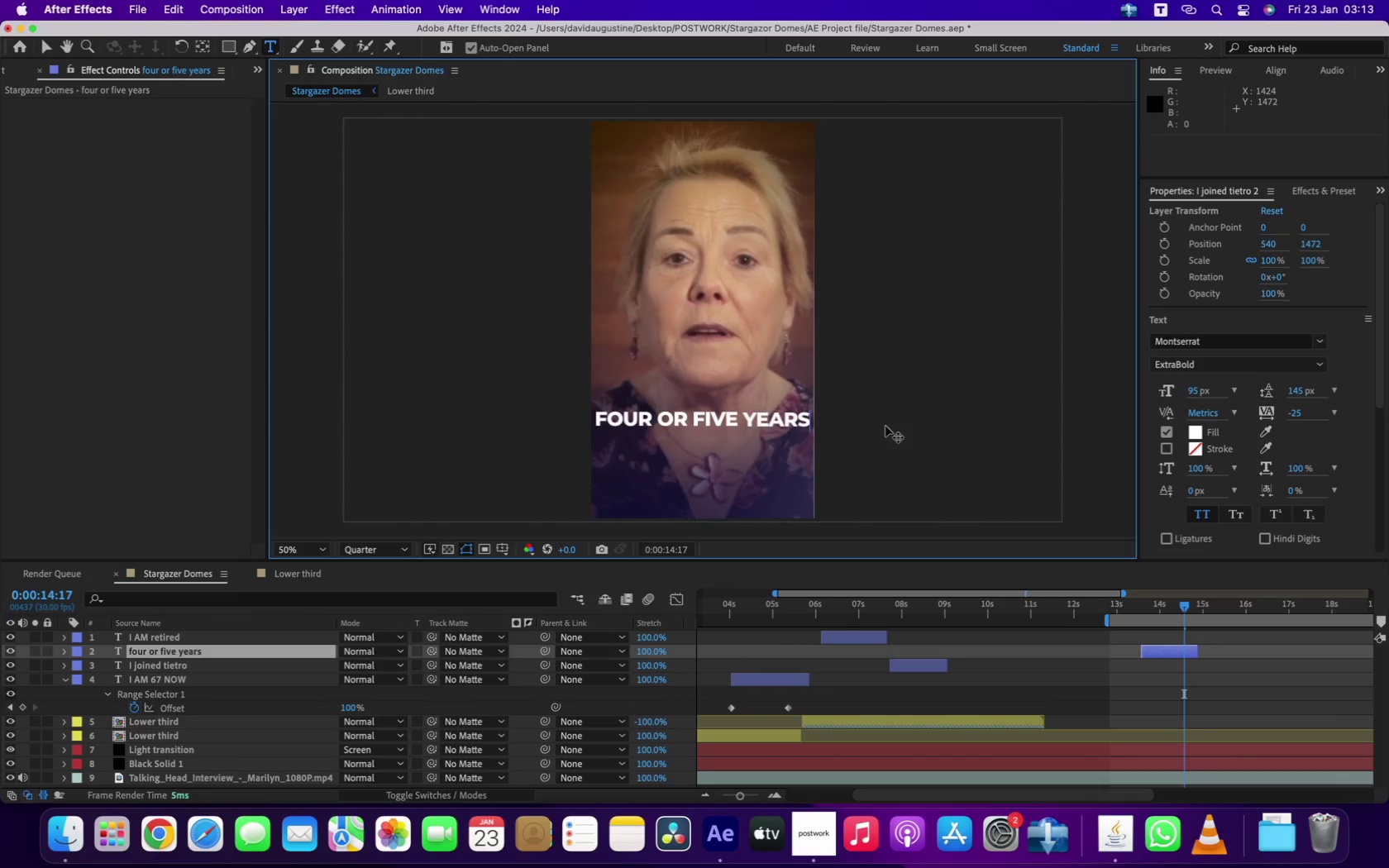 
left_click([1111, 608])
 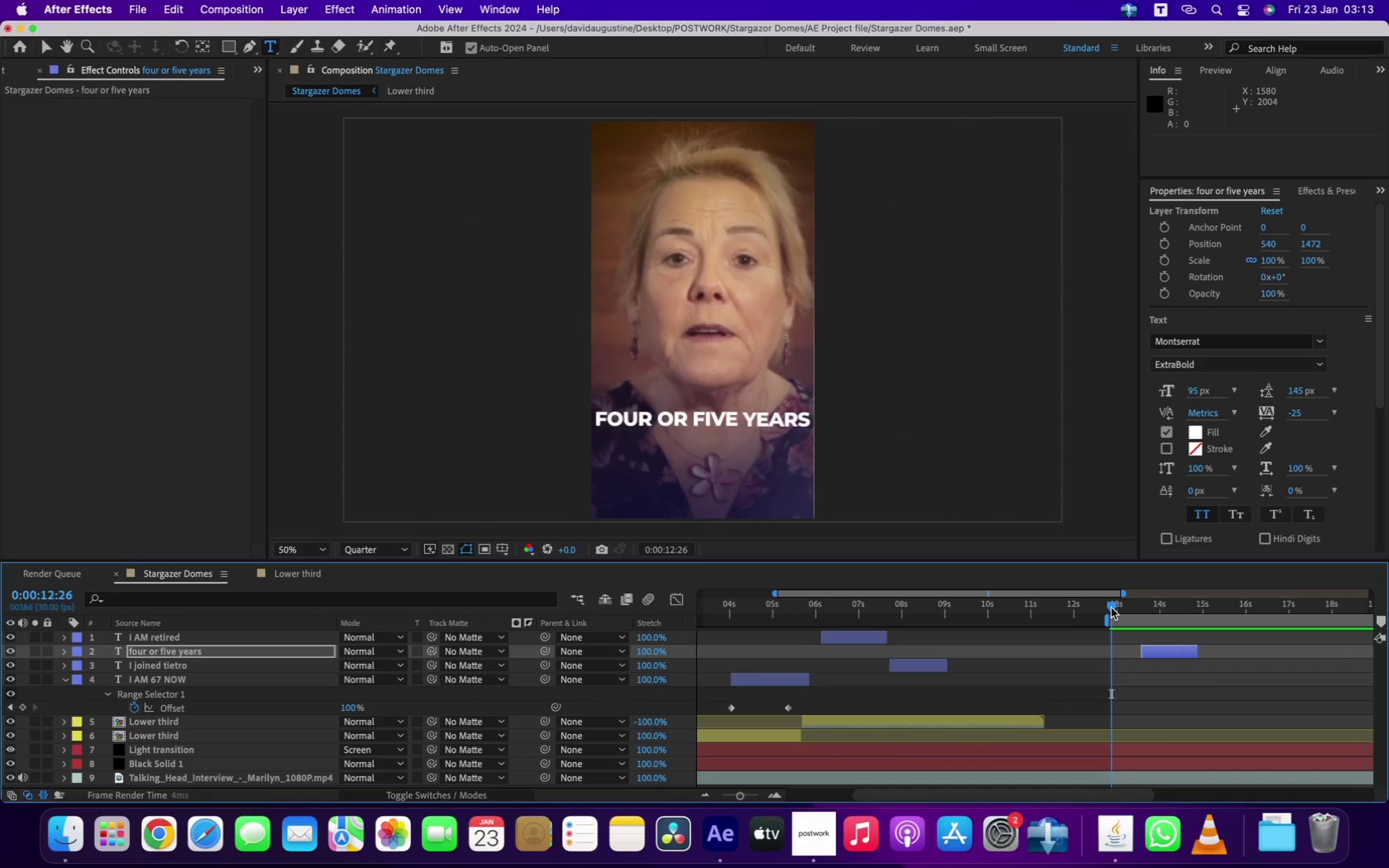 
key(Space)
 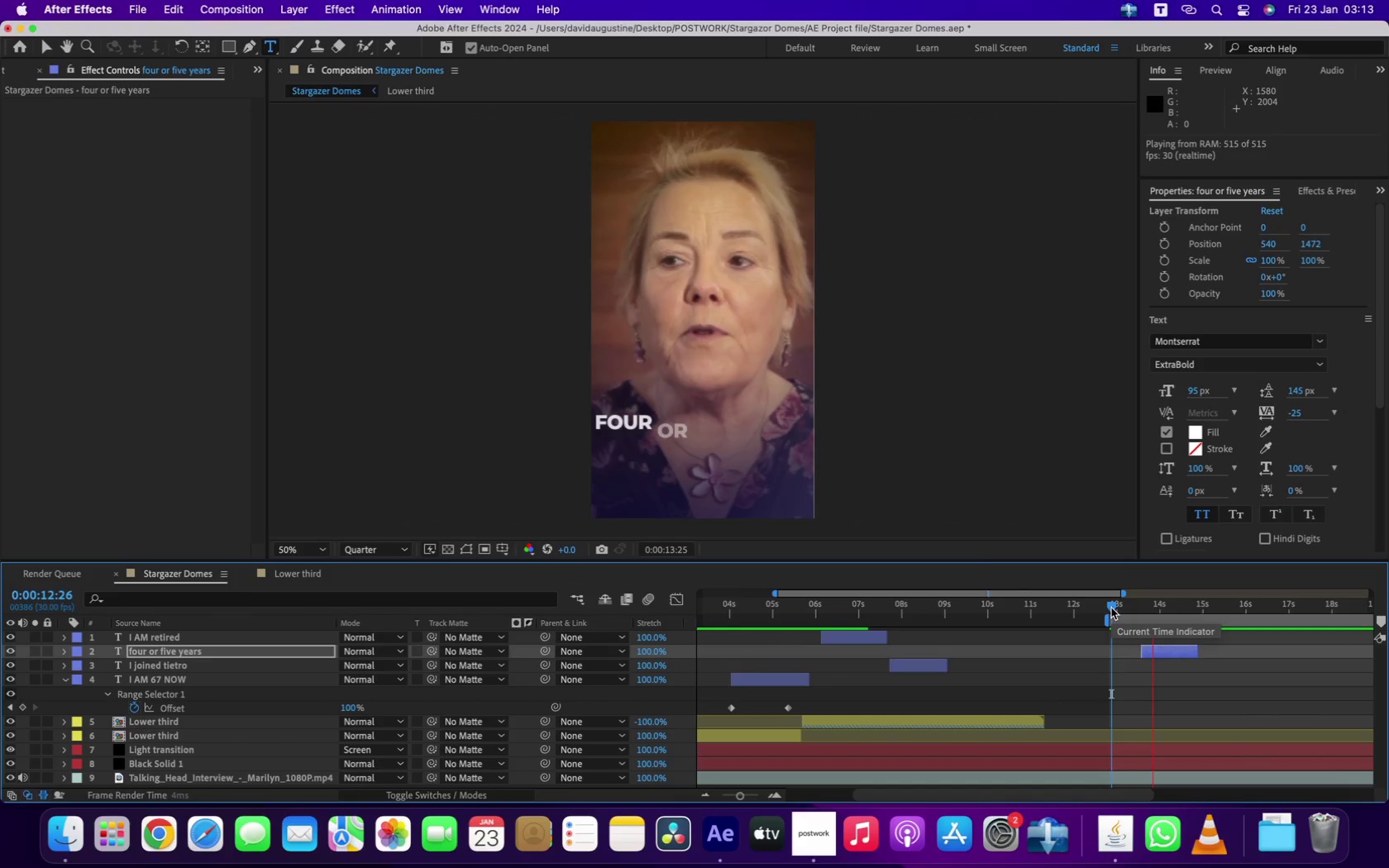 
key(Space)
 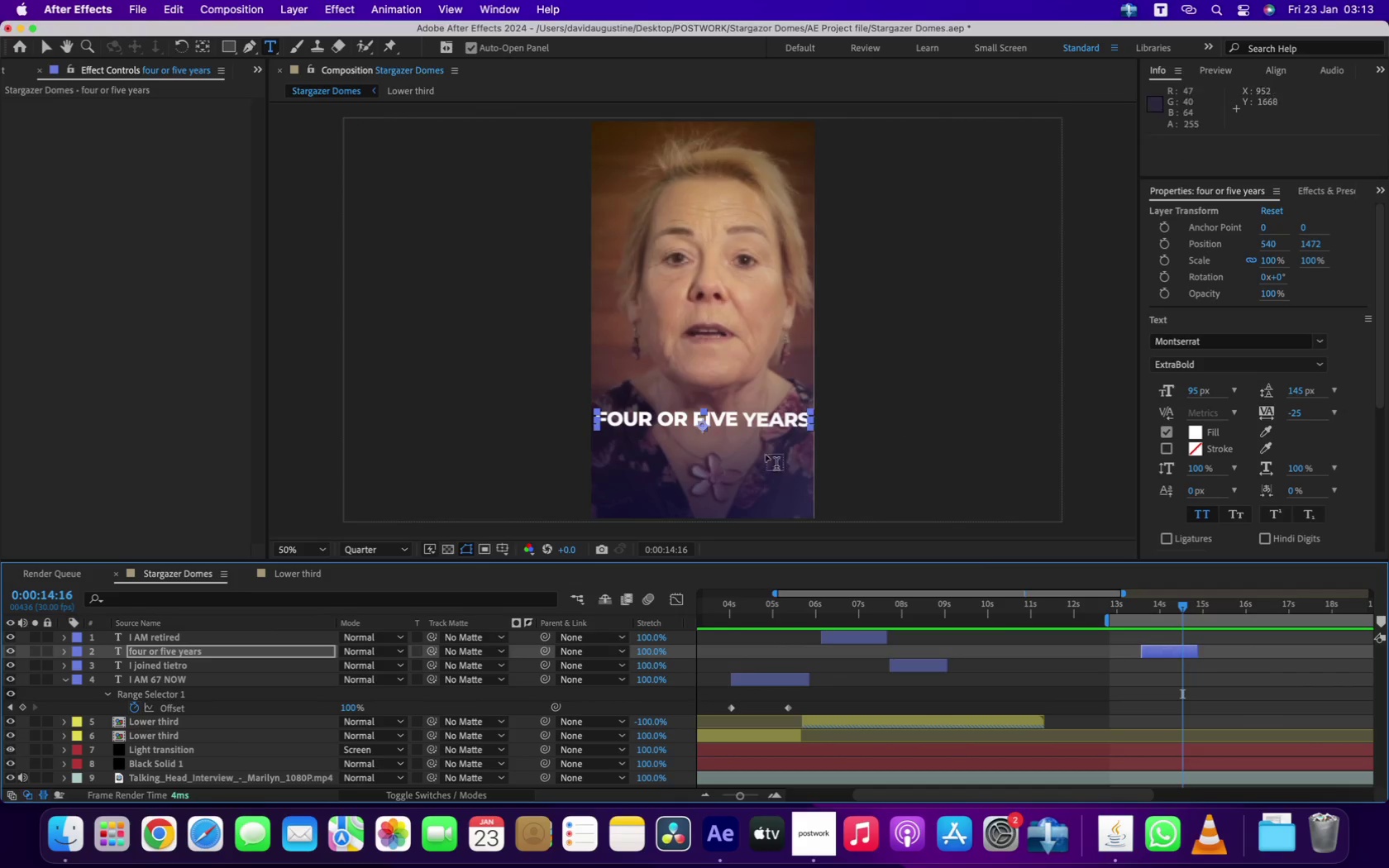 
left_click_drag(start_coordinate=[744, 413], to_coordinate=[828, 418])
 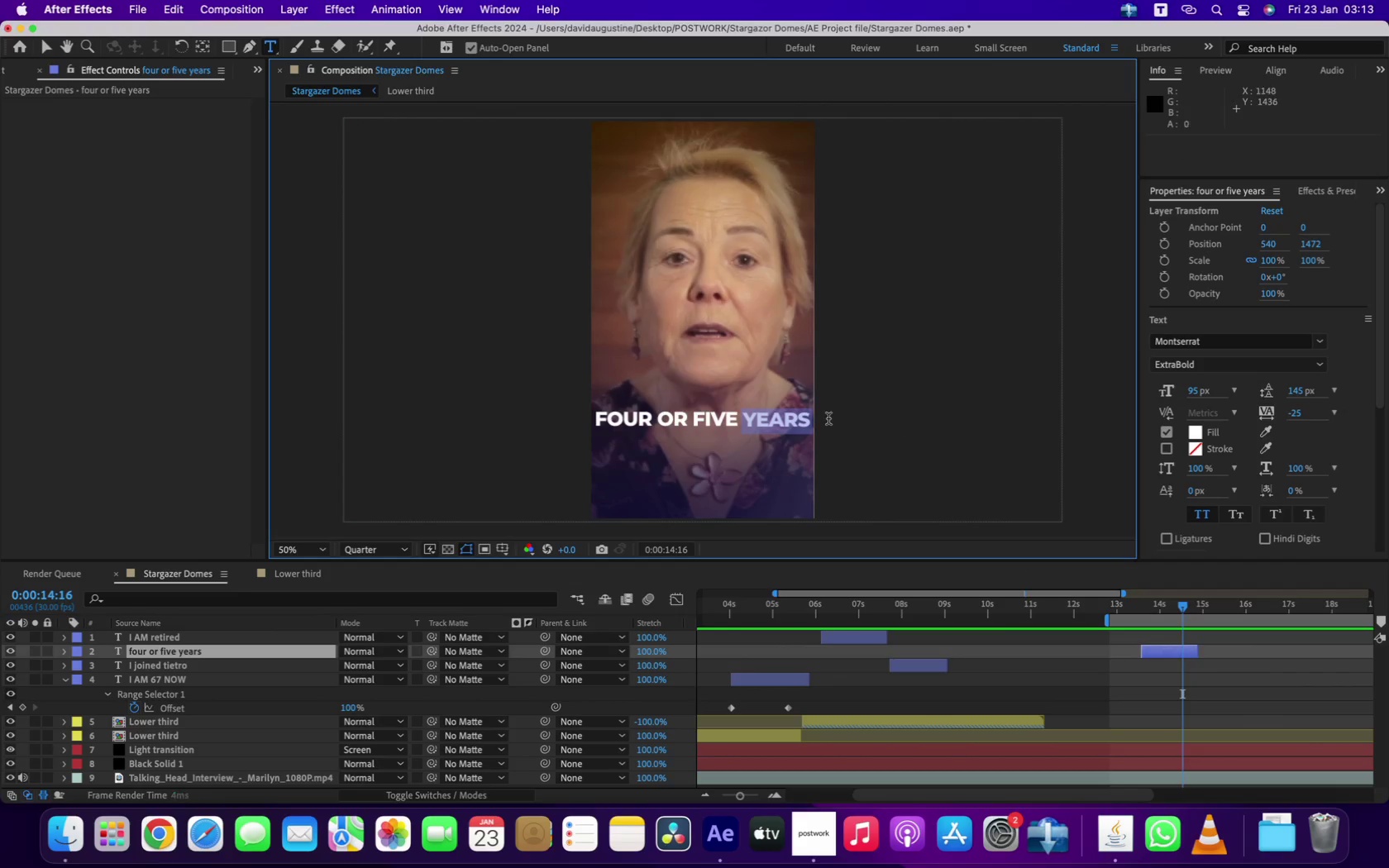 
key(Meta+X)
 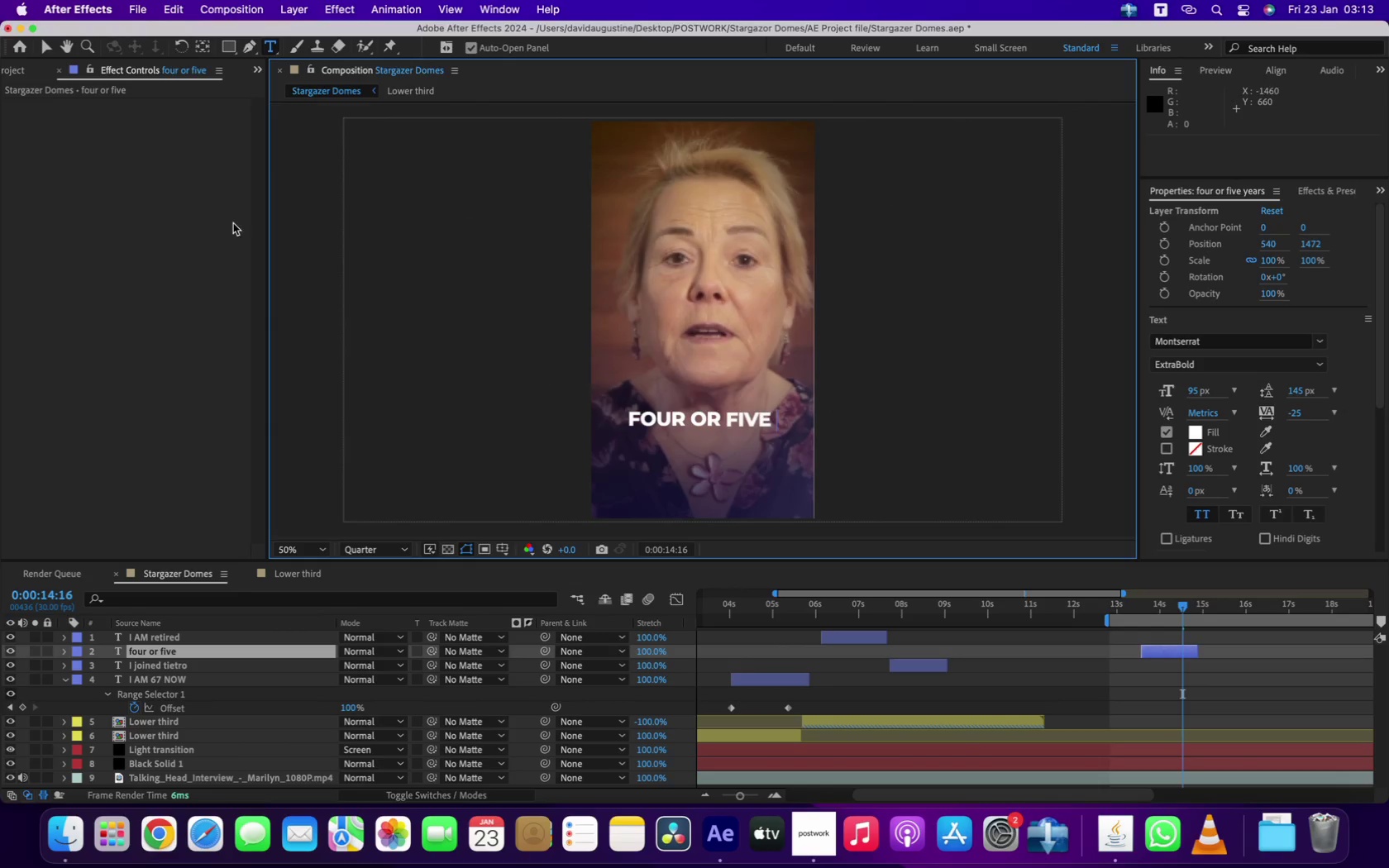 
left_click([53, 45])
 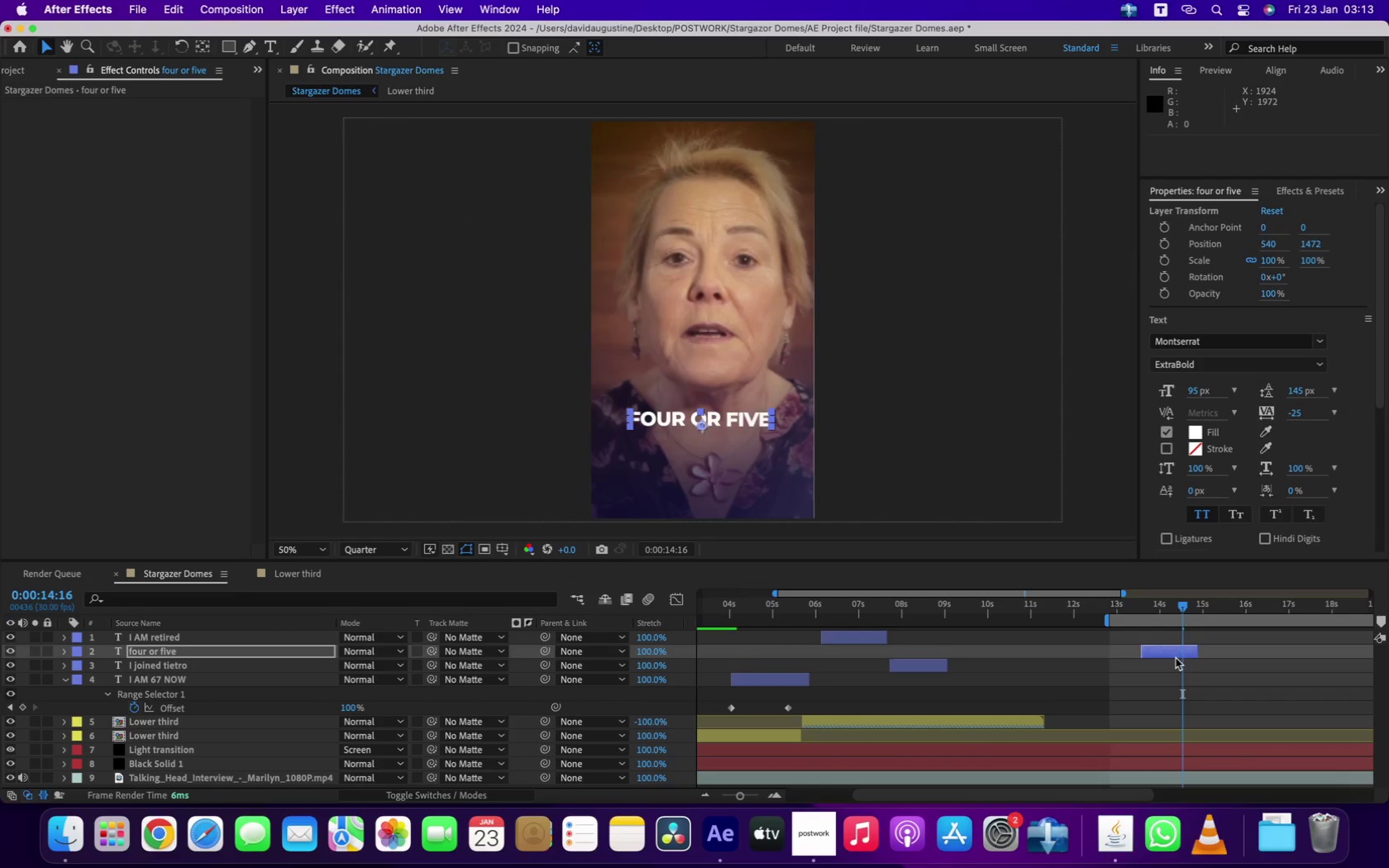 
left_click([1175, 653])
 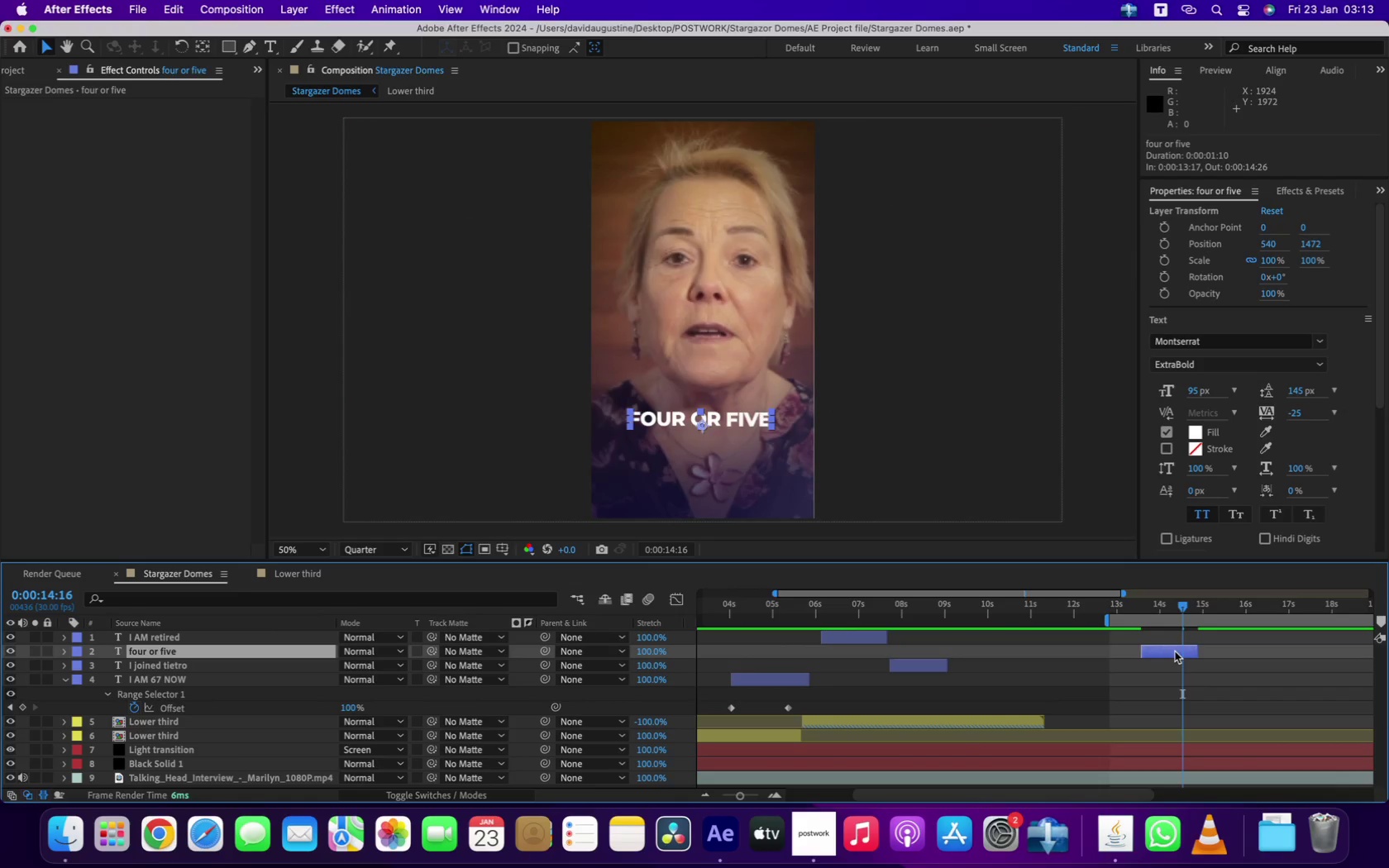 
left_click_drag(start_coordinate=[1200, 652], to_coordinate=[1186, 658])
 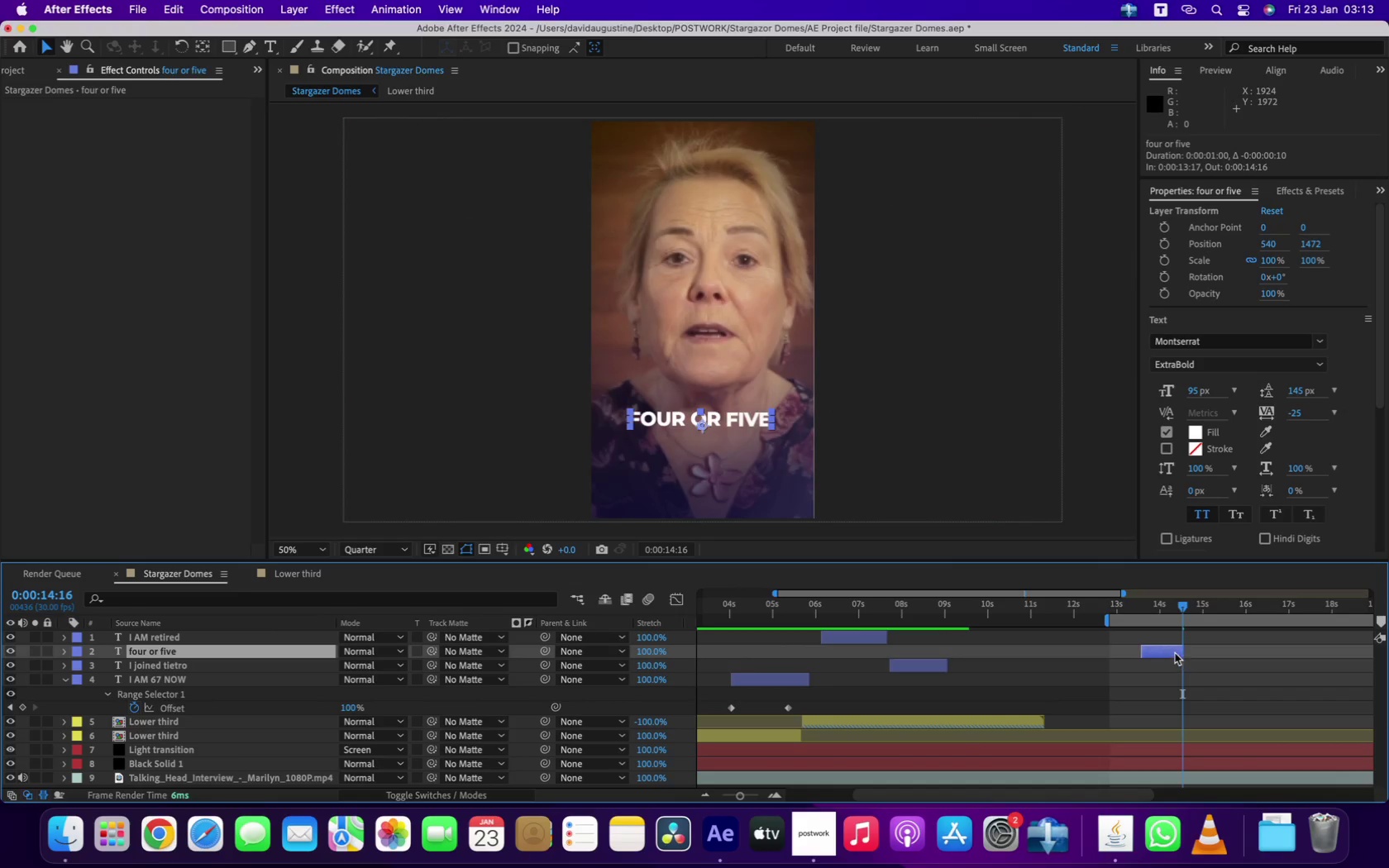 
left_click([1172, 651])
 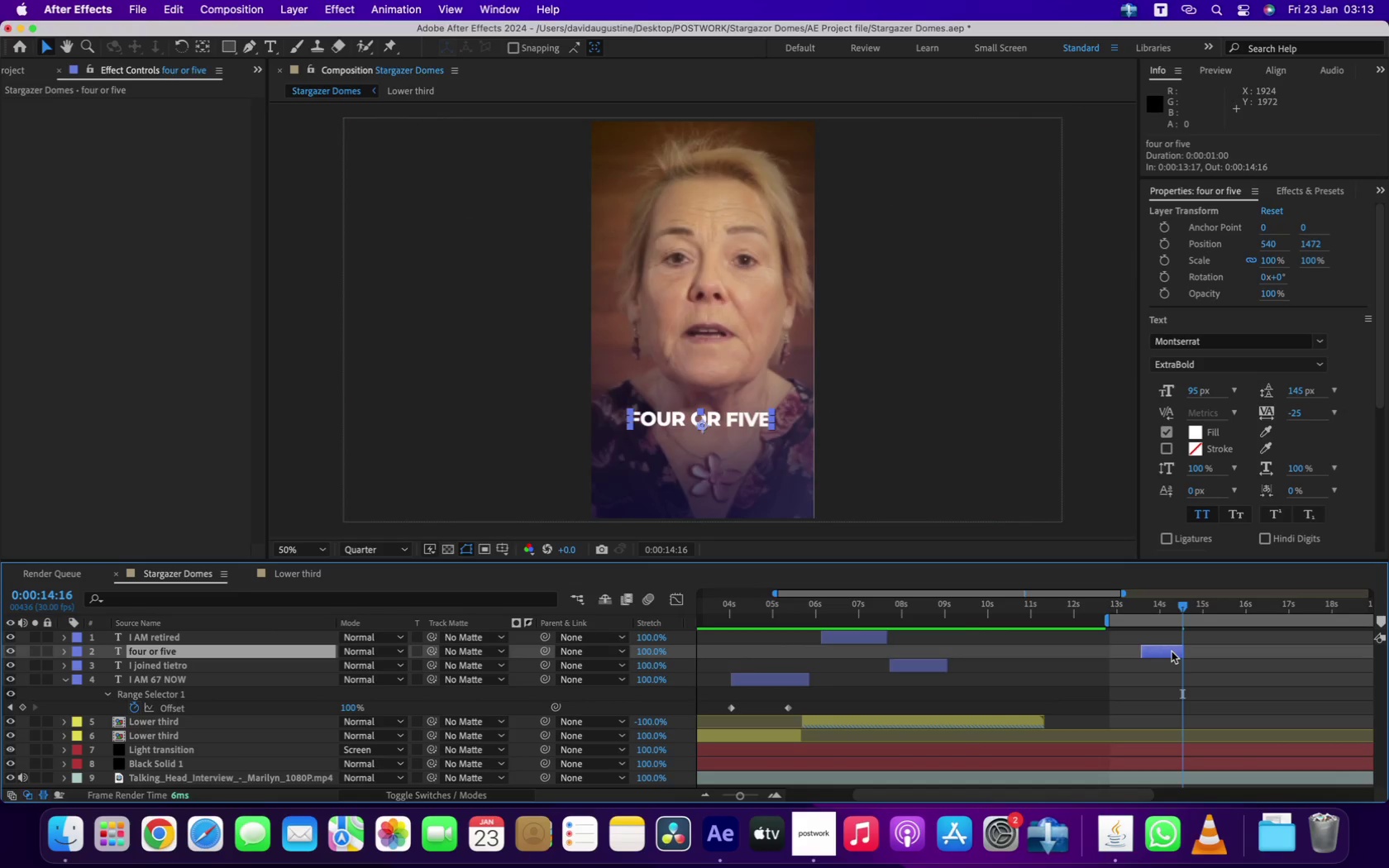 
key(Meta+D)
 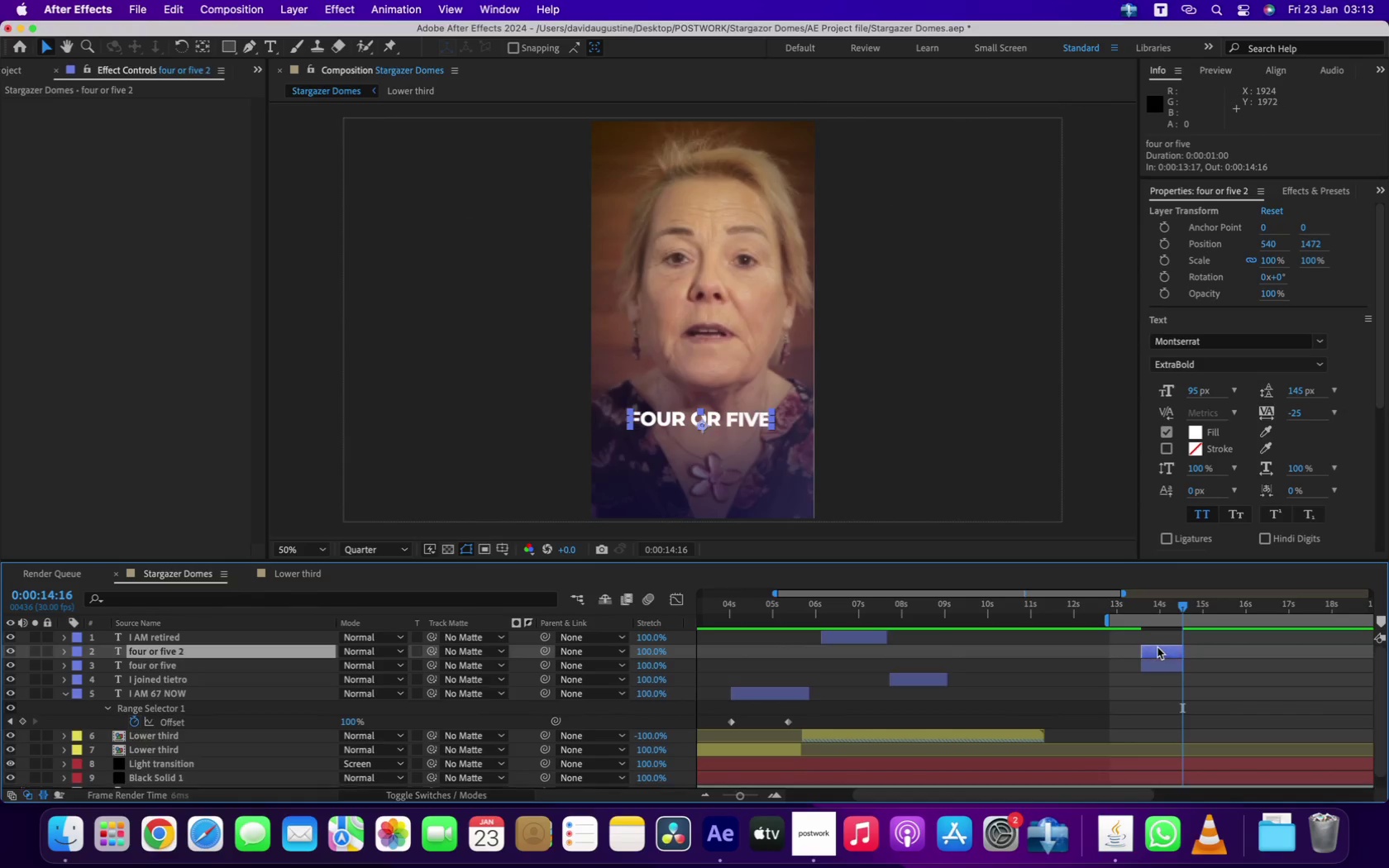 
left_click_drag(start_coordinate=[1158, 647], to_coordinate=[1197, 647])
 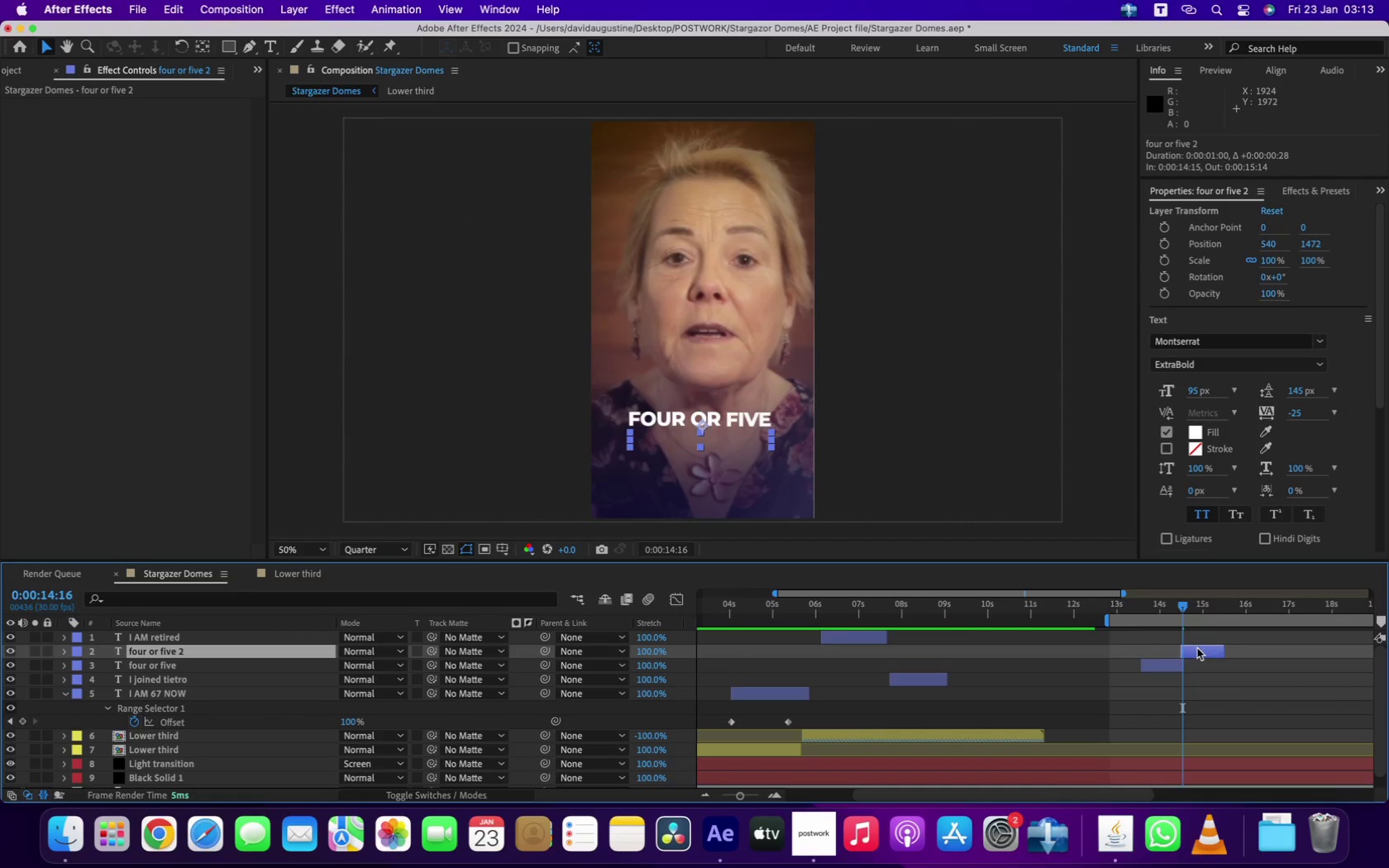 
left_click_drag(start_coordinate=[1186, 608], to_coordinate=[1210, 607])
 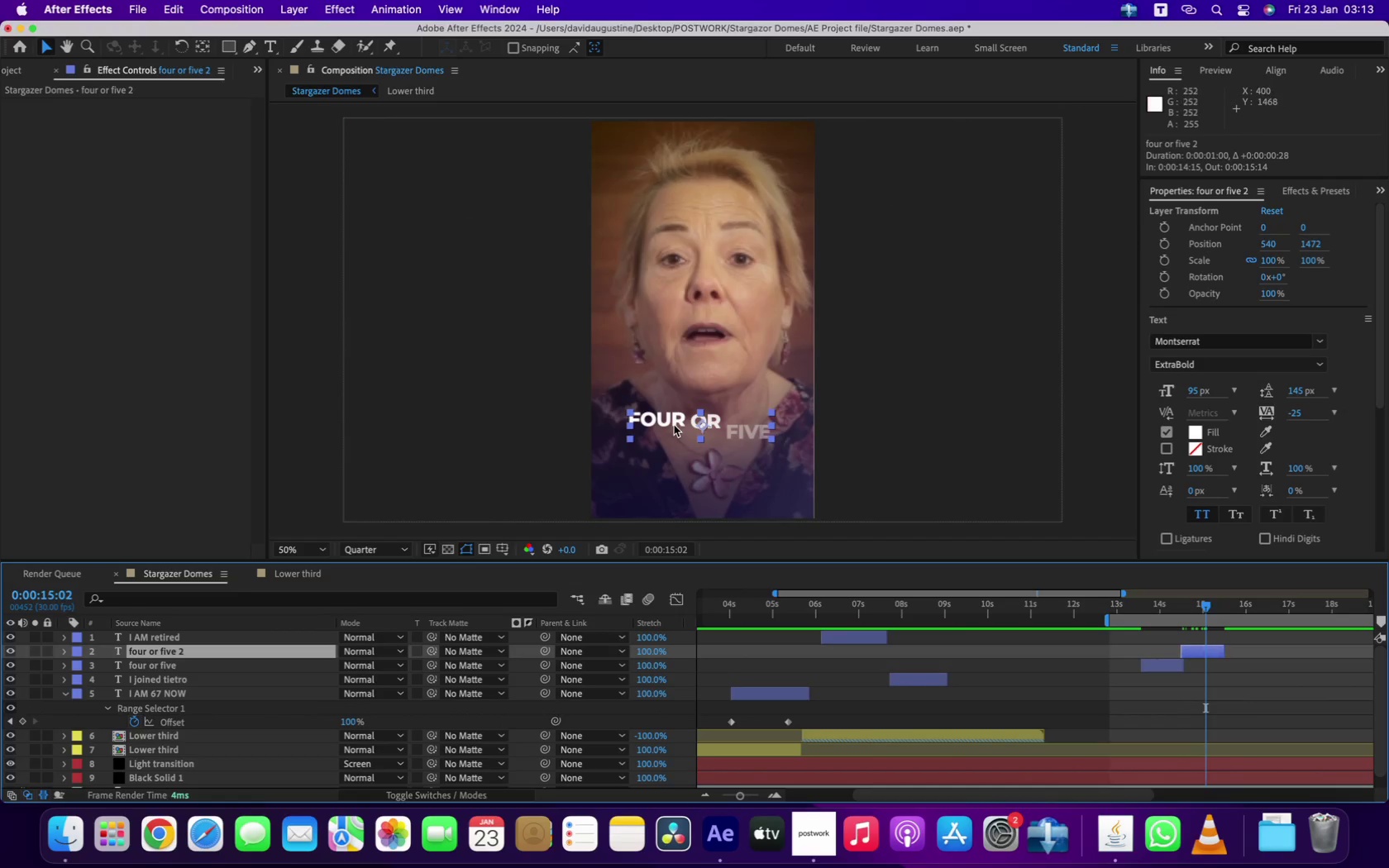 
double_click([675, 421])
 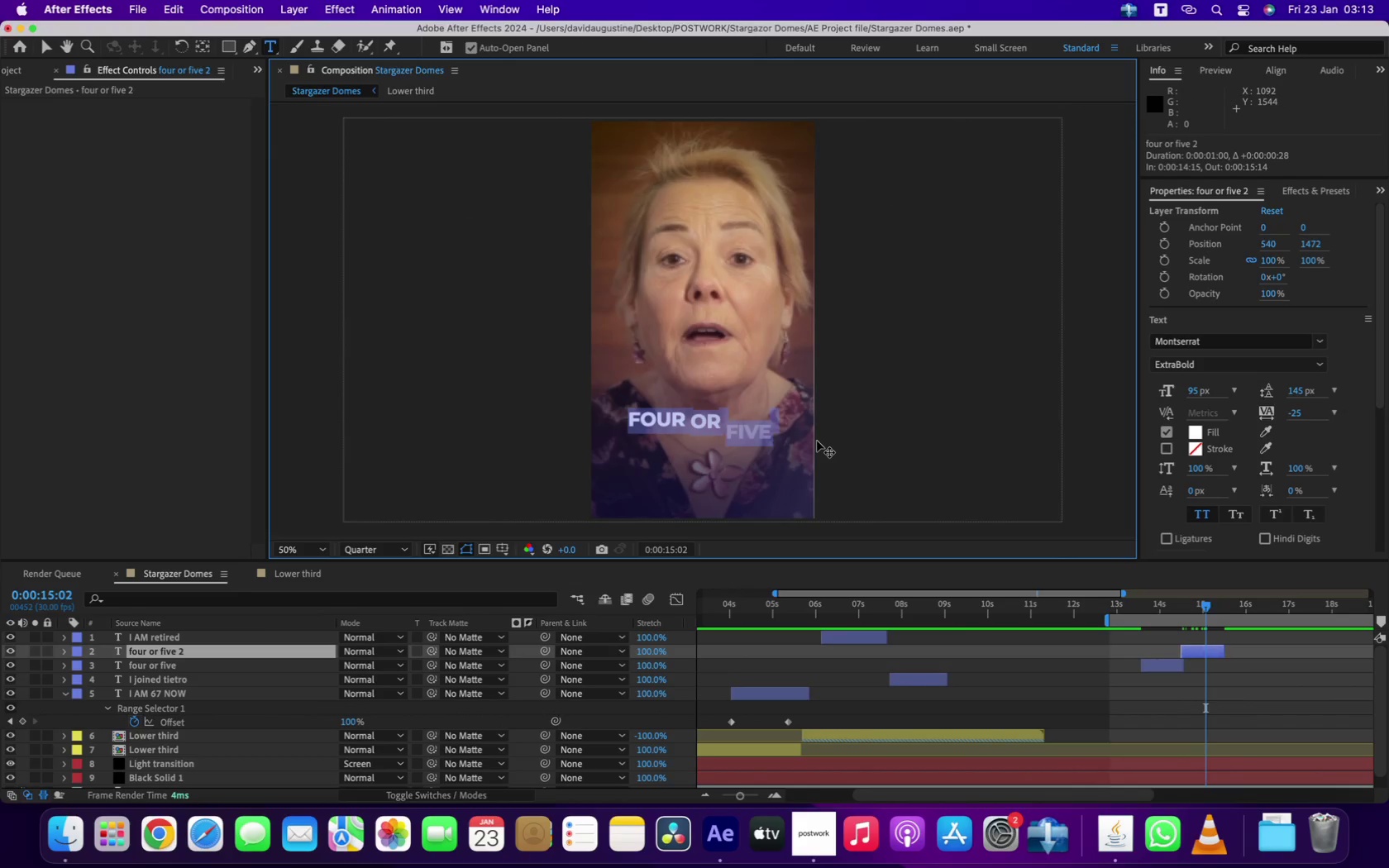 
type(years ago)
 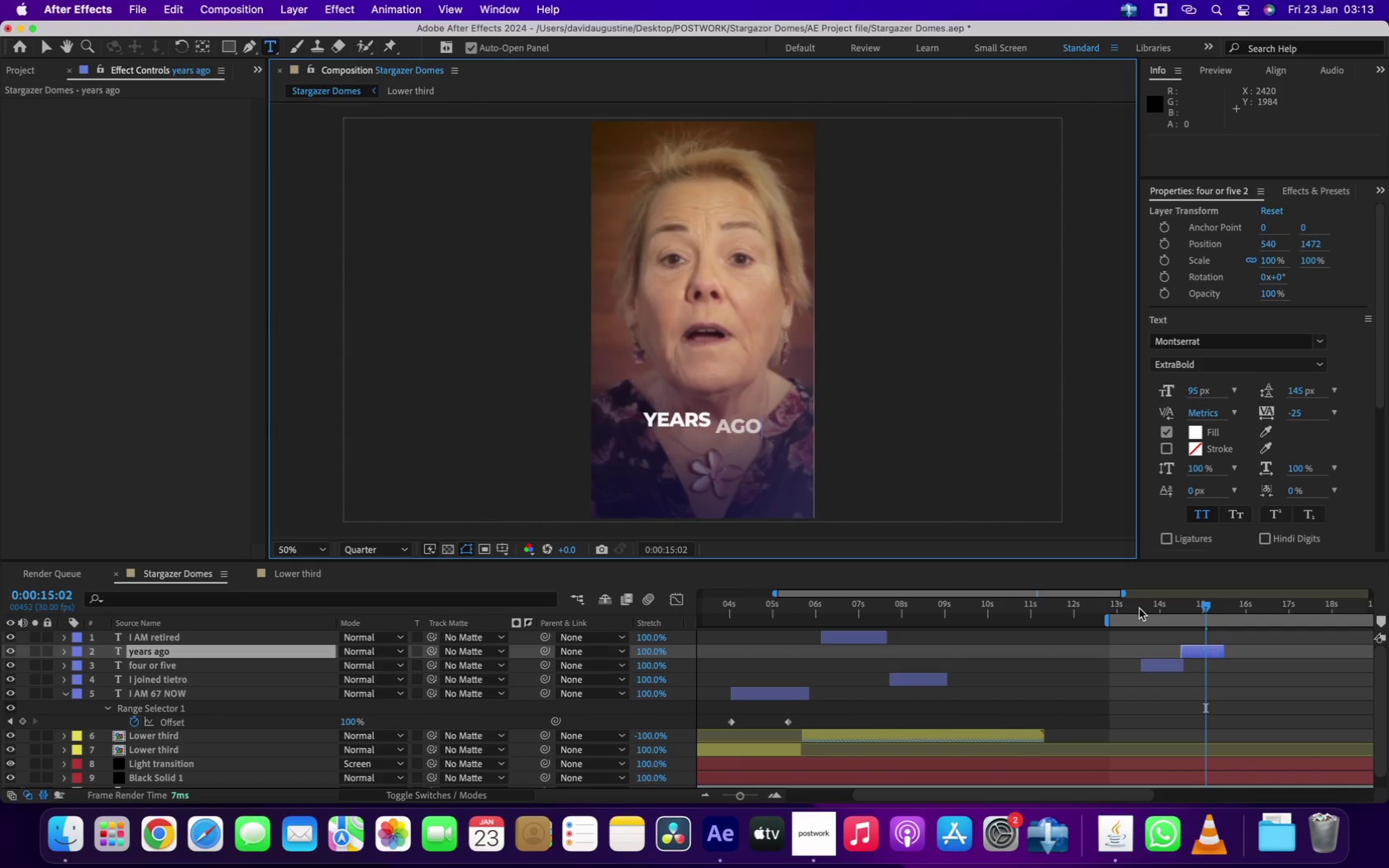 
key(Meta+S)
 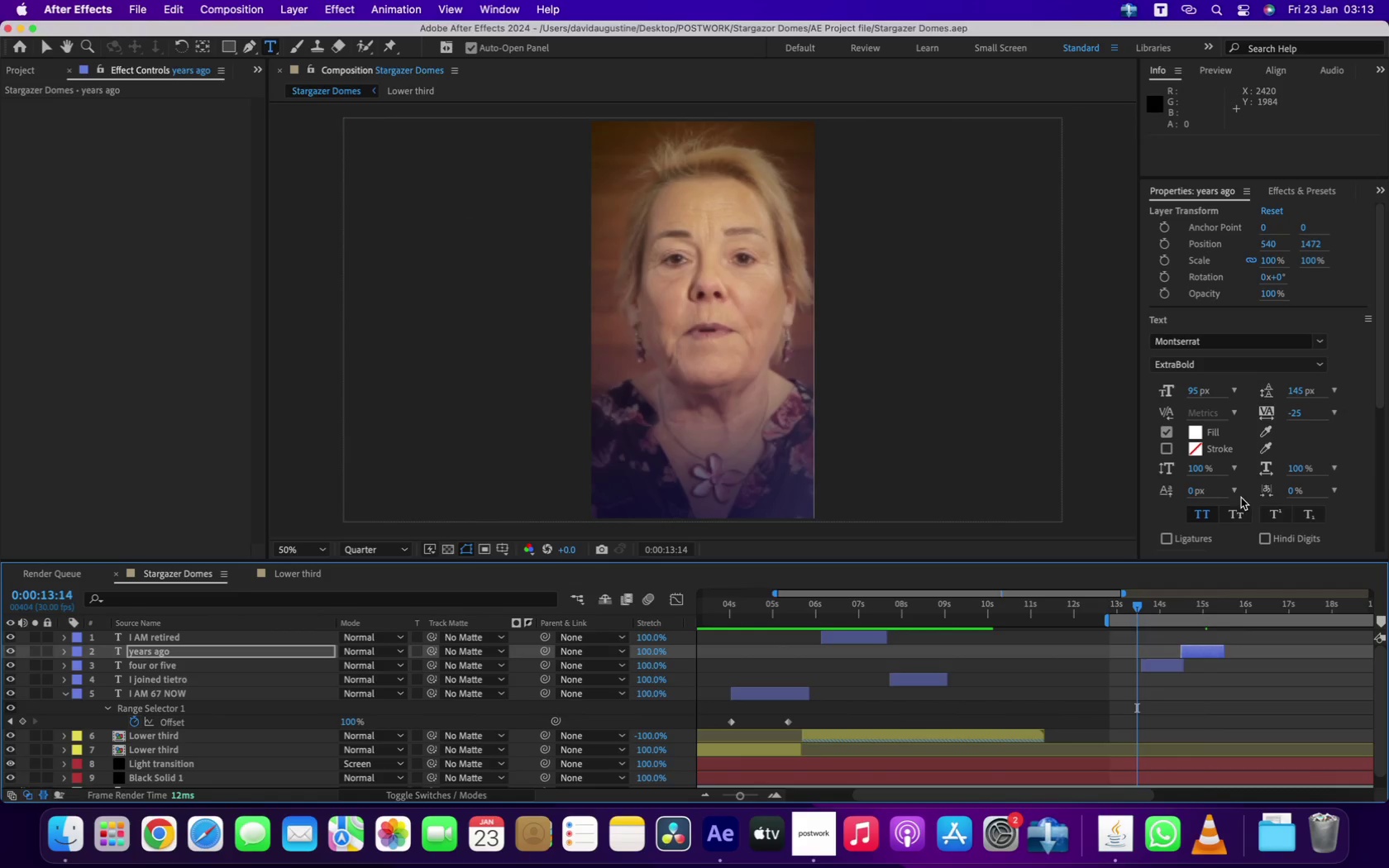 
key(Space)
 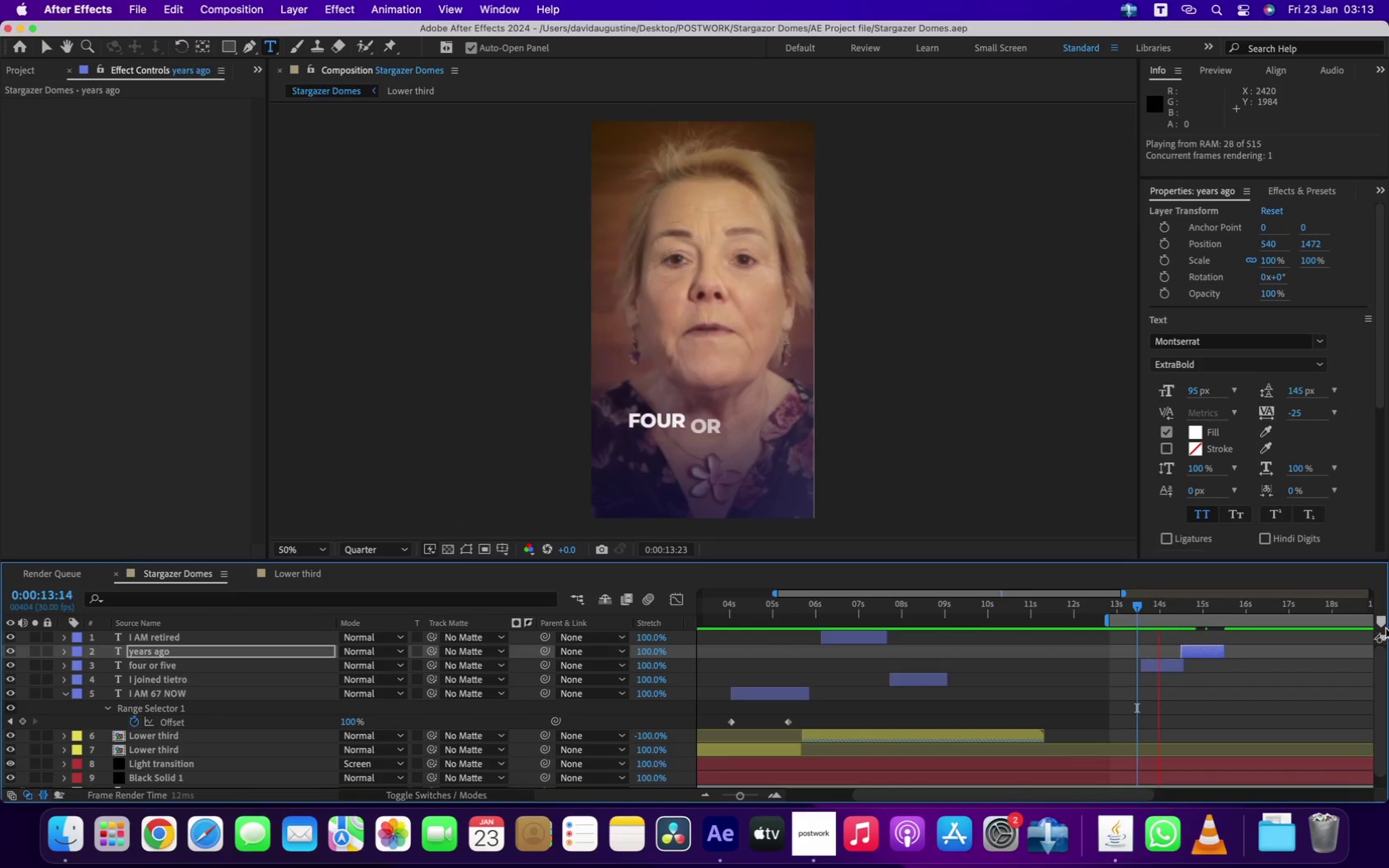 
key(Space)
 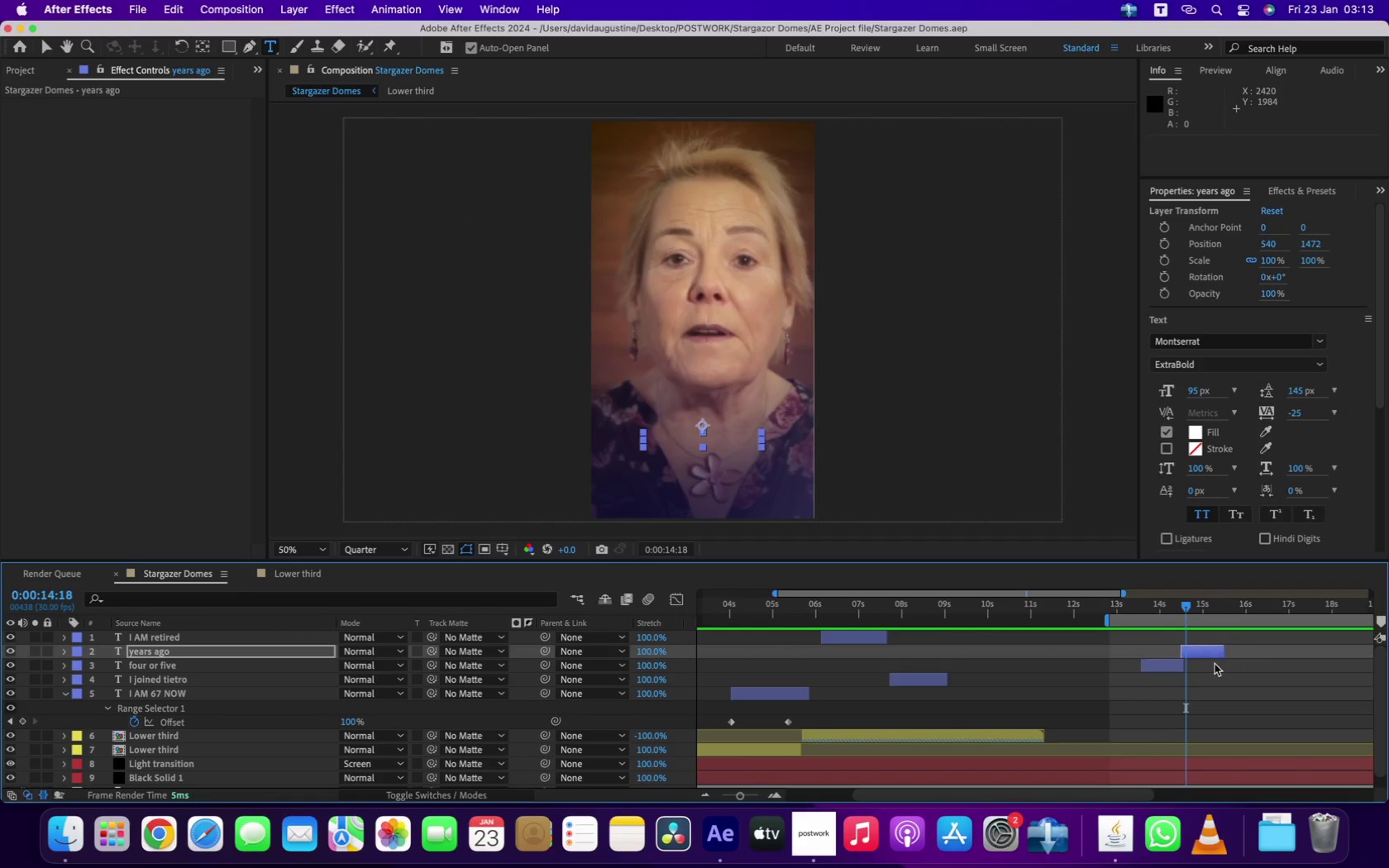 
left_click_drag(start_coordinate=[1203, 652], to_coordinate=[1198, 652])
 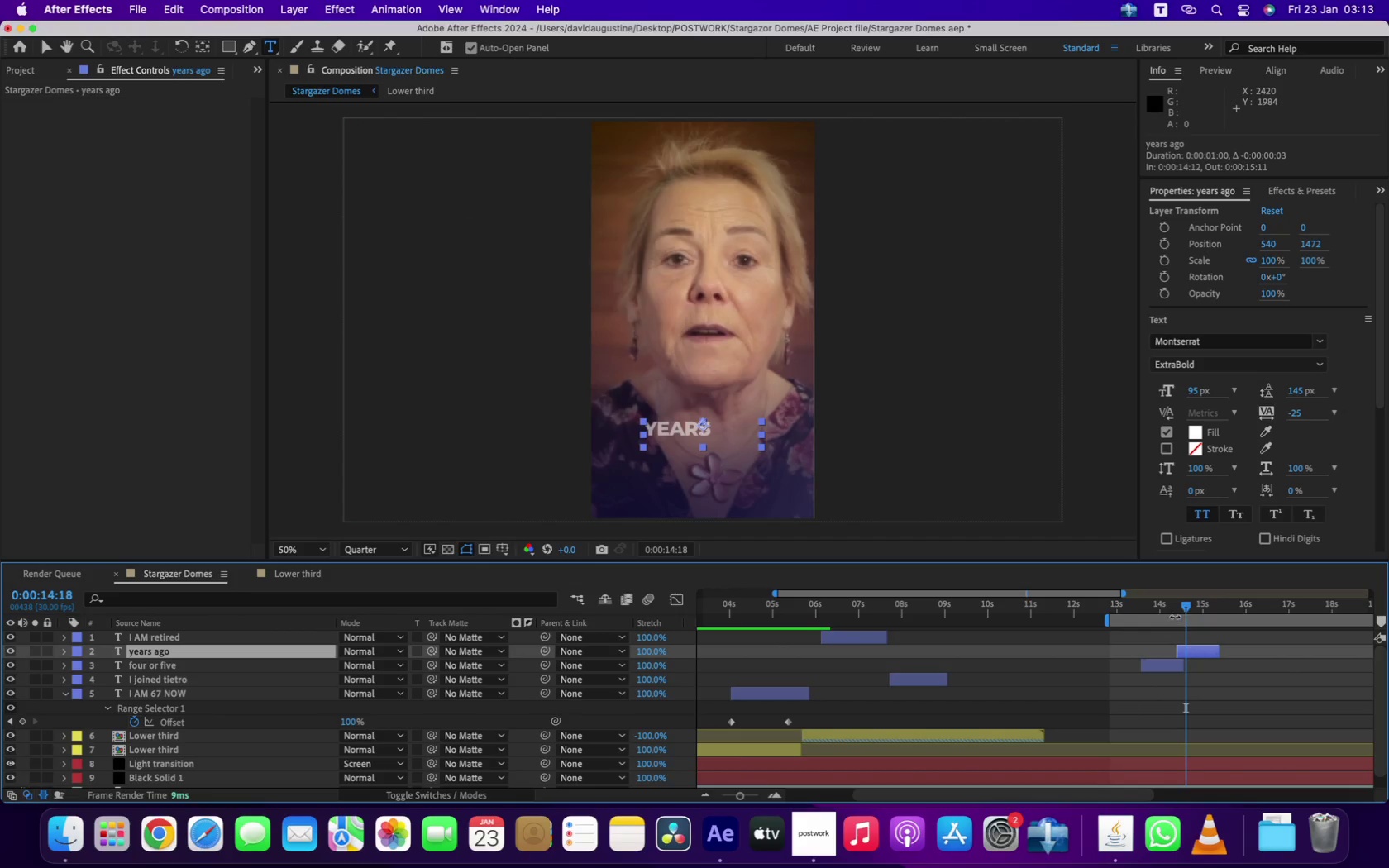 
left_click([1167, 608])
 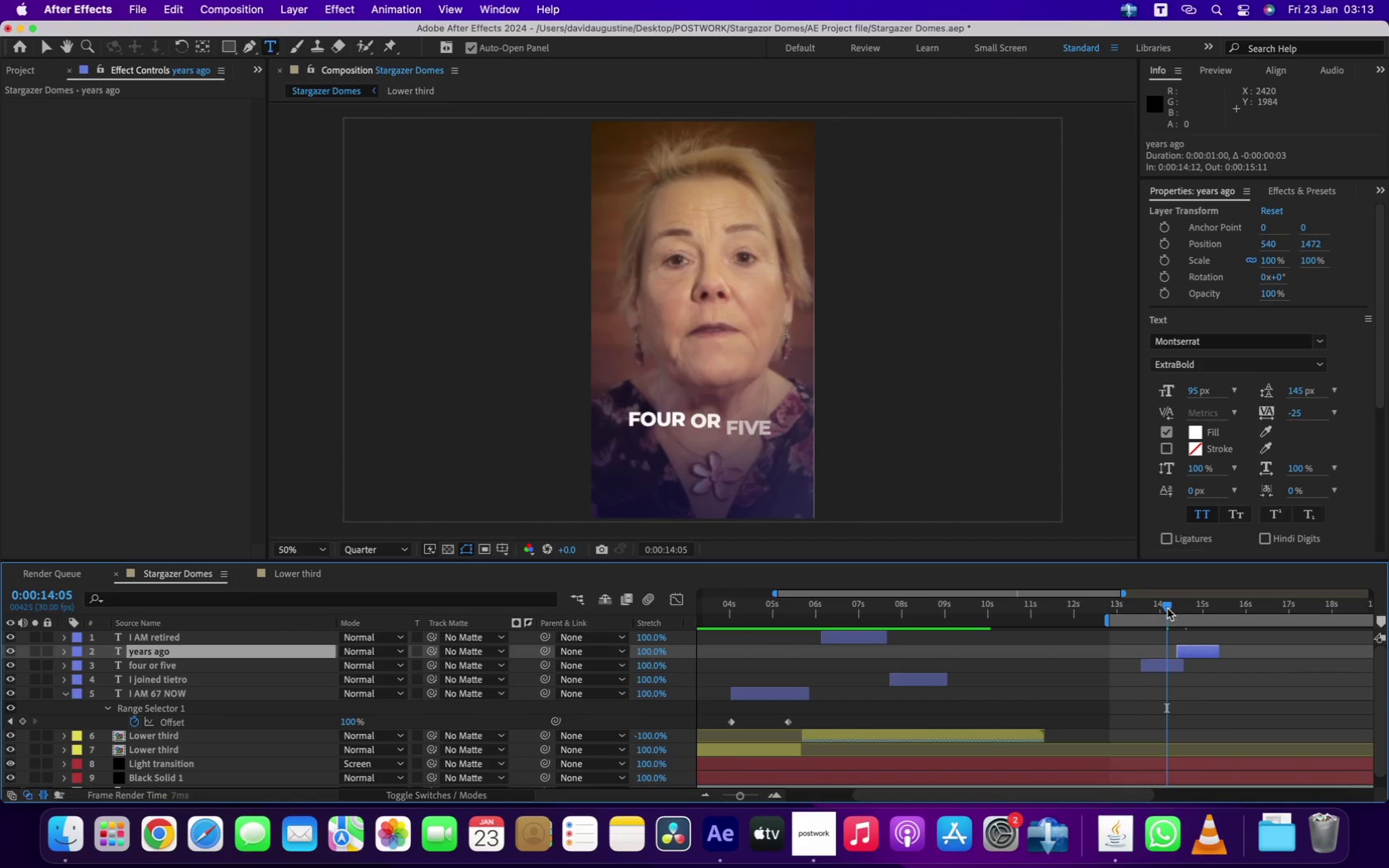 
key(B)
 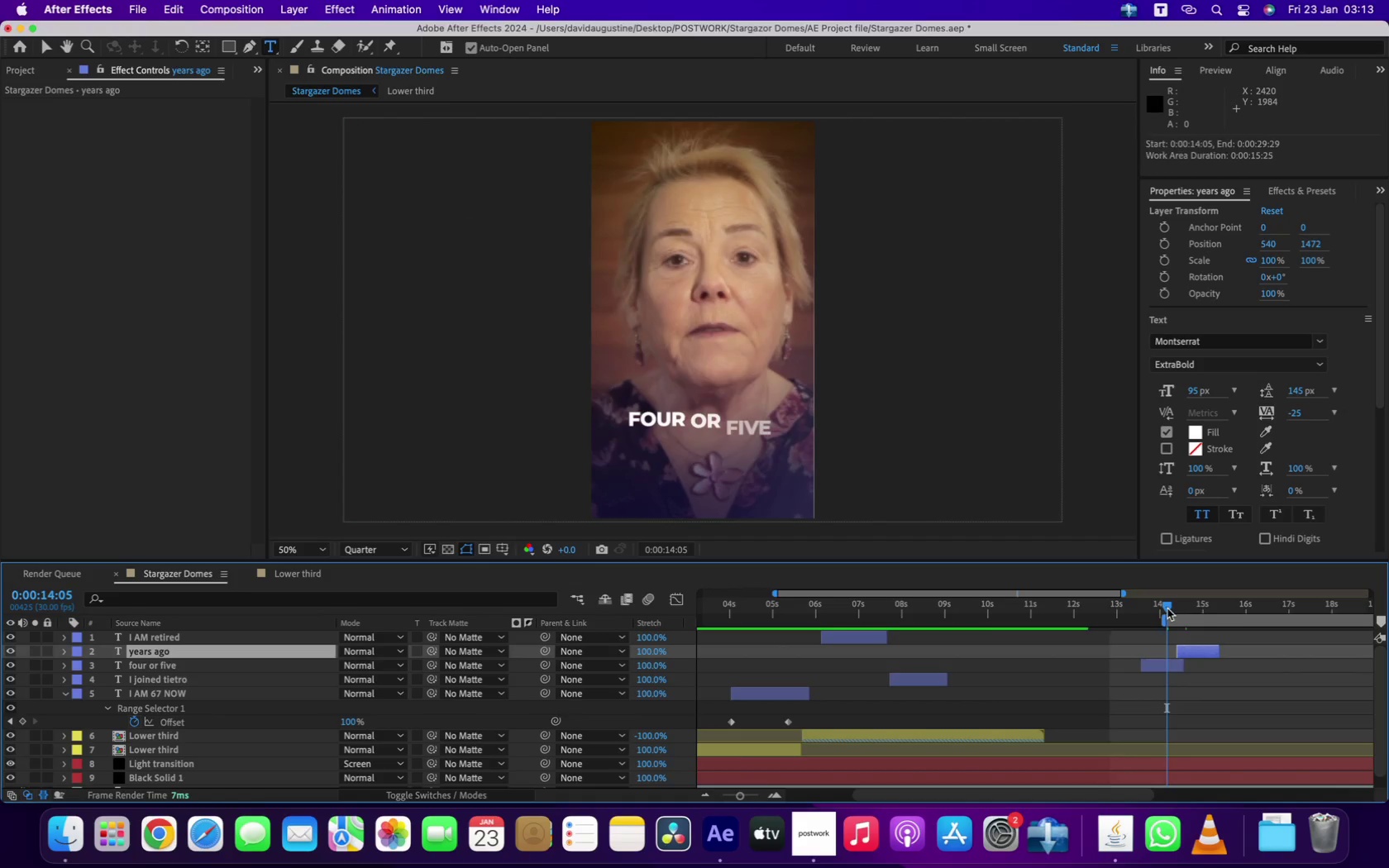 
key(Space)
 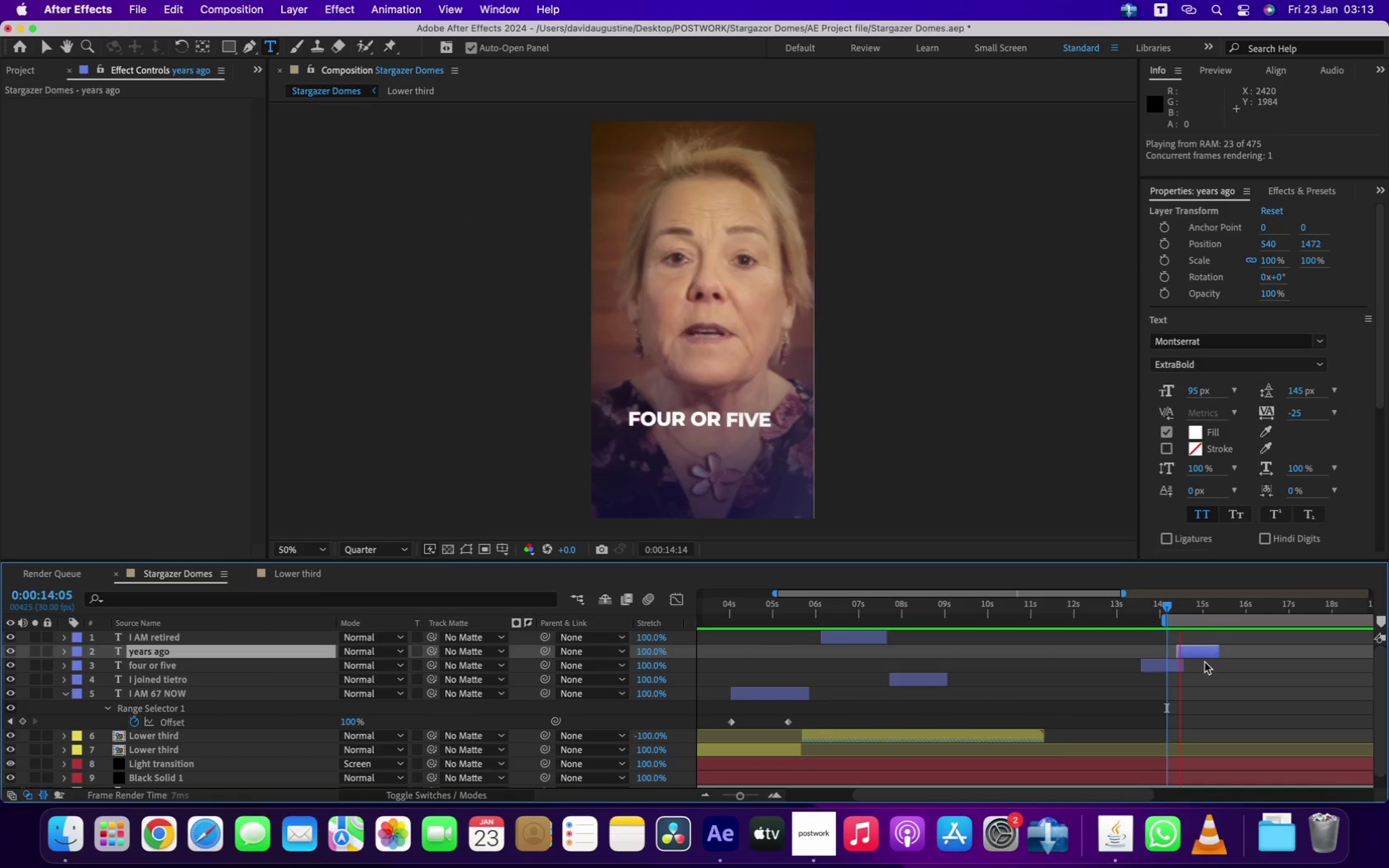 
key(Space)
 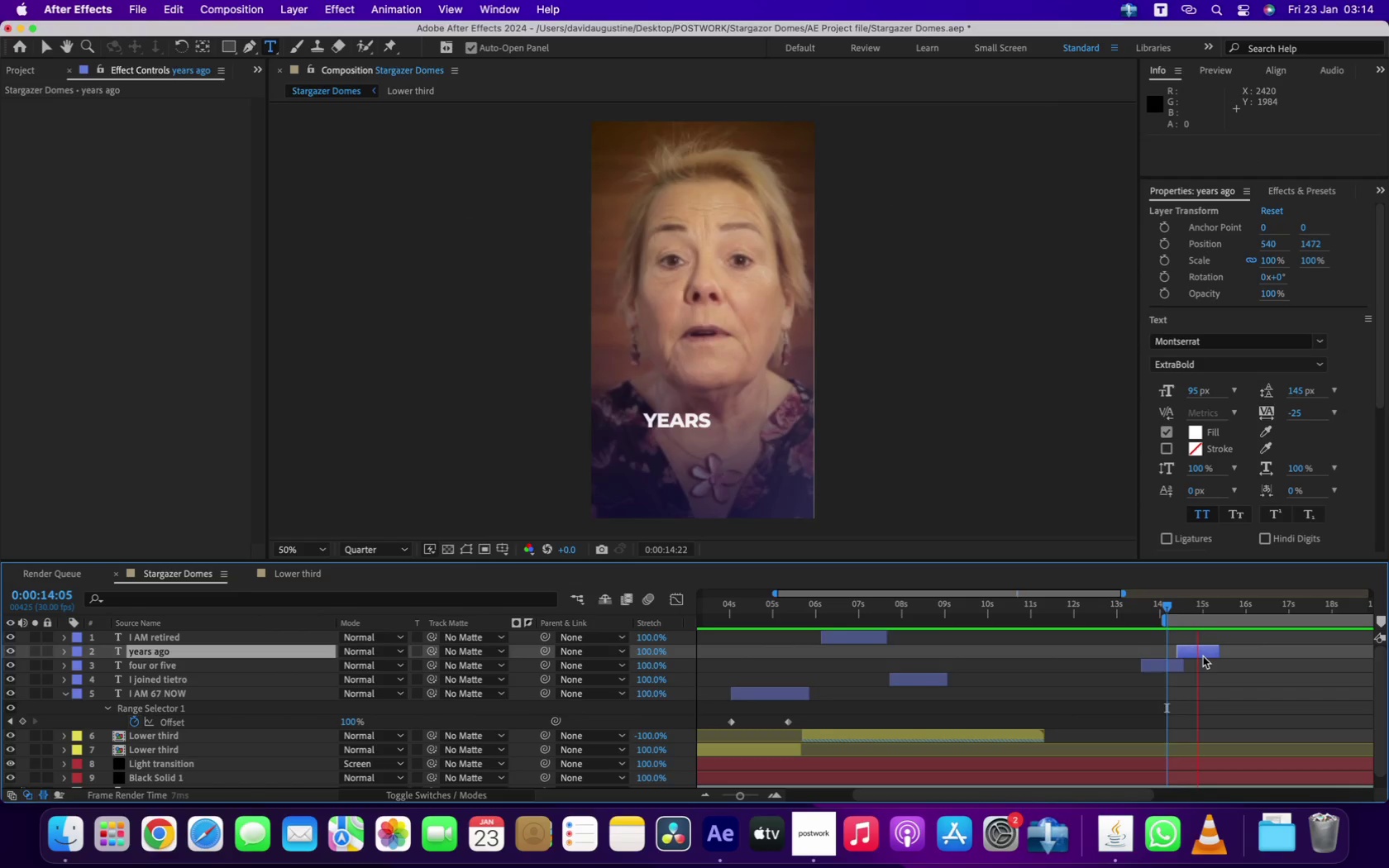 
left_click_drag(start_coordinate=[1197, 648], to_coordinate=[1193, 650])
 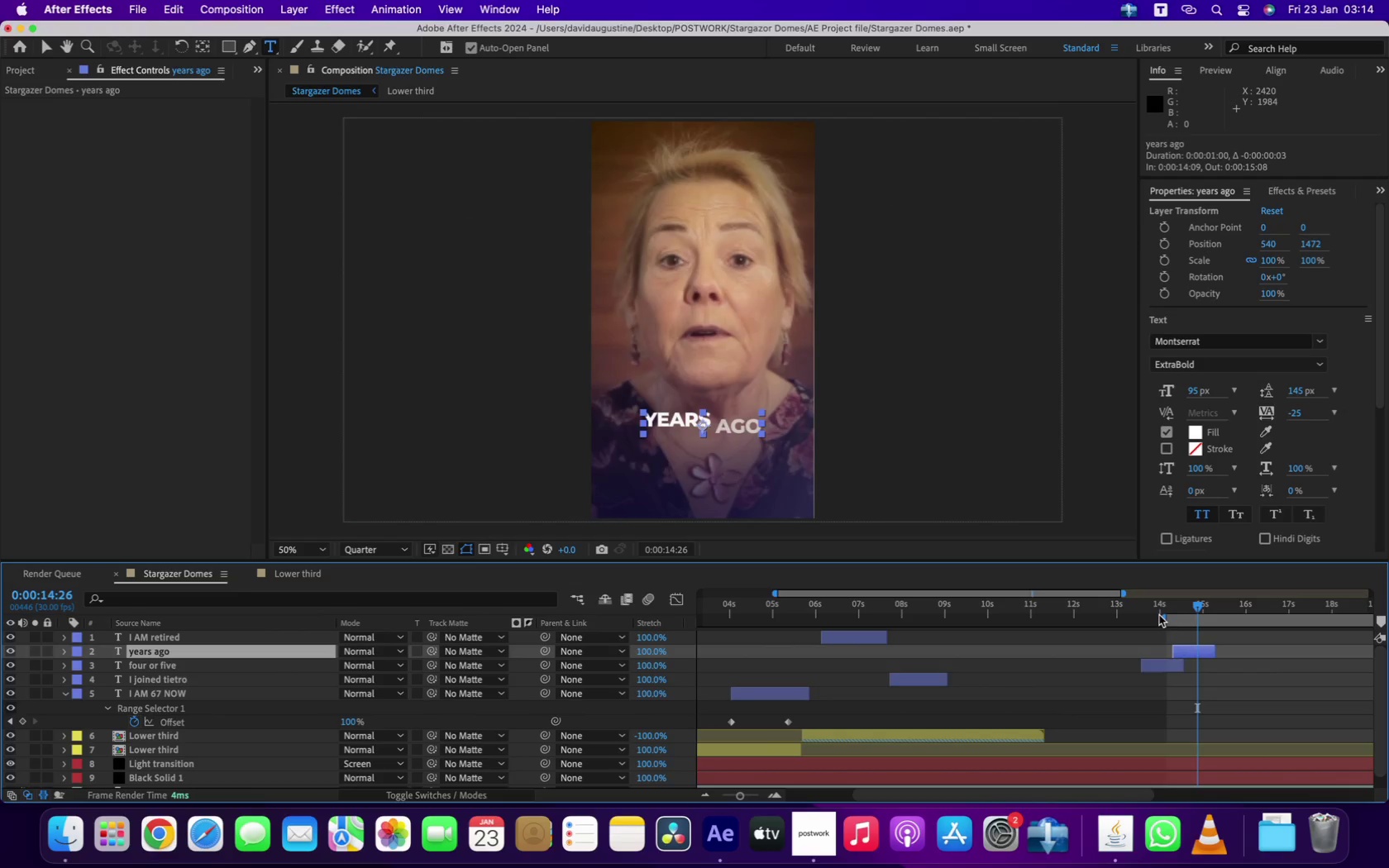 
left_click([1157, 612])
 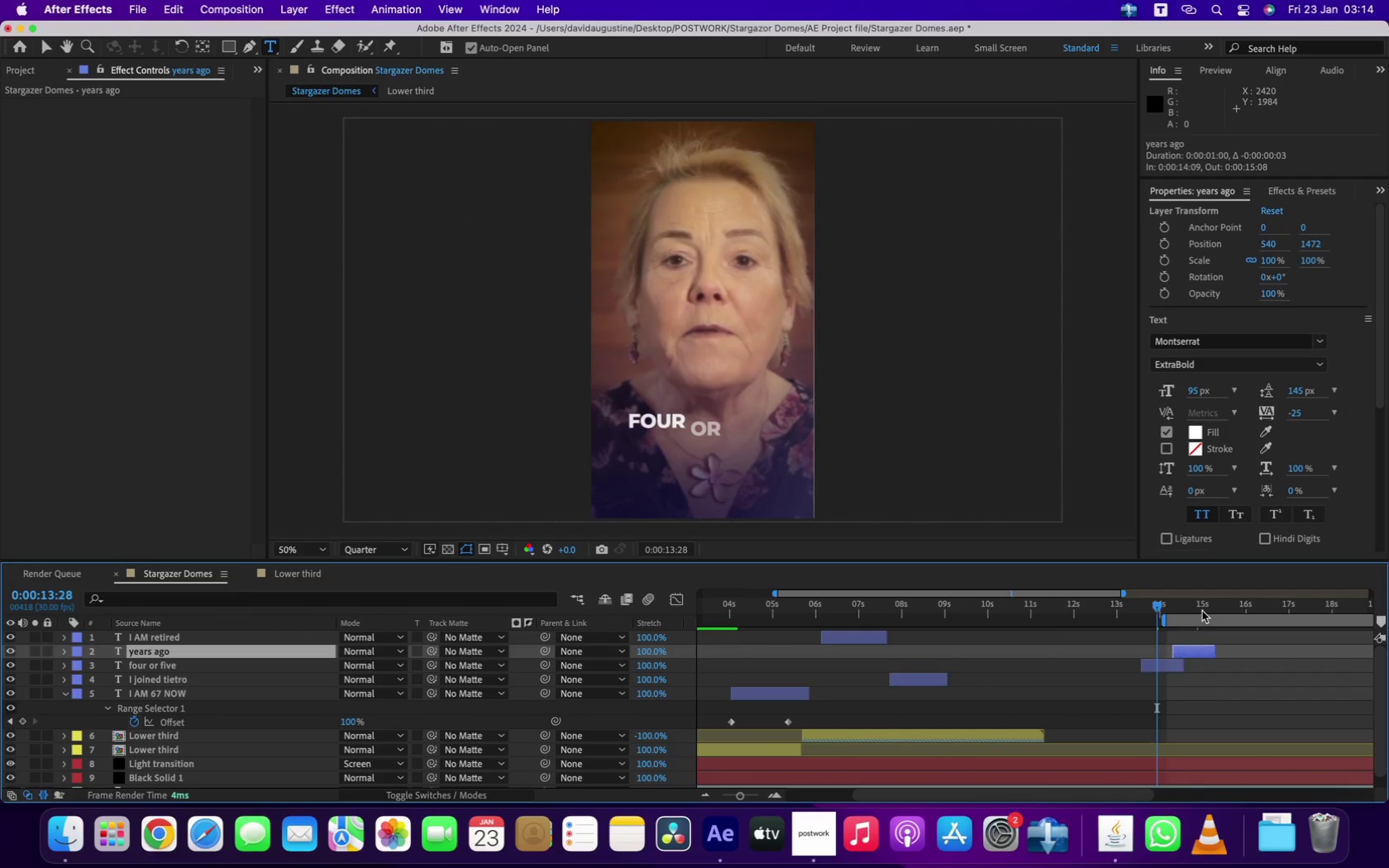 
key(B)
 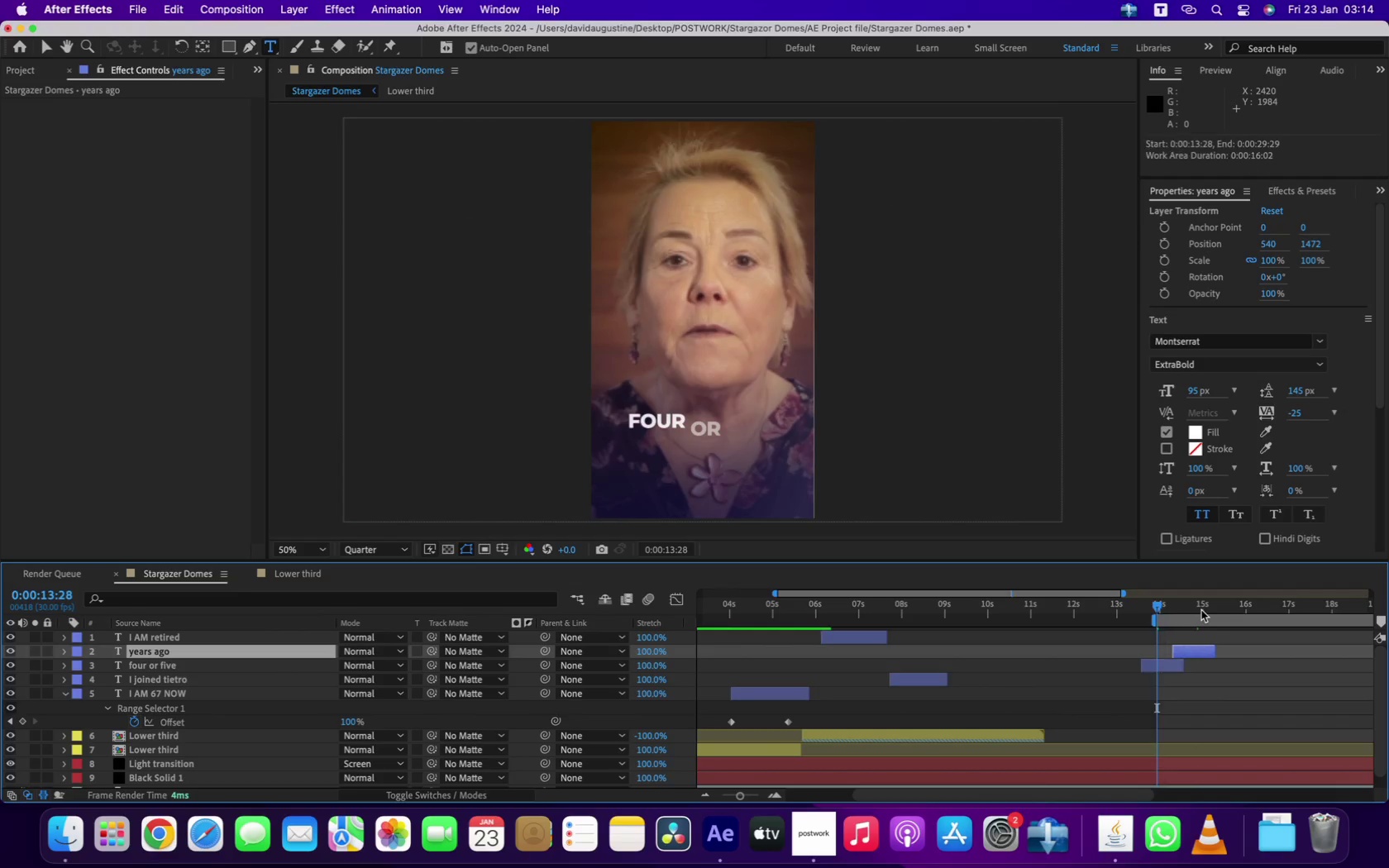 
key(Space)
 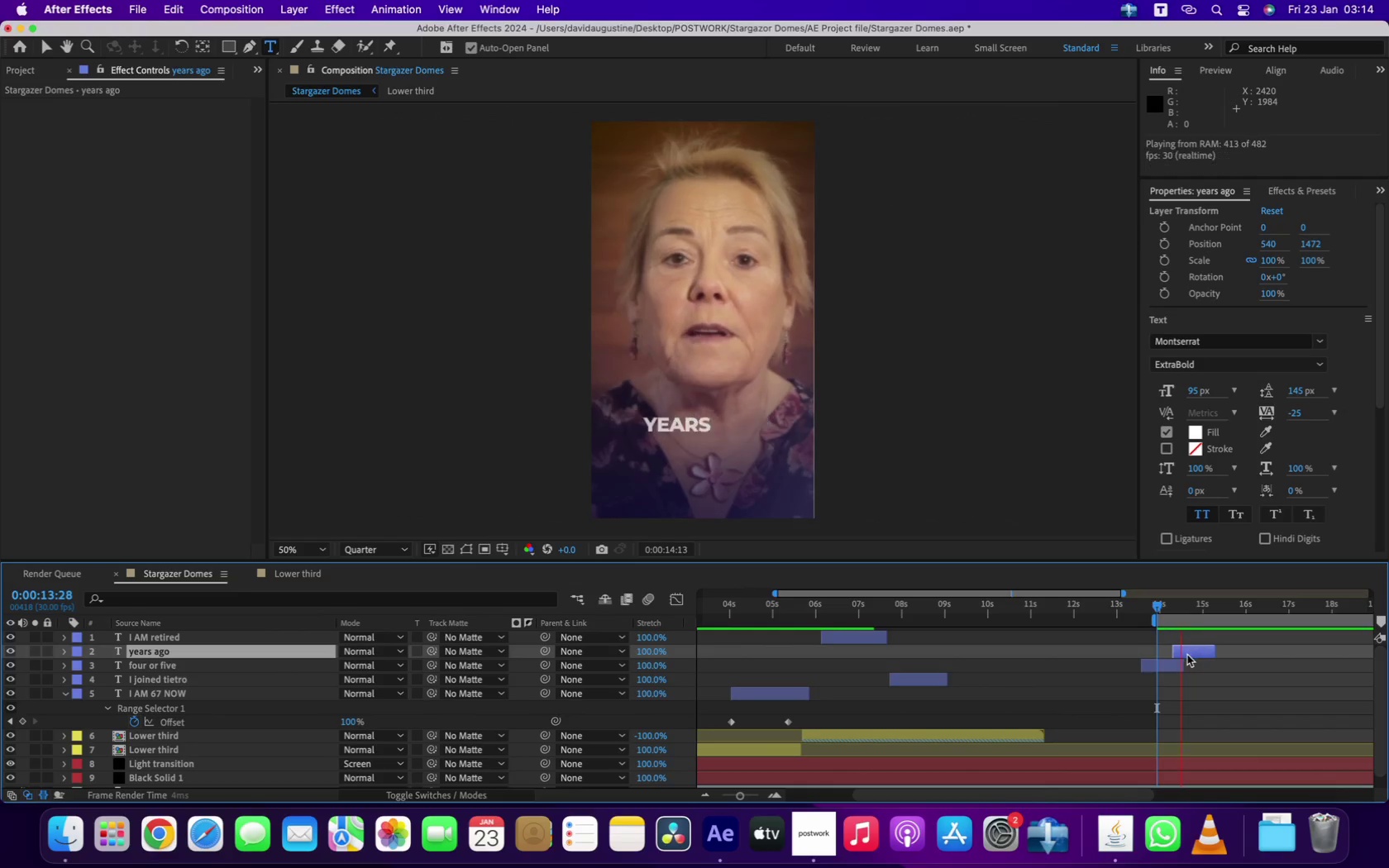 
key(Space)
 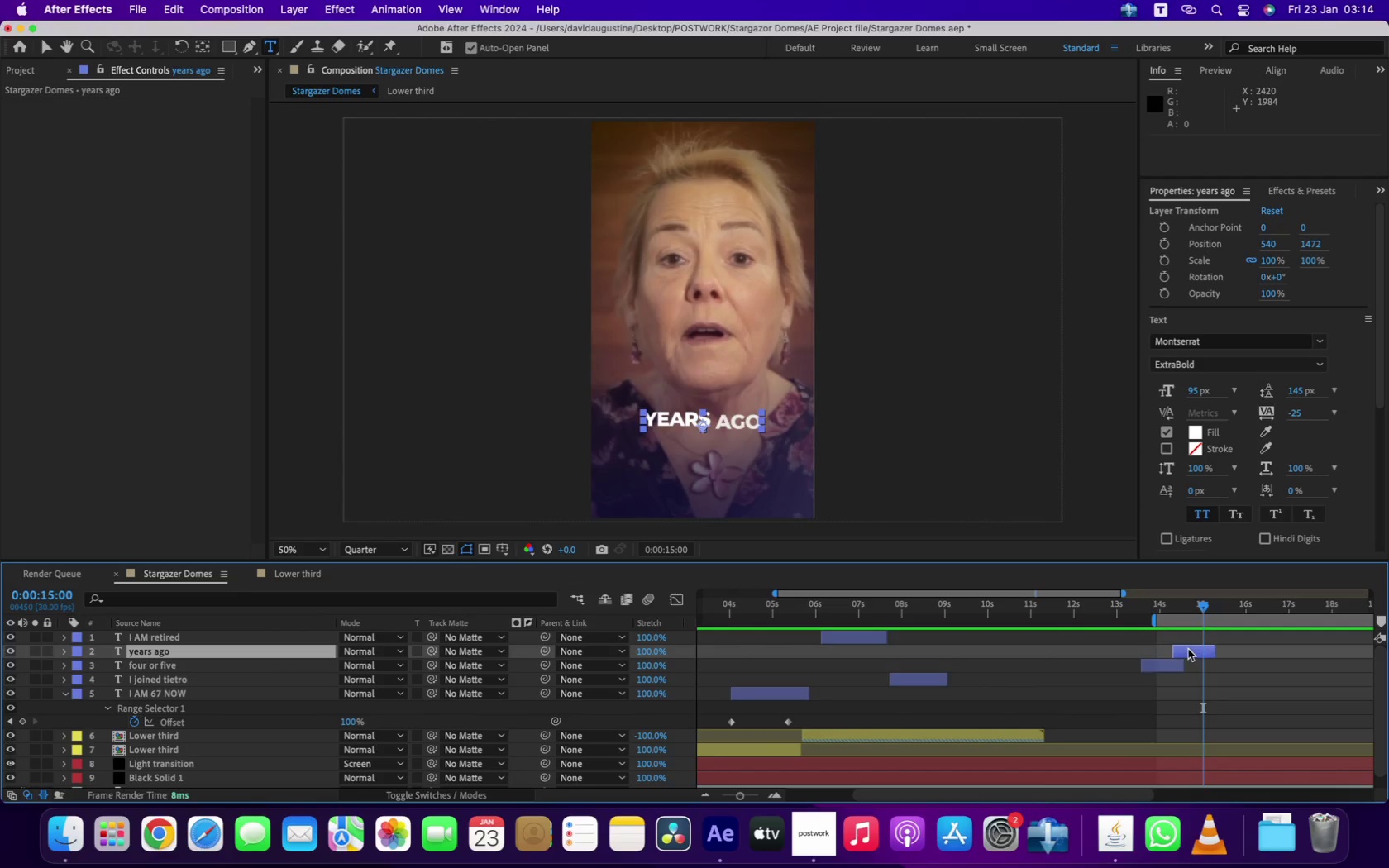 
left_click_drag(start_coordinate=[1183, 665], to_coordinate=[1172, 670])
 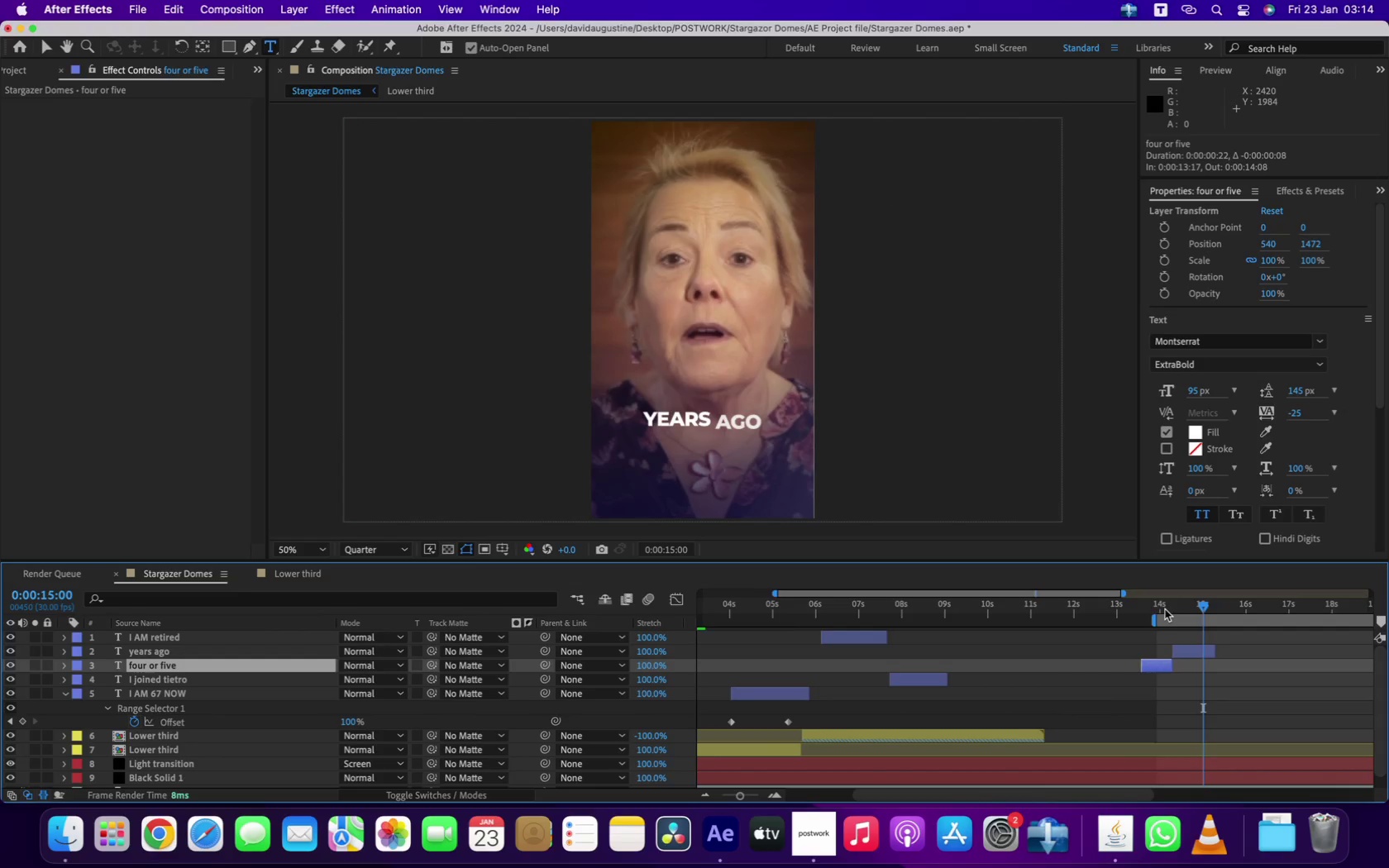 
left_click([1162, 605])
 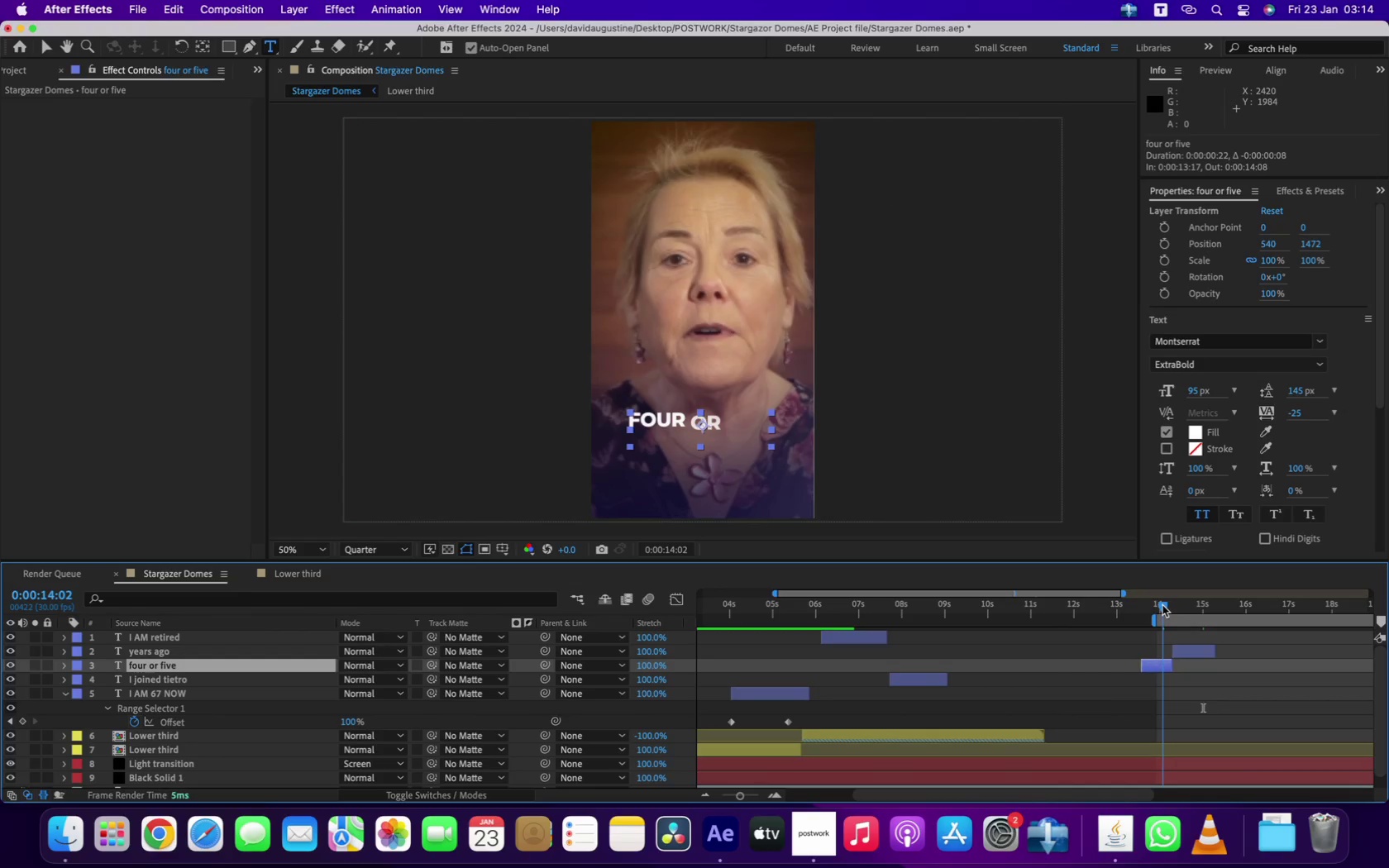 
key(Space)
 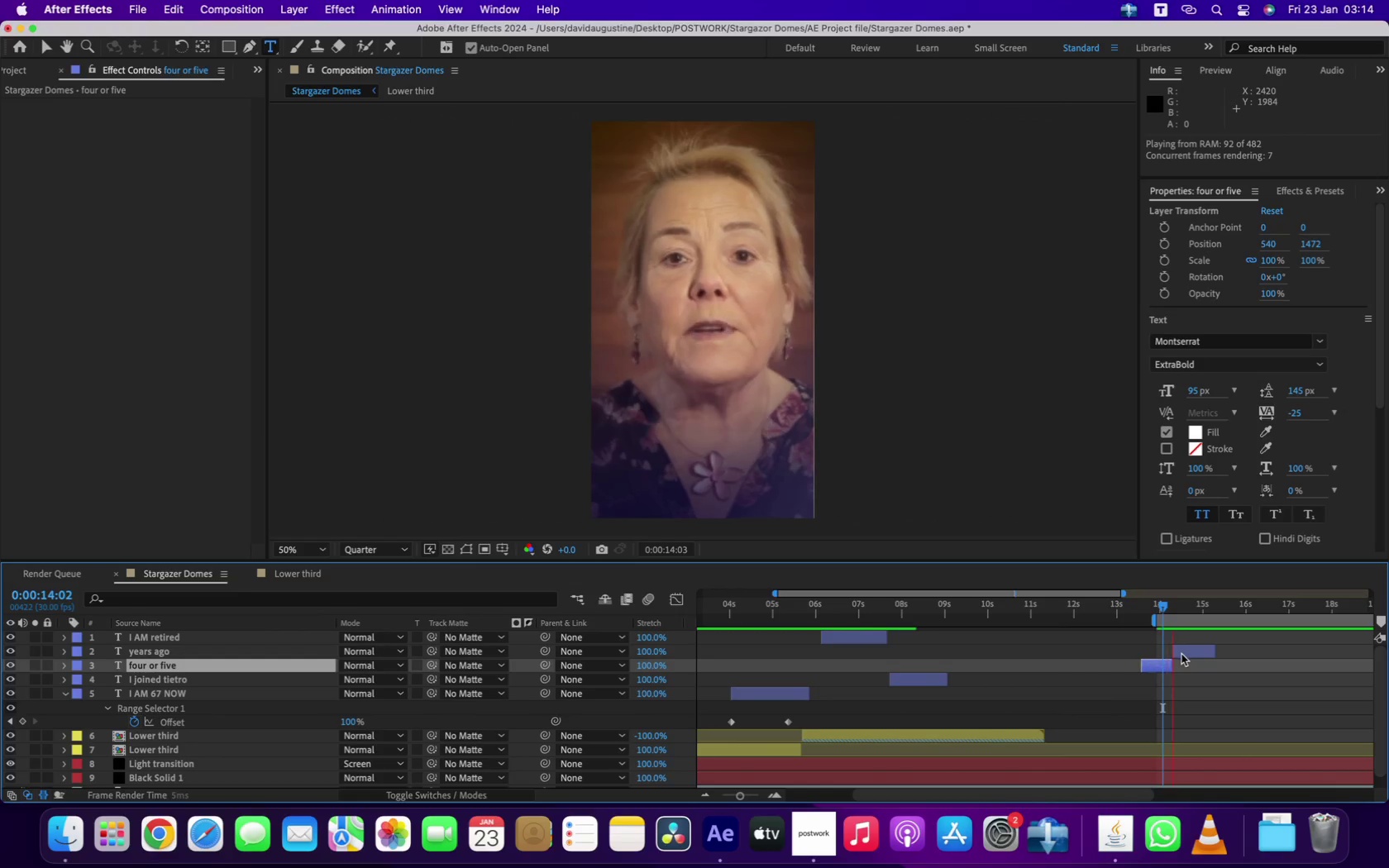 
key(Space)
 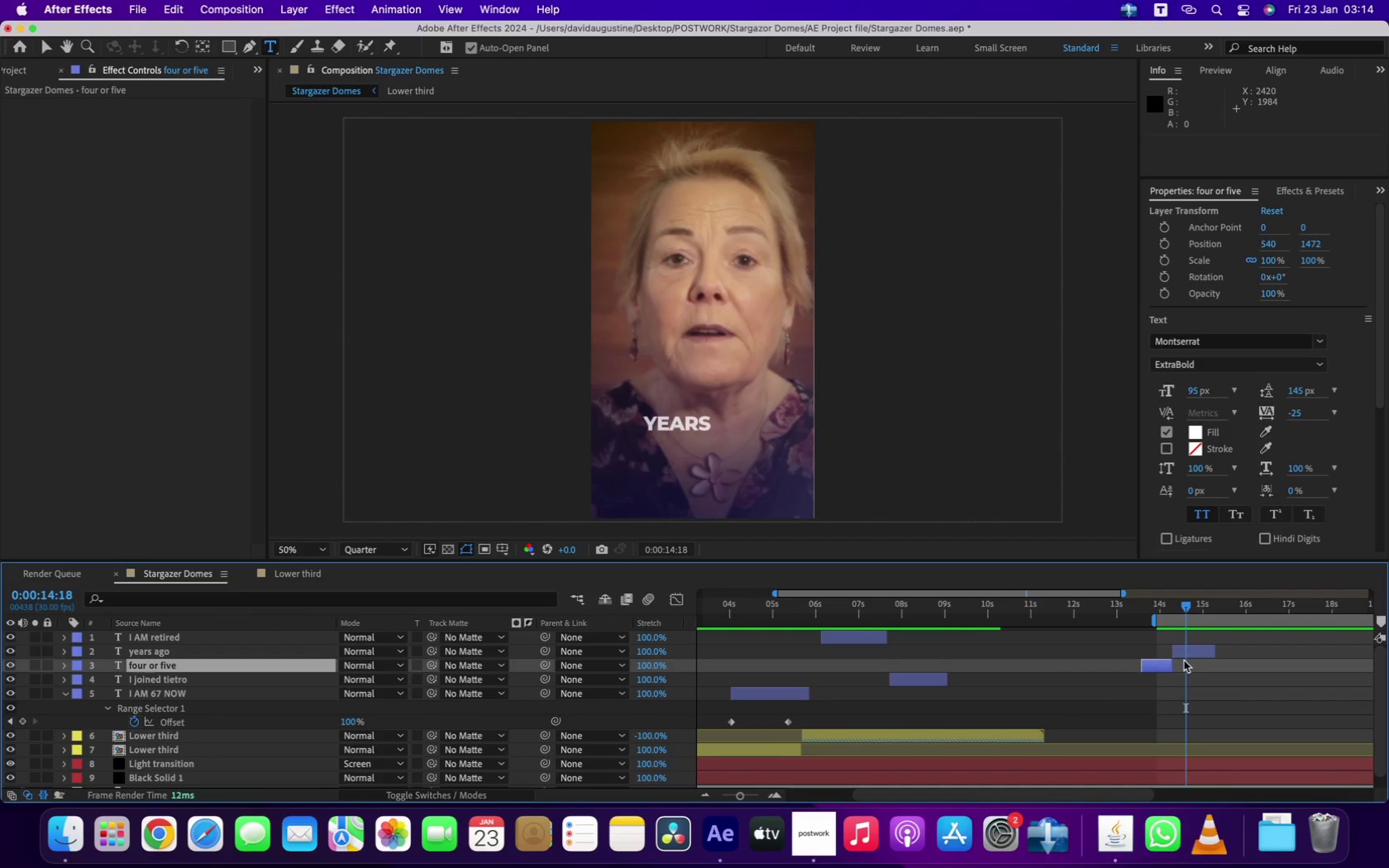 
left_click_drag(start_coordinate=[1188, 653], to_coordinate=[1182, 653])
 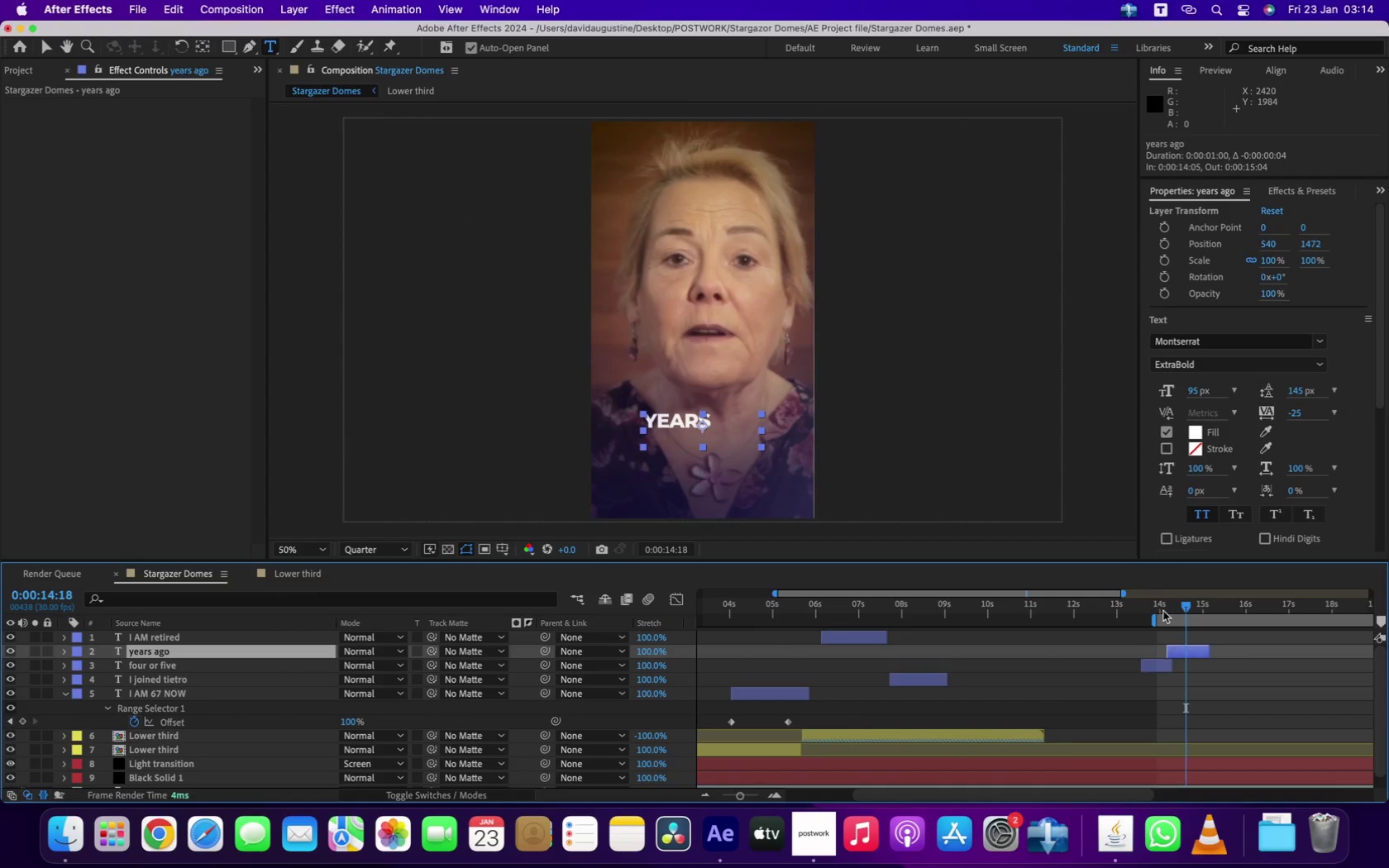 
key(Space)
 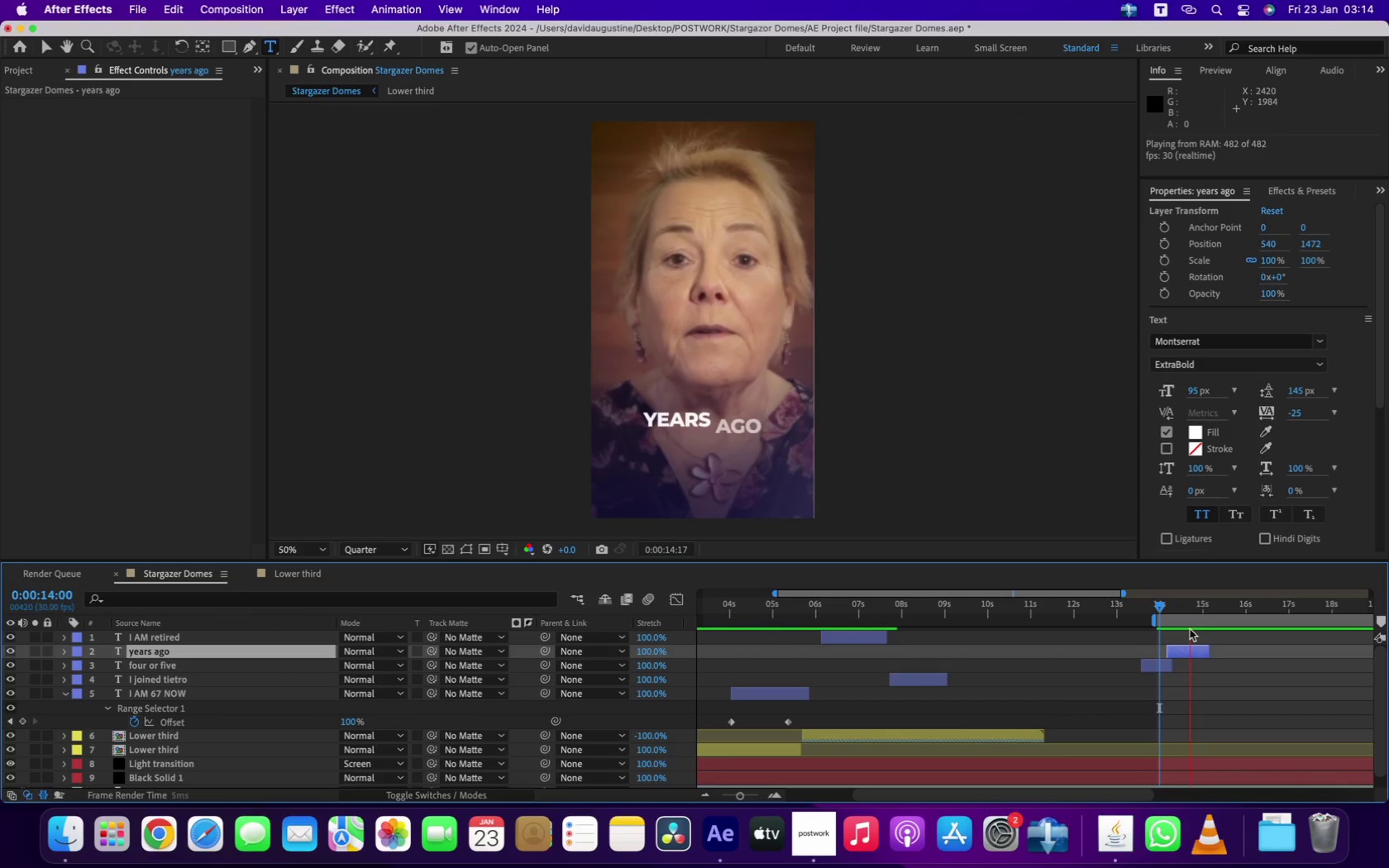 
key(Space)
 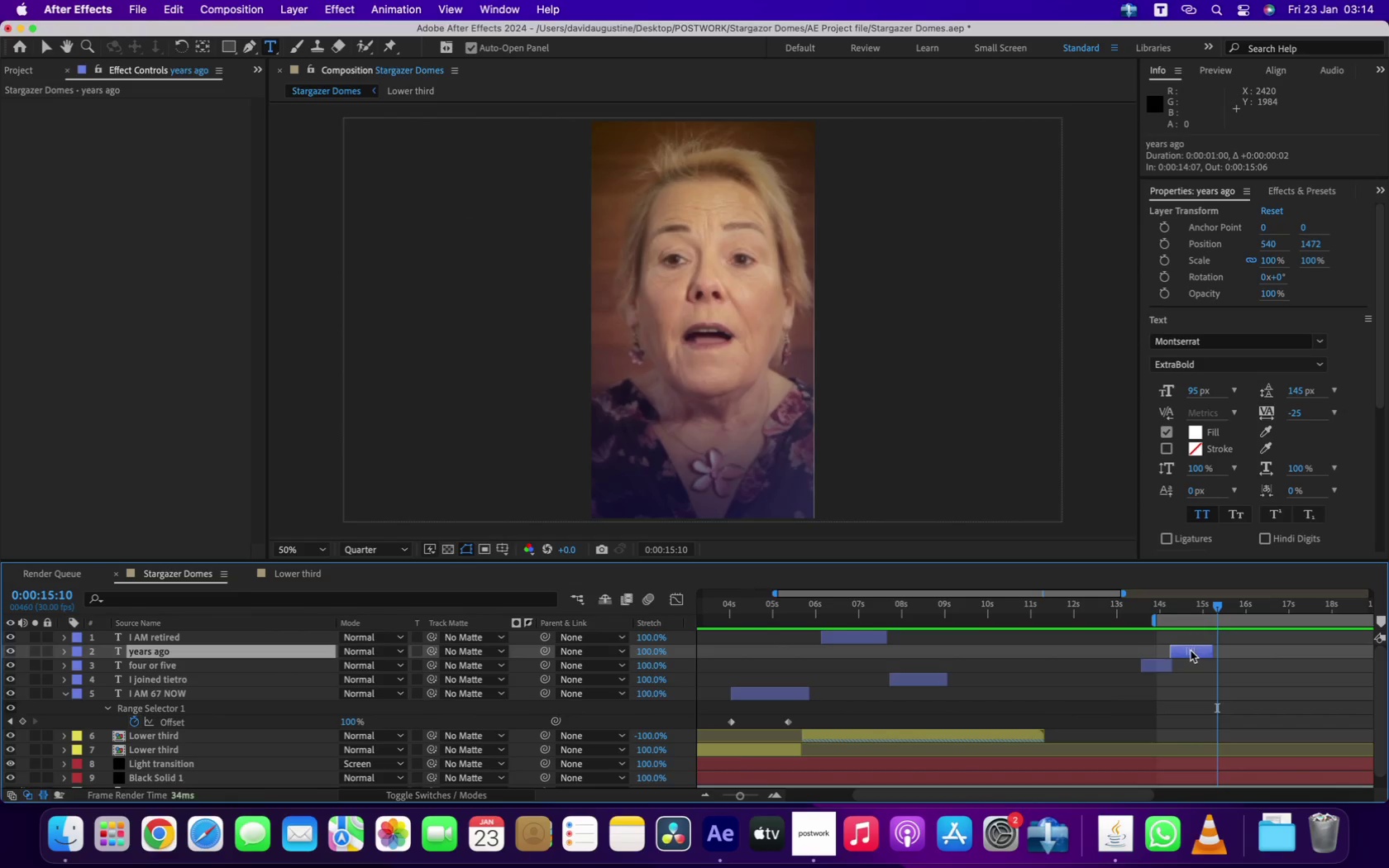 
left_click_drag(start_coordinate=[1210, 648], to_coordinate=[1225, 649])
 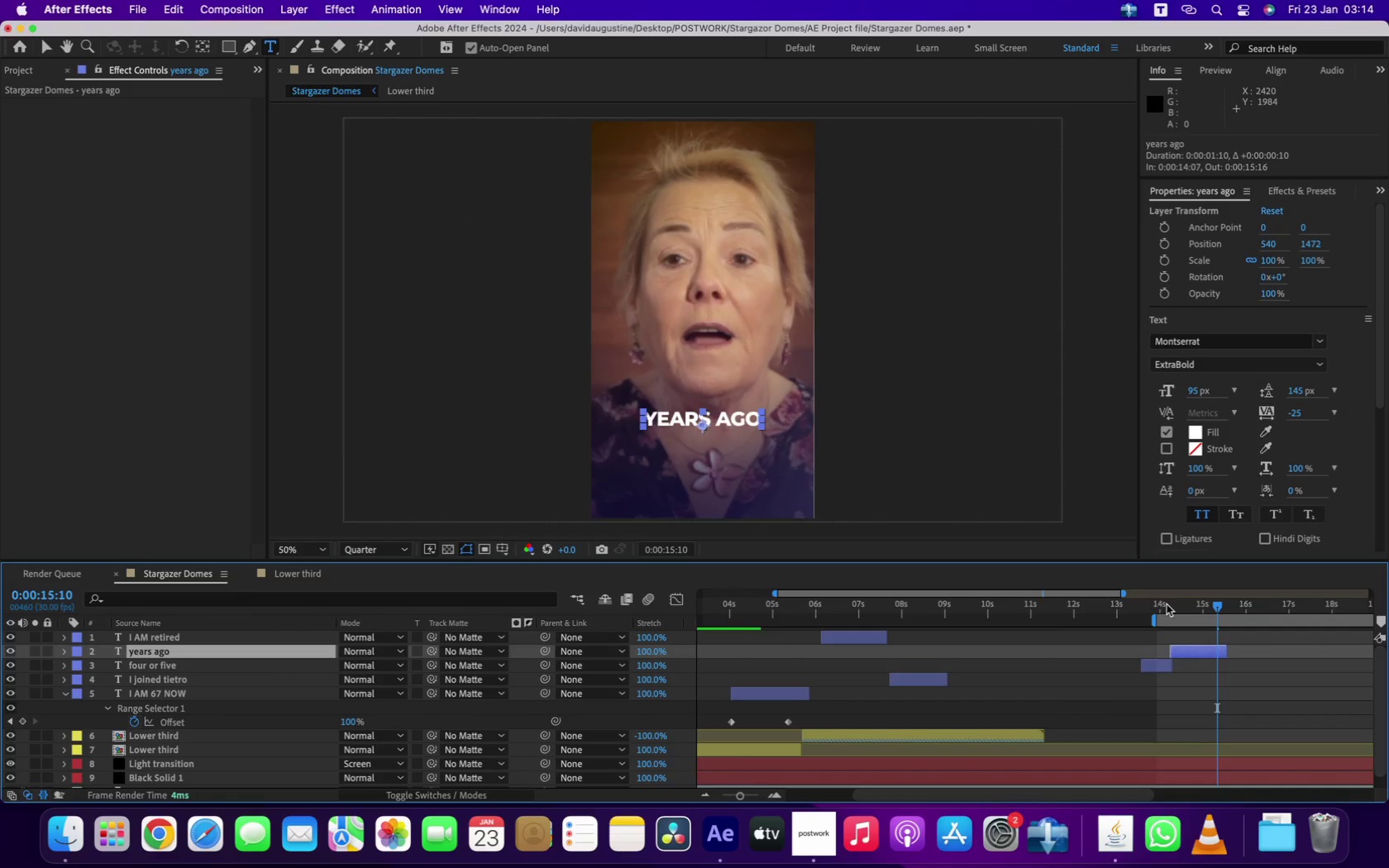 
left_click([1163, 605])
 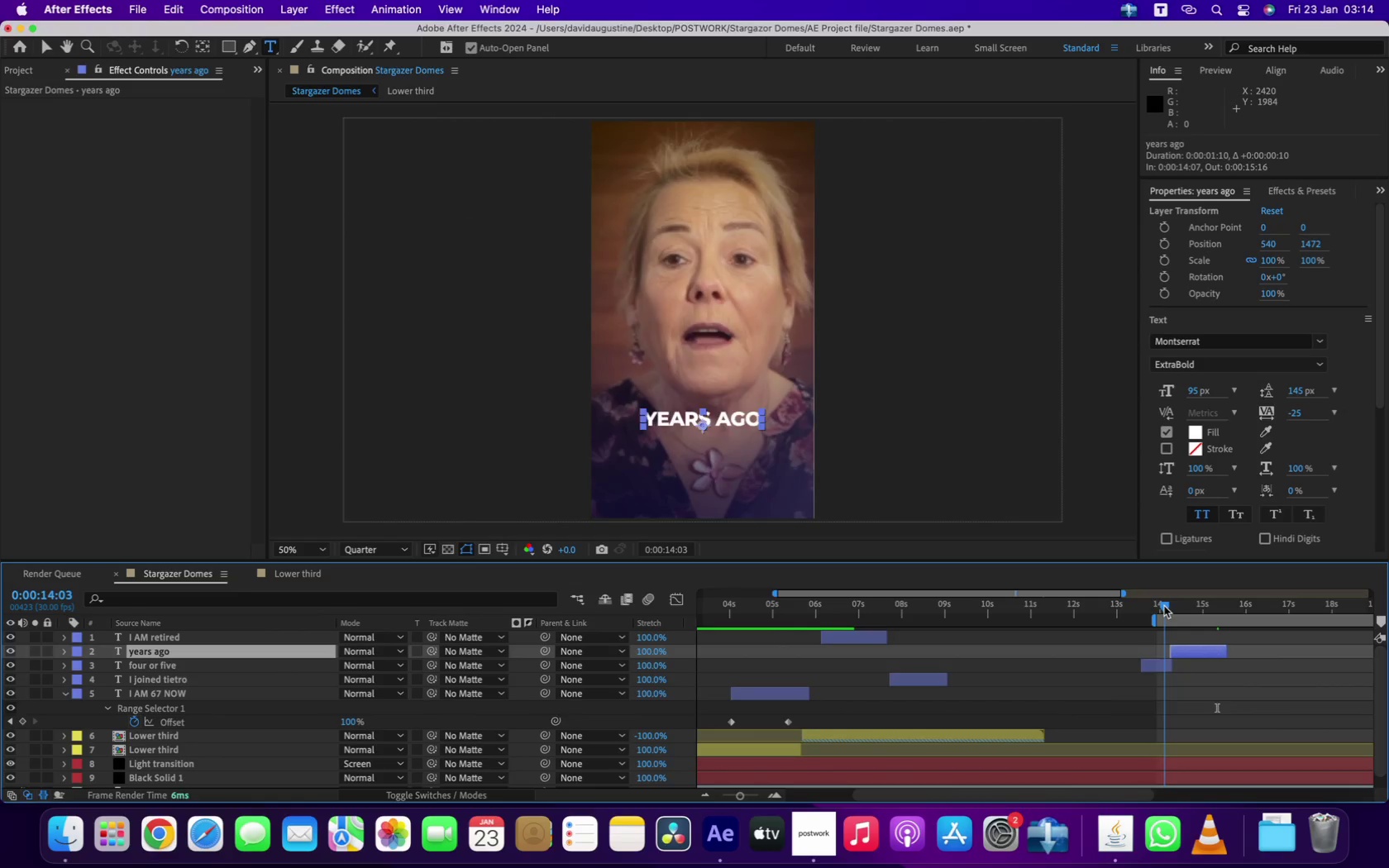 
key(Space)
 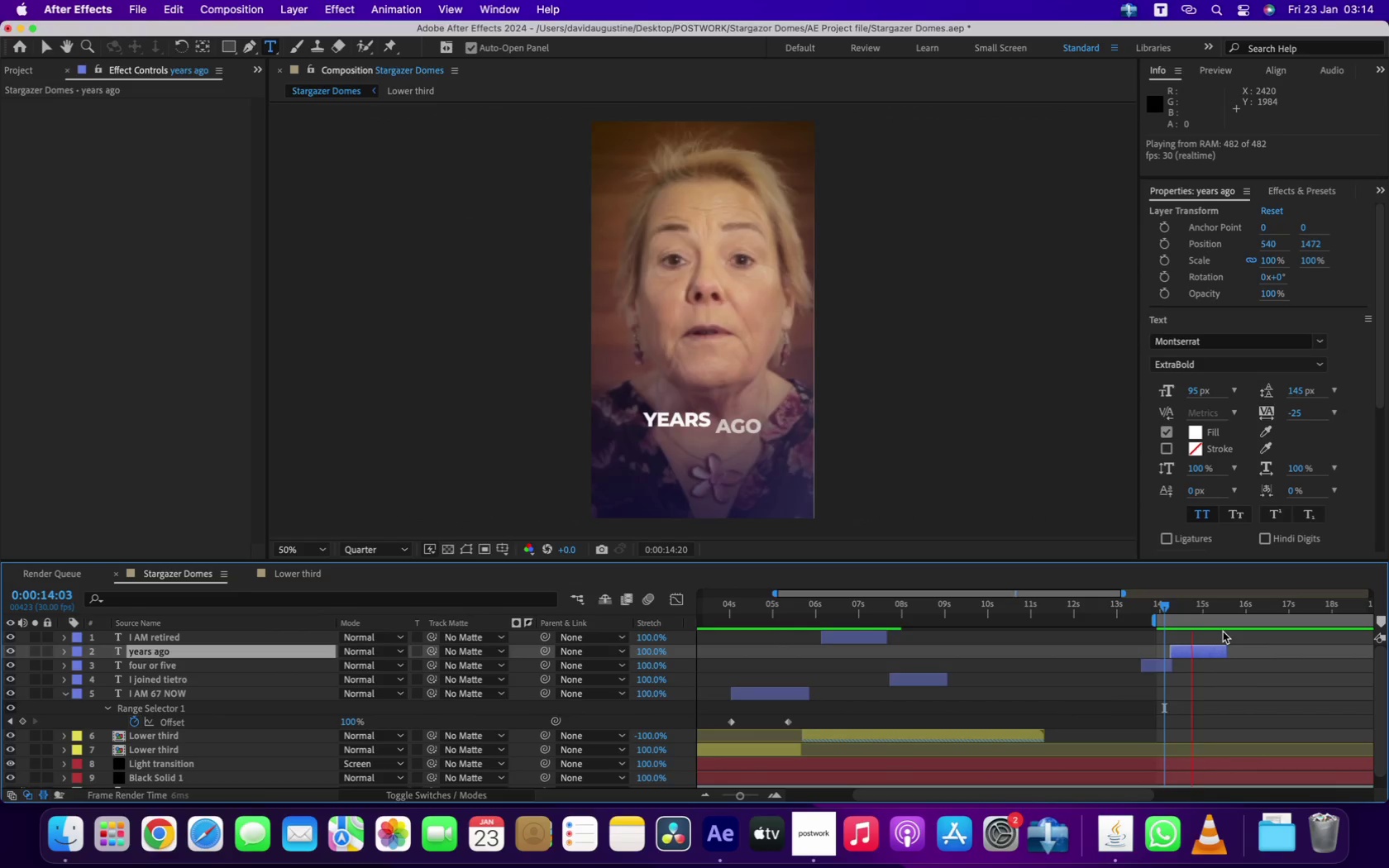 
key(Space)
 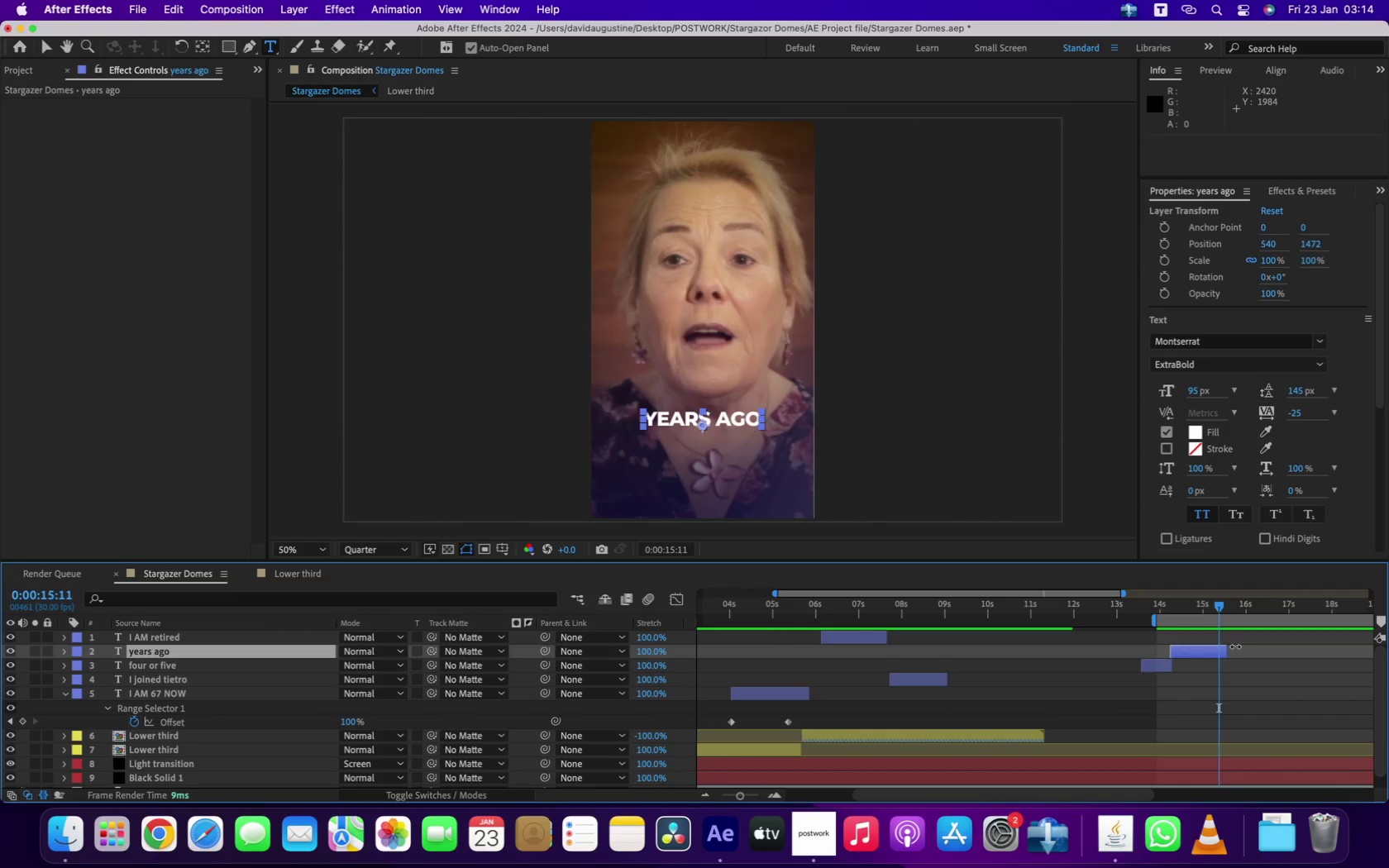 
key(Space)
 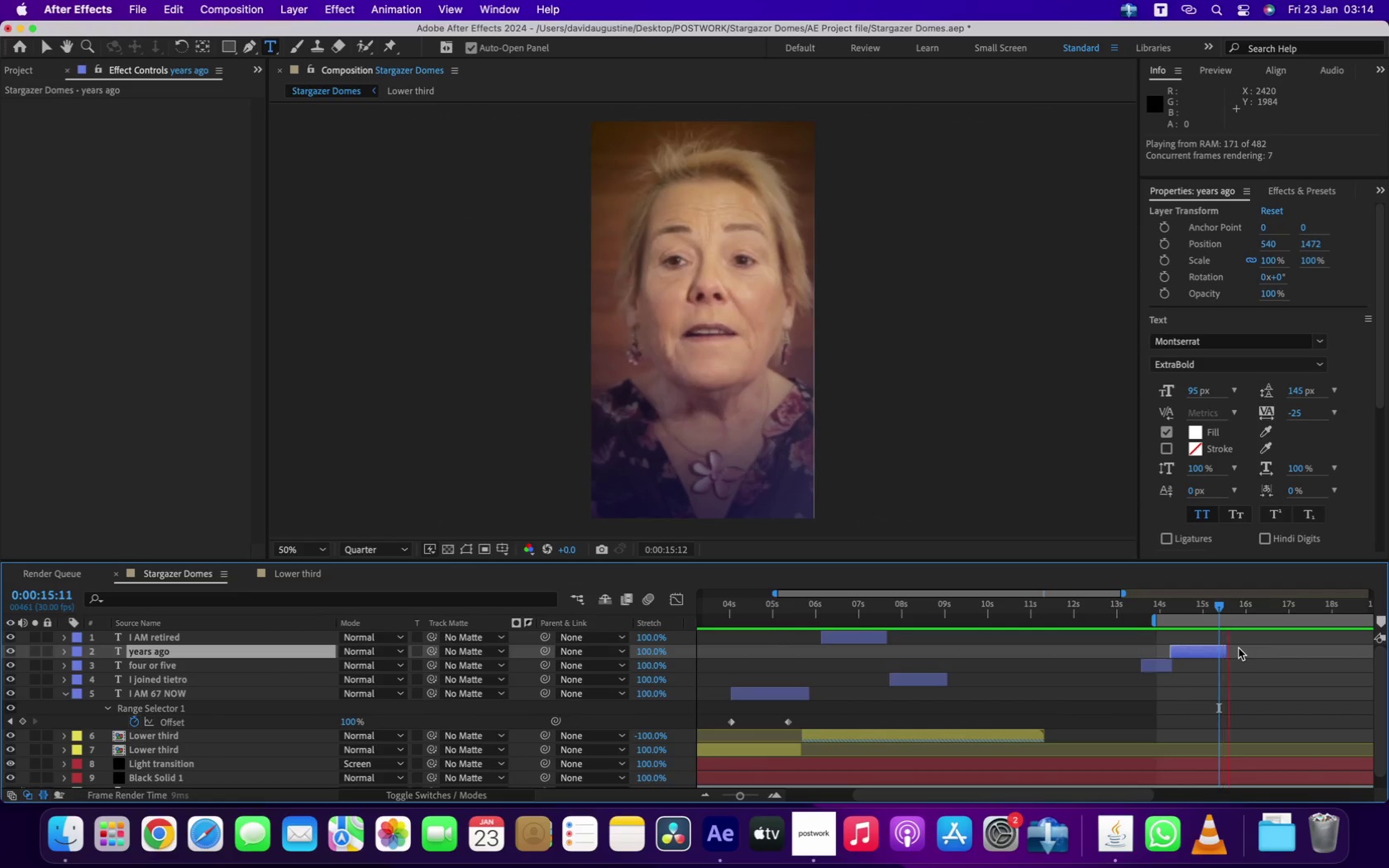 
key(Space)
 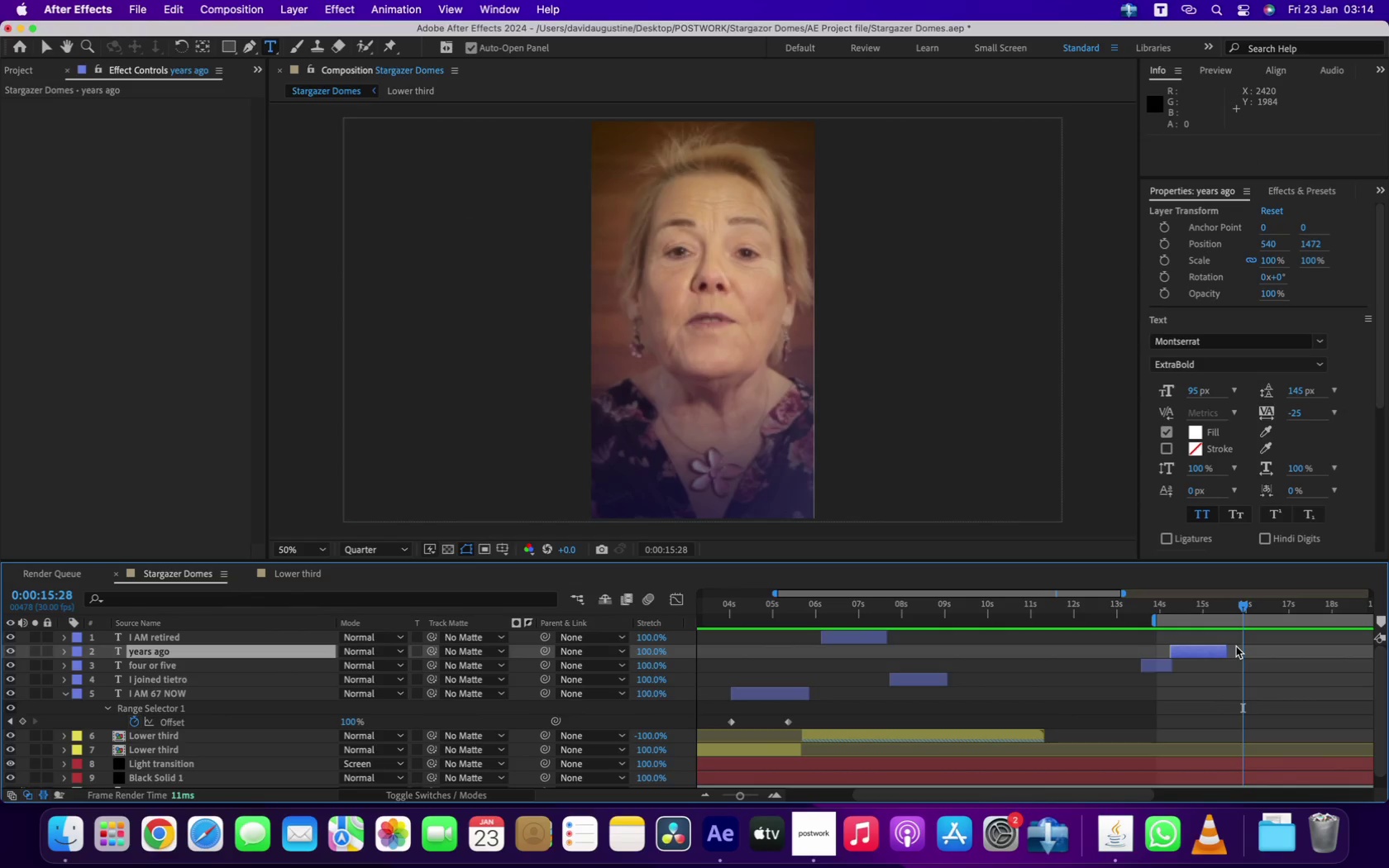 
key(Space)
 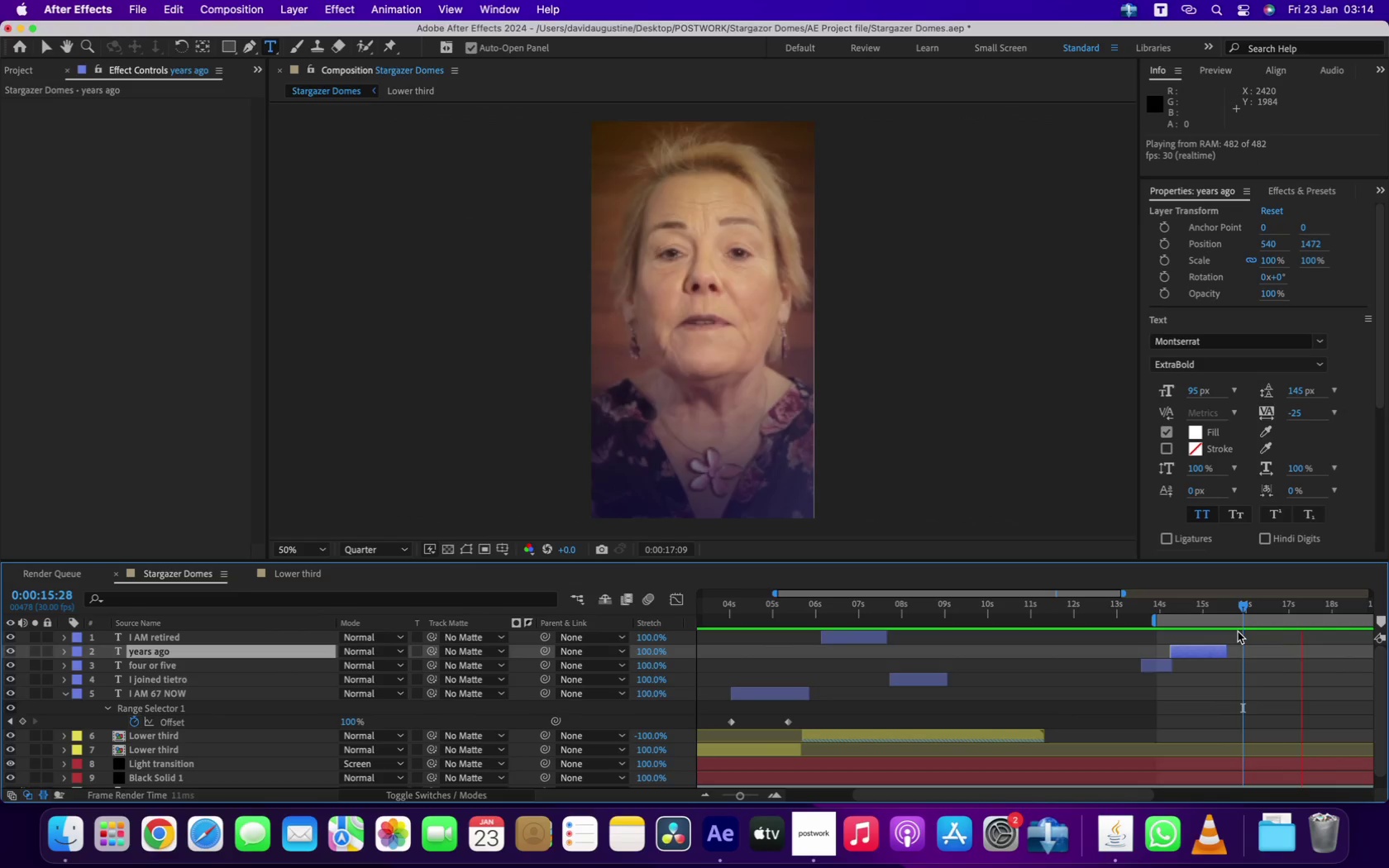 
key(Space)
 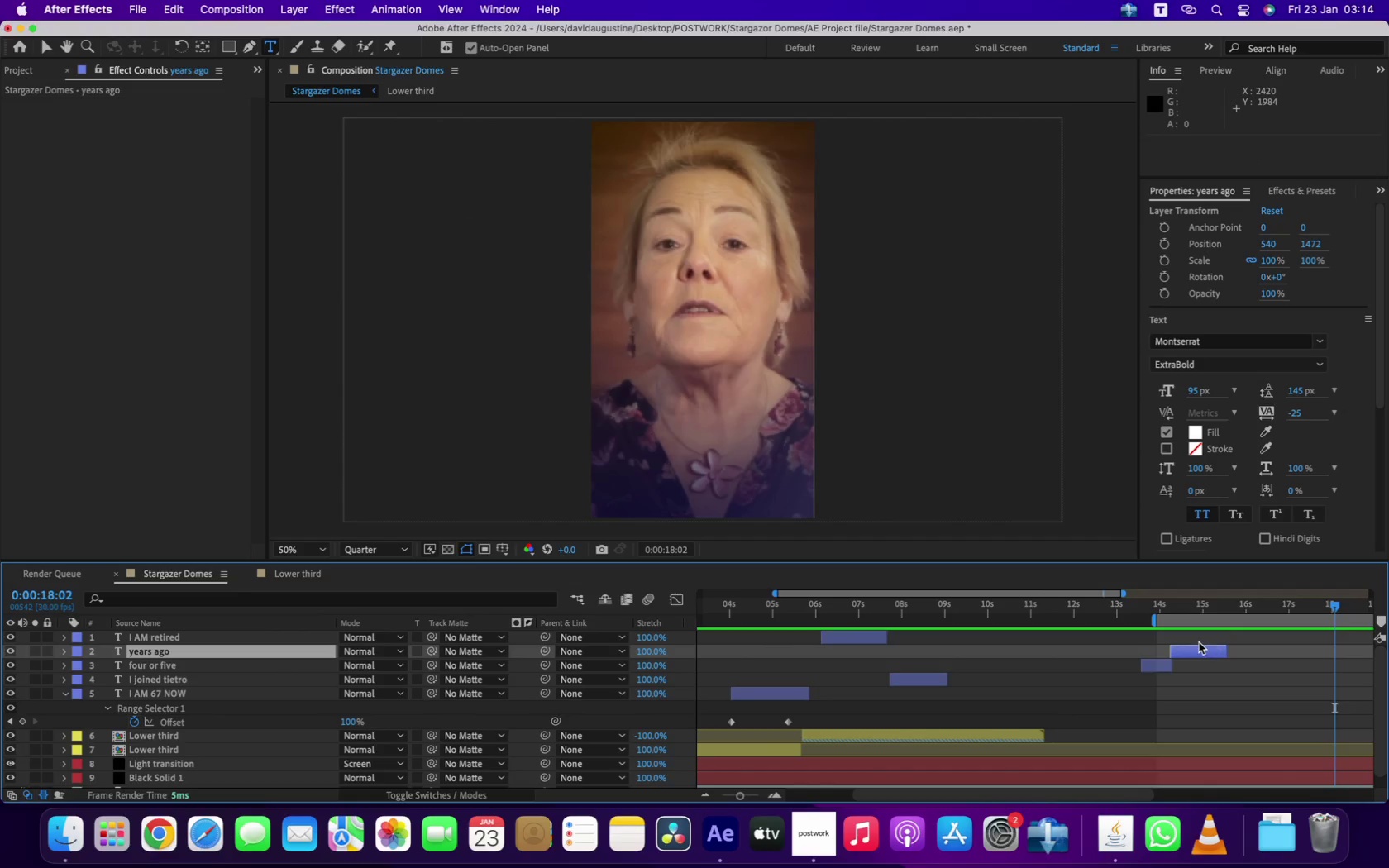 
left_click([1199, 654])
 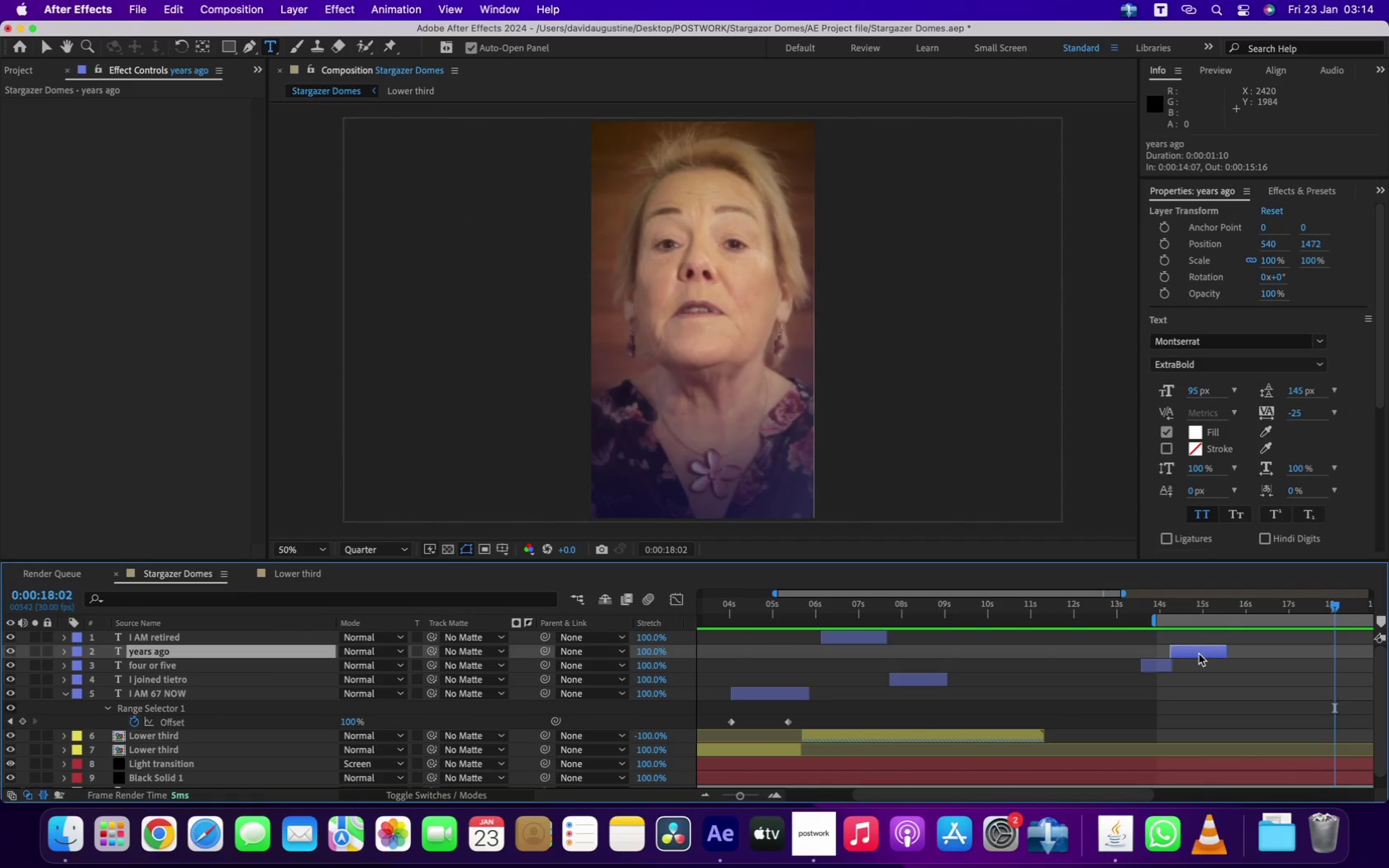 
key(Meta+D)
 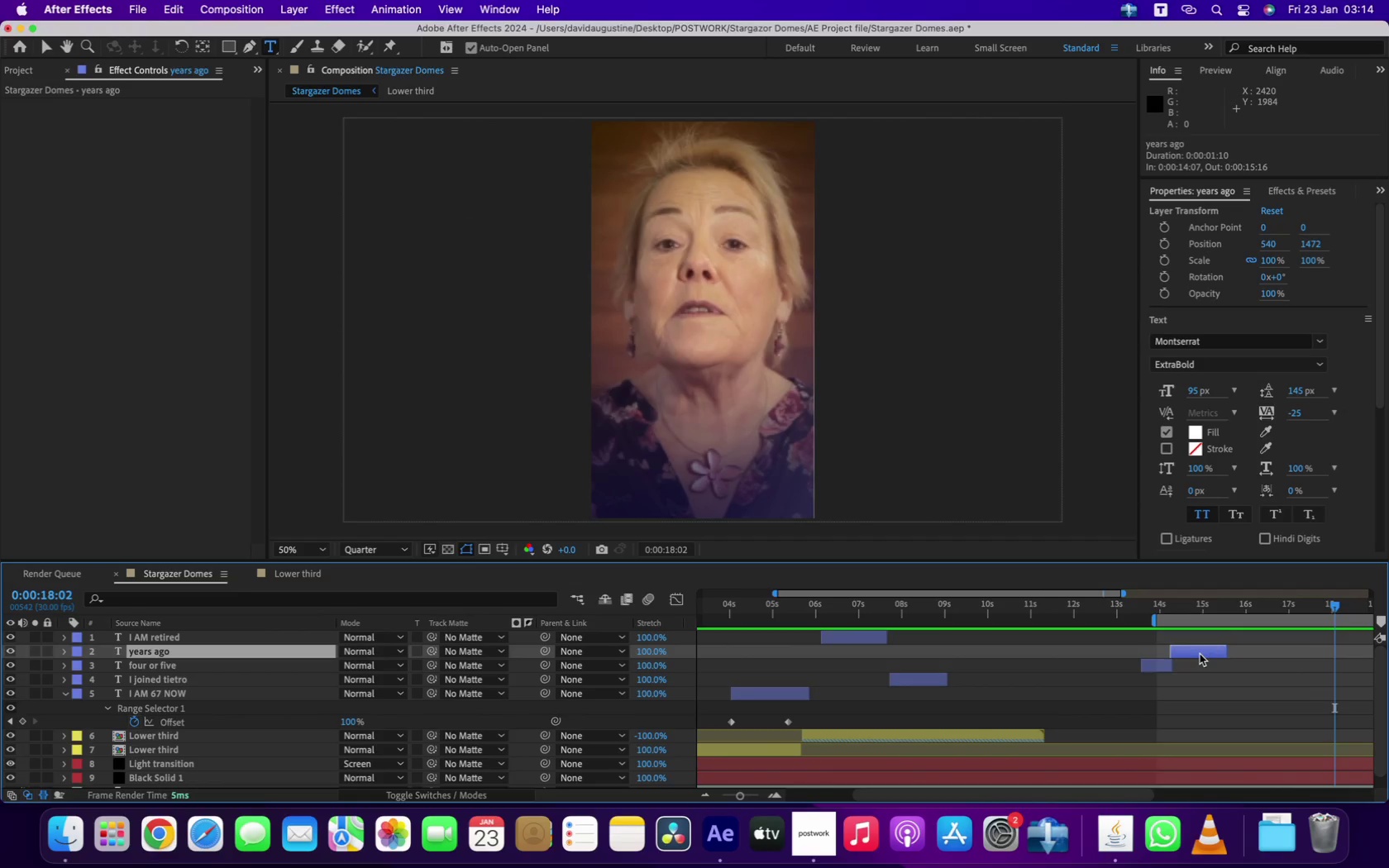 
left_click_drag(start_coordinate=[1199, 653], to_coordinate=[1345, 662])
 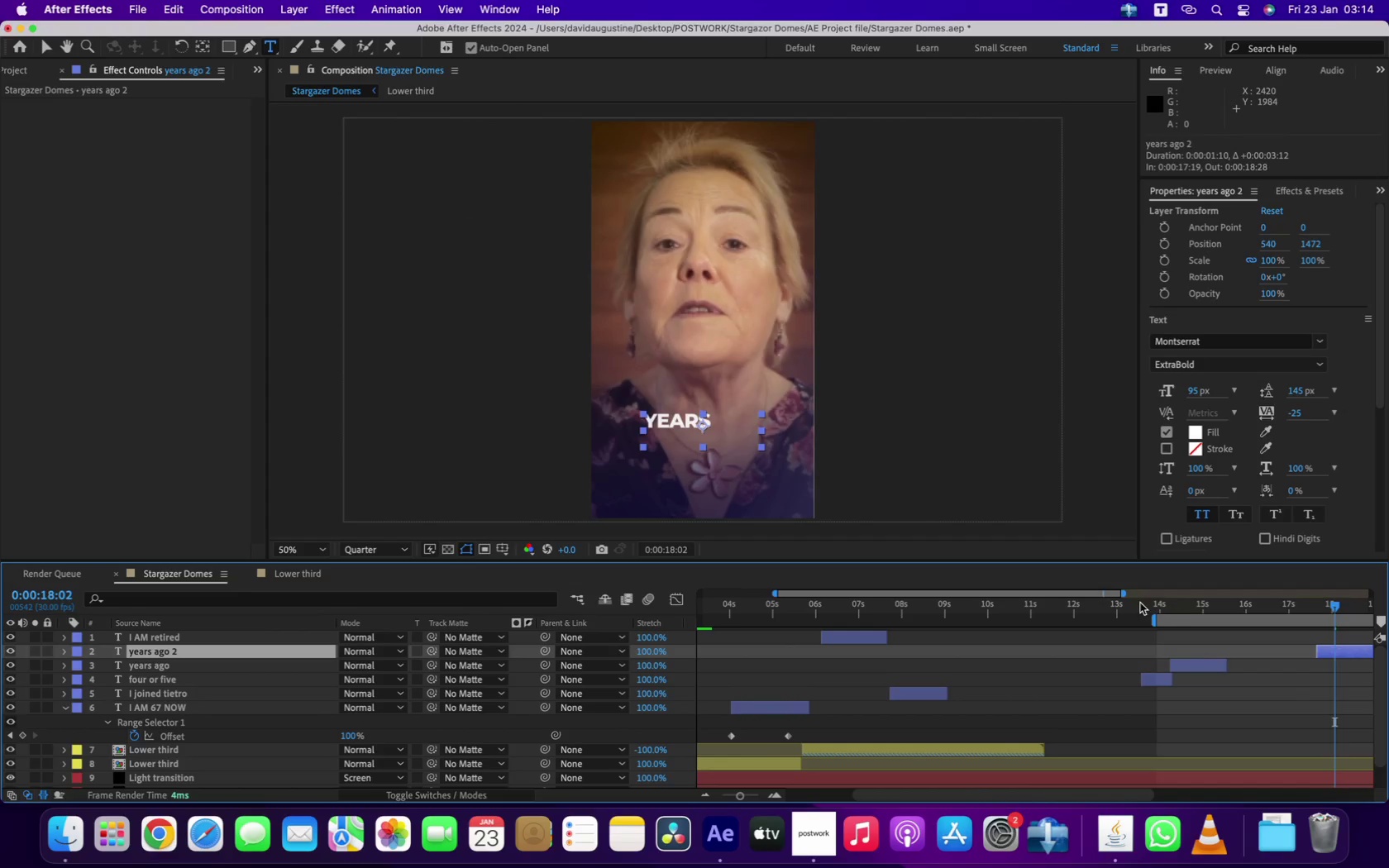 
left_click_drag(start_coordinate=[1124, 594], to_coordinate=[1285, 603])
 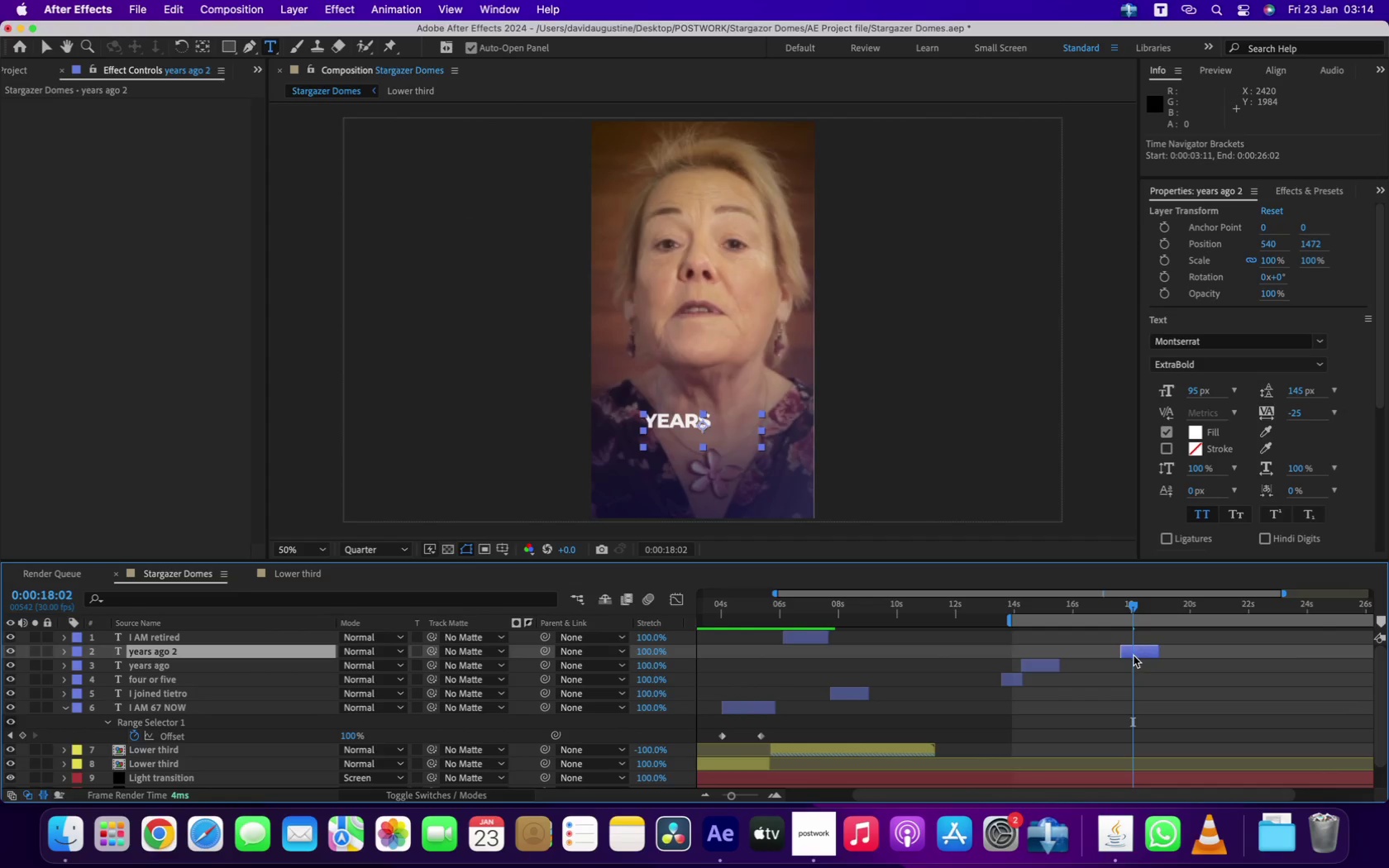 
left_click([1135, 649])
 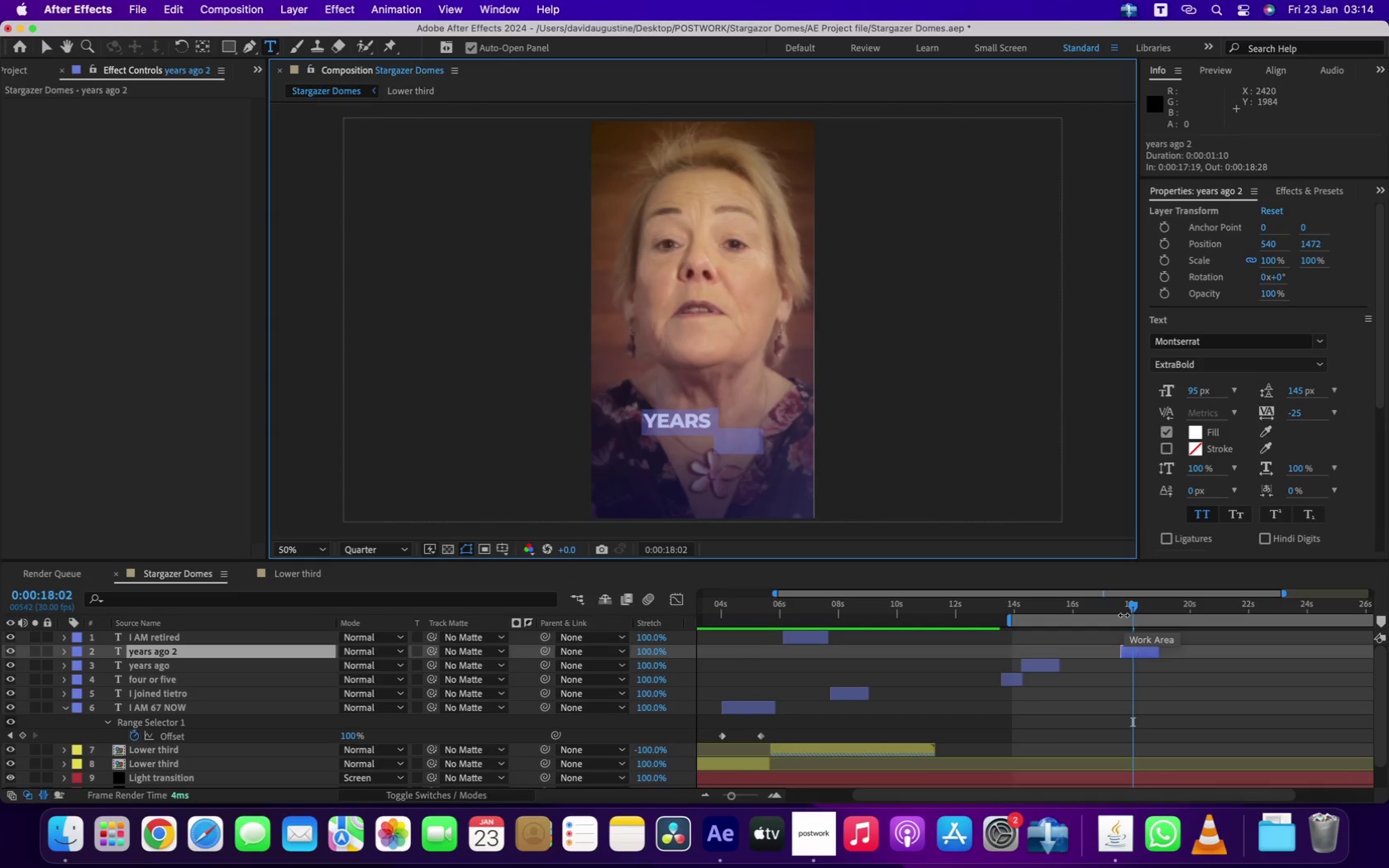 
wait(8.53)
 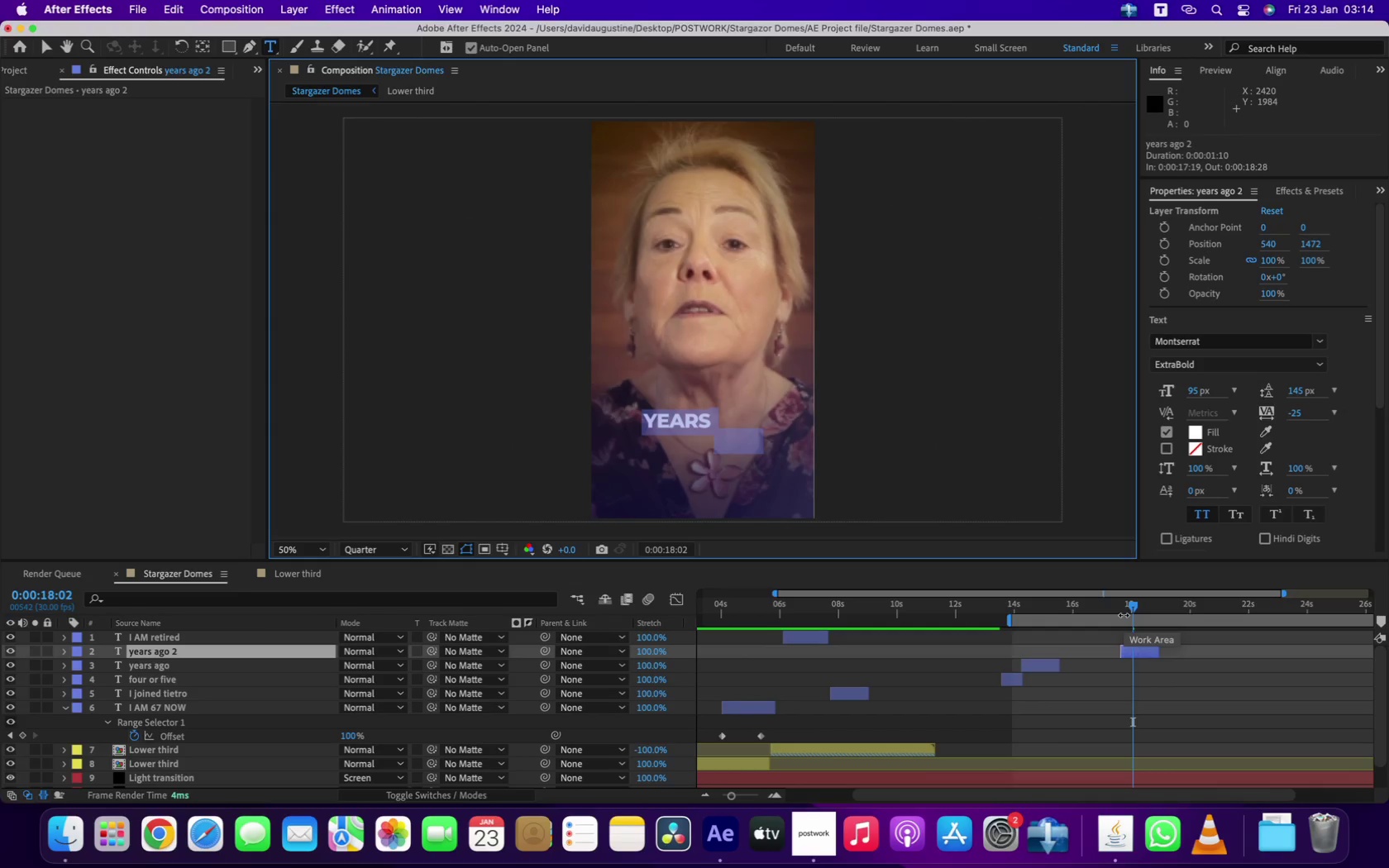 
type(amatr)
key(Backspace)
type(eur)
 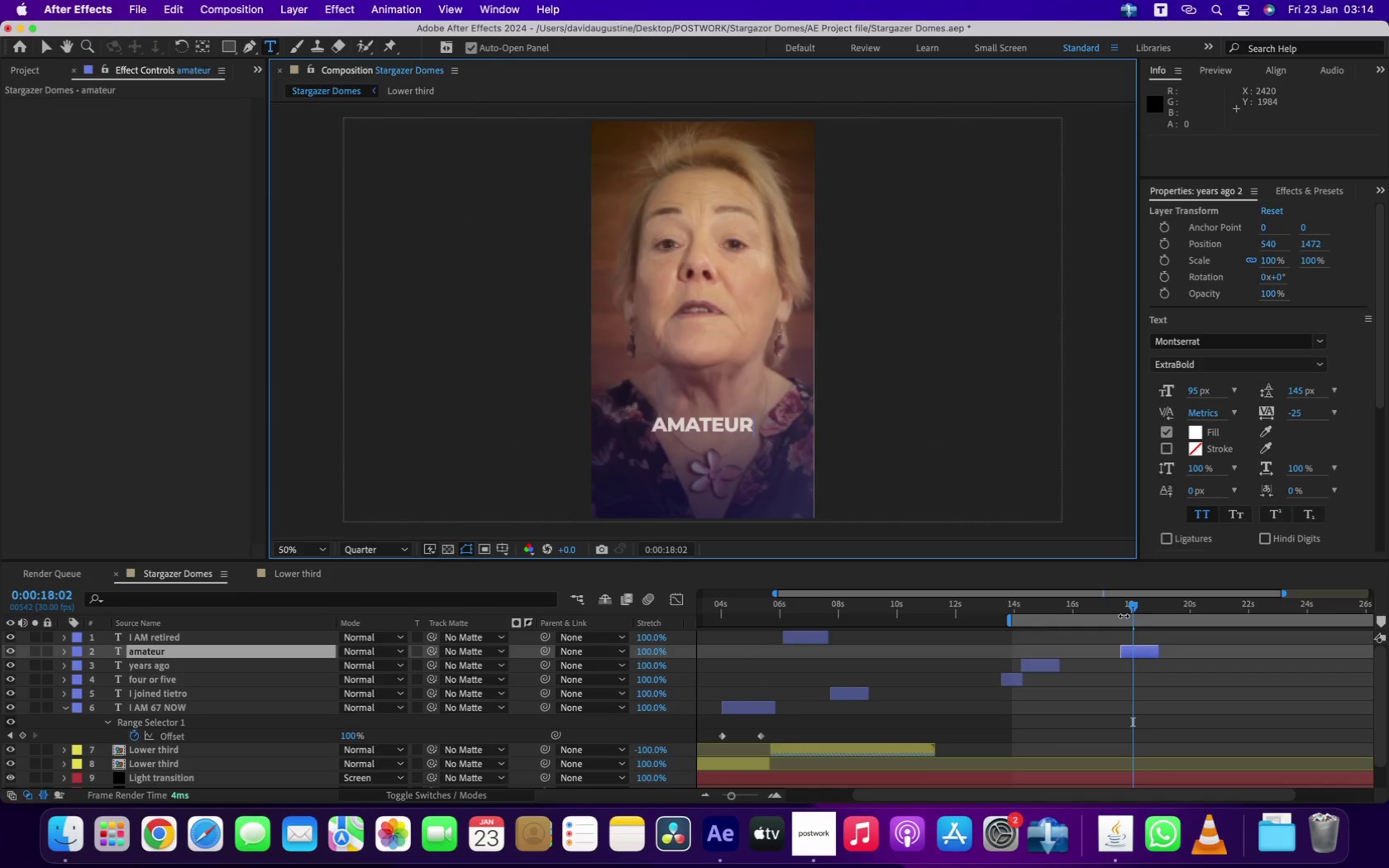 
type( dramatic)
 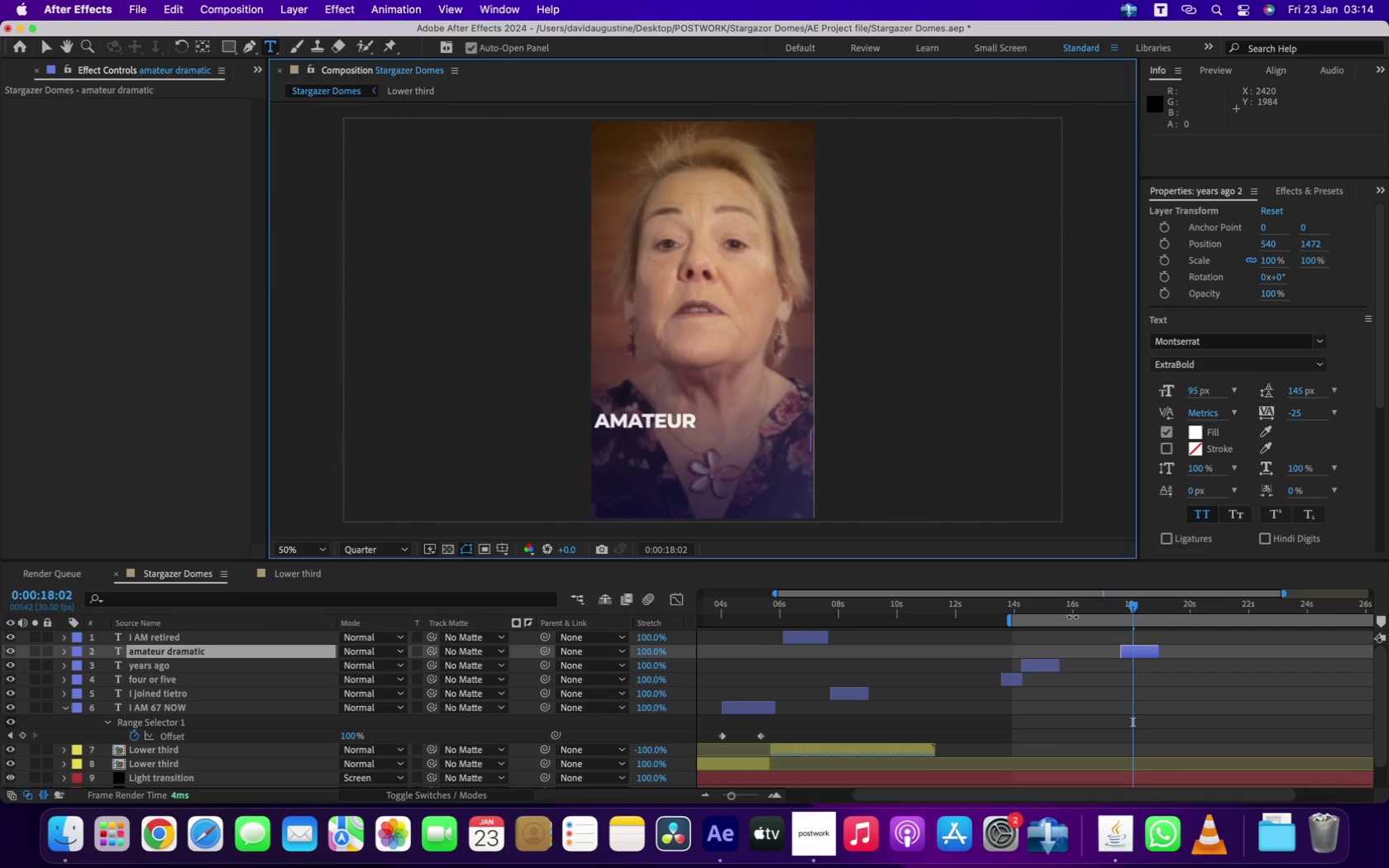 
left_click([1070, 608])
 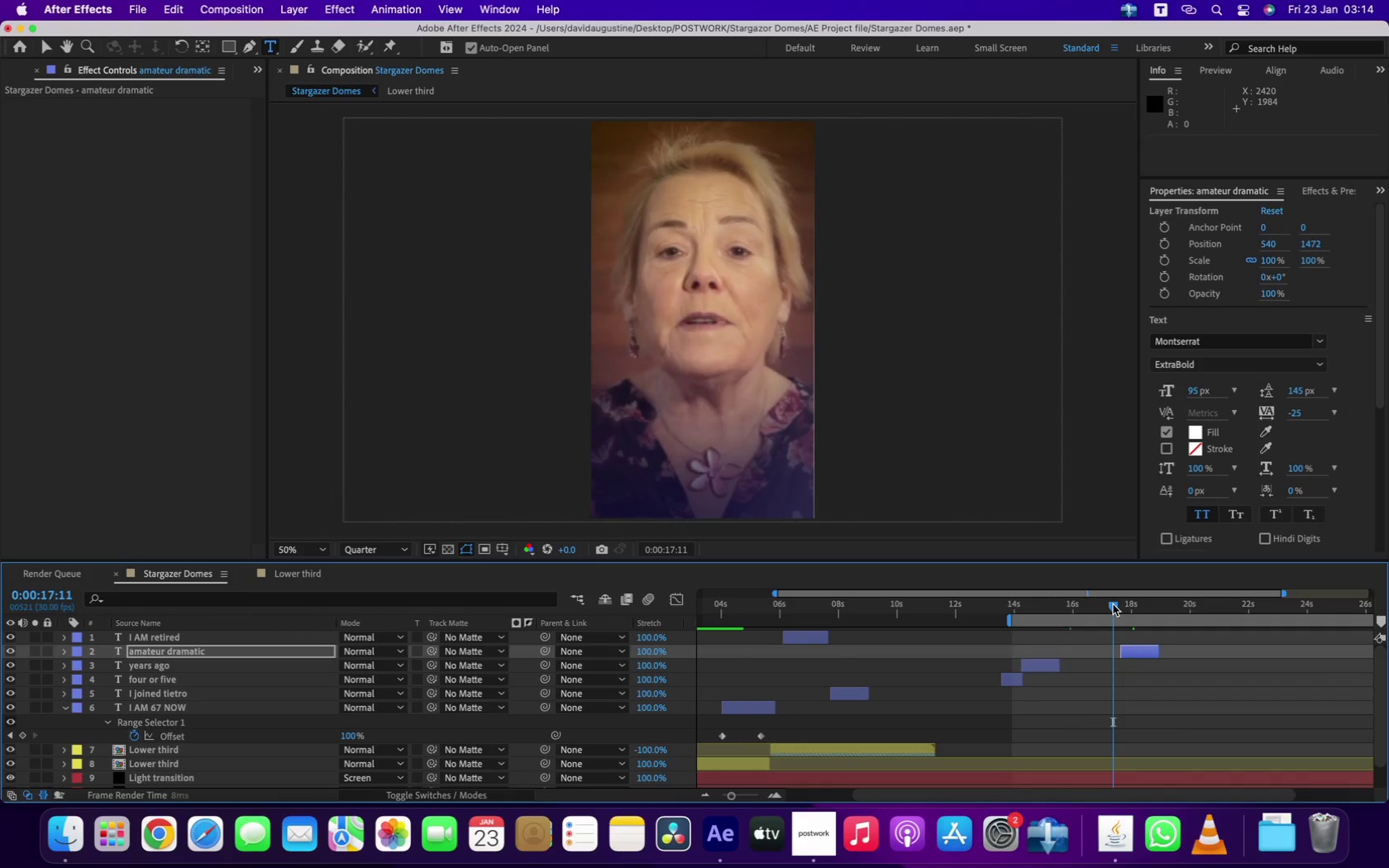 
key(B)
 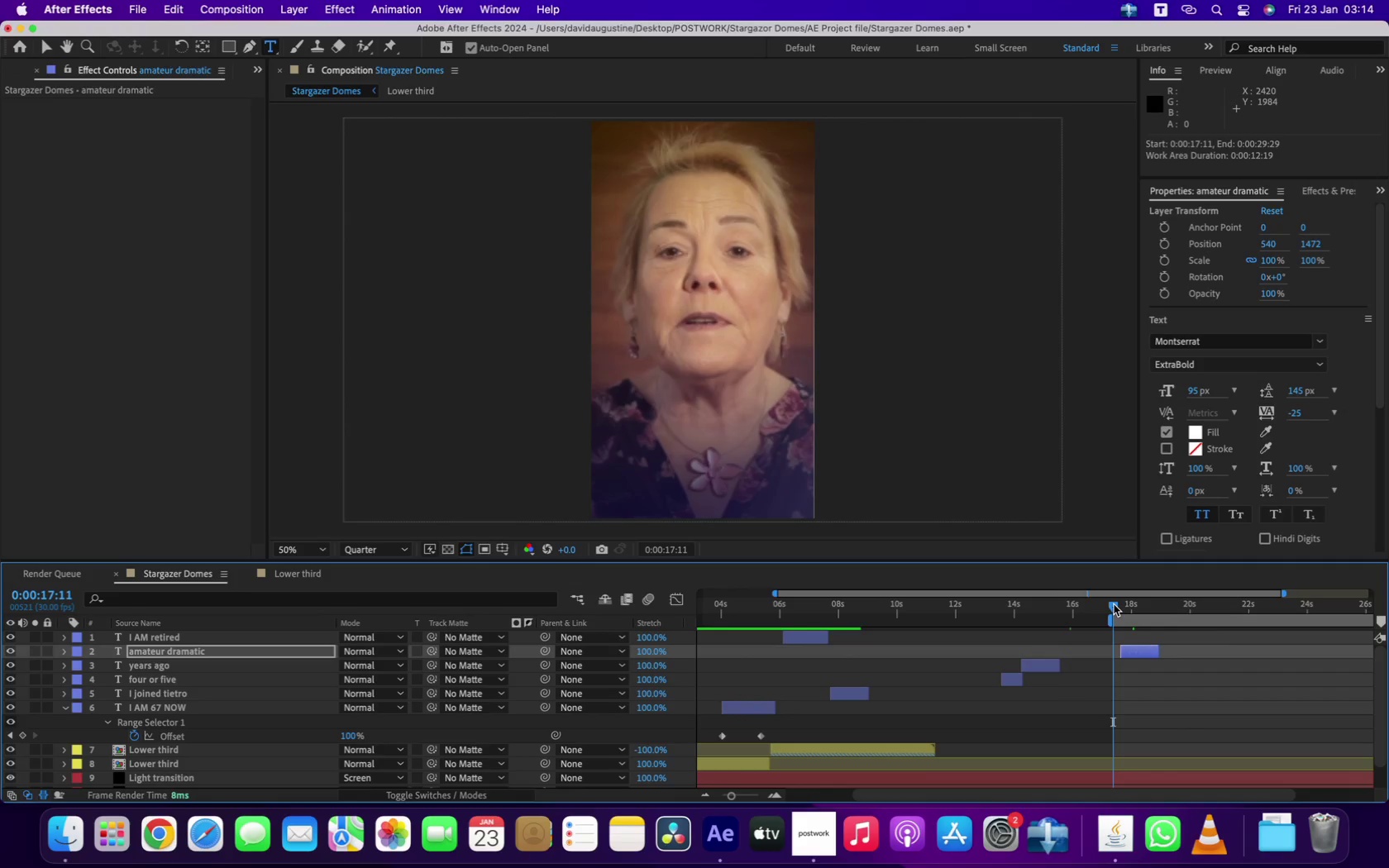 
key(Space)
 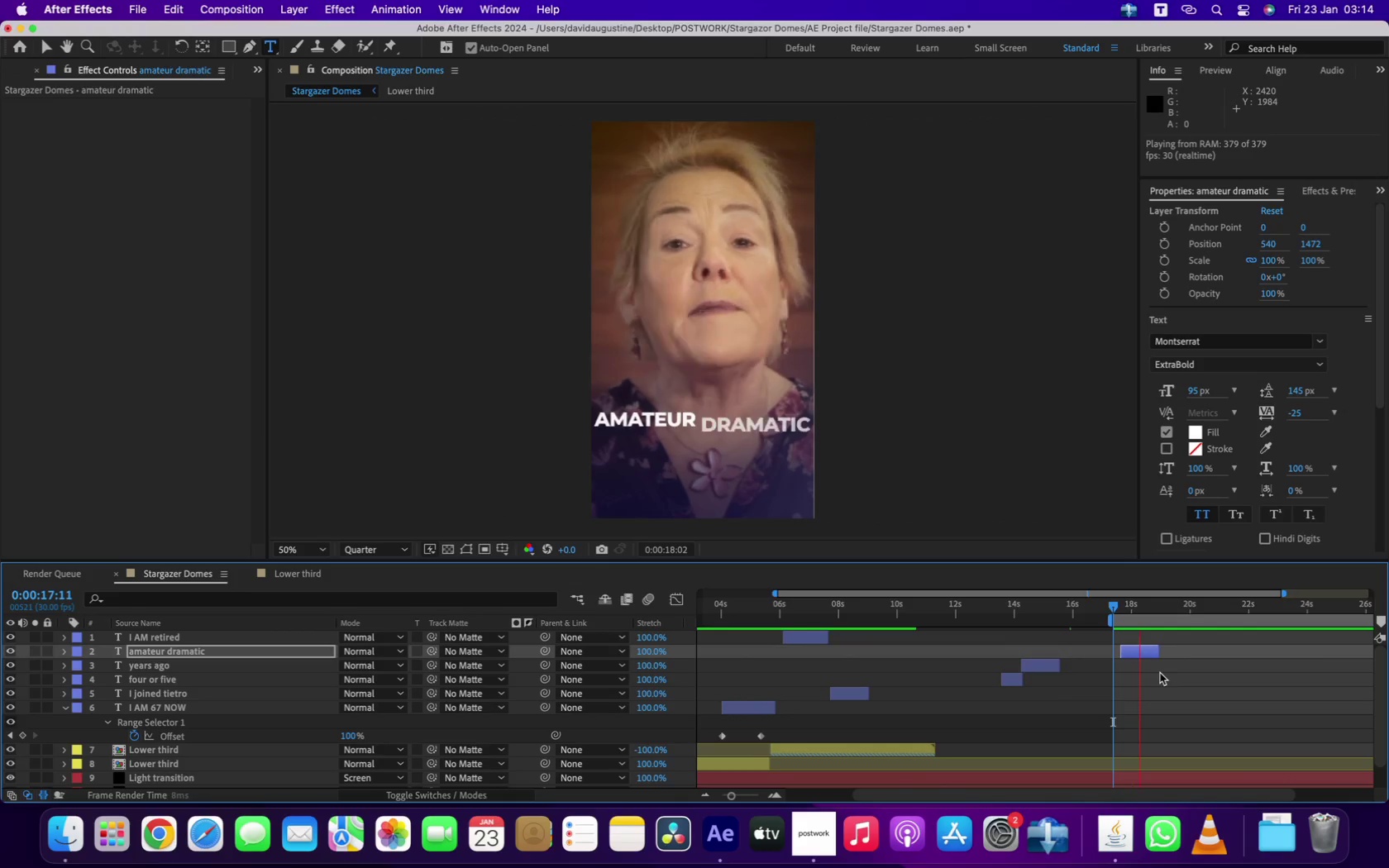 
key(Space)
 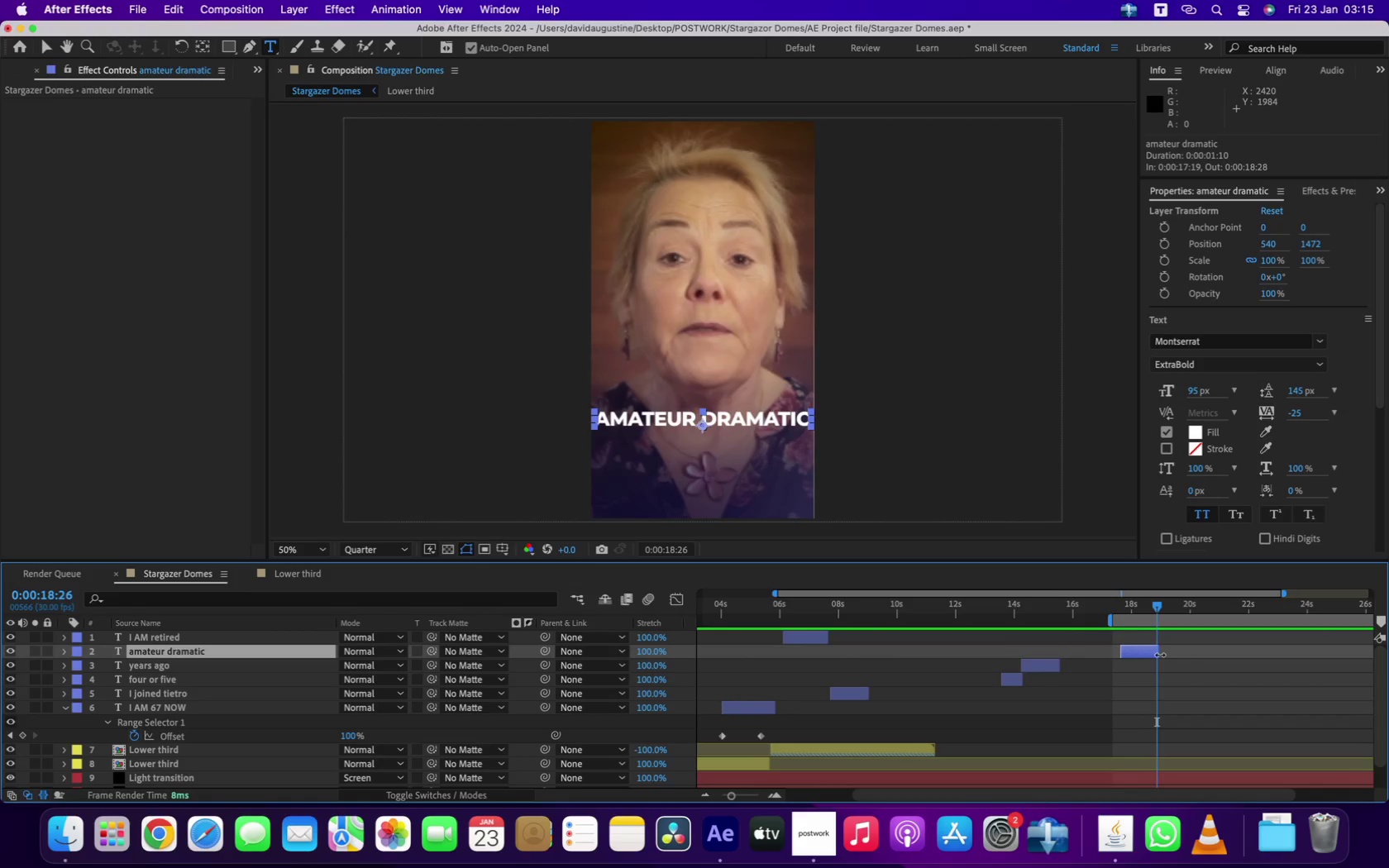 
key(B)
 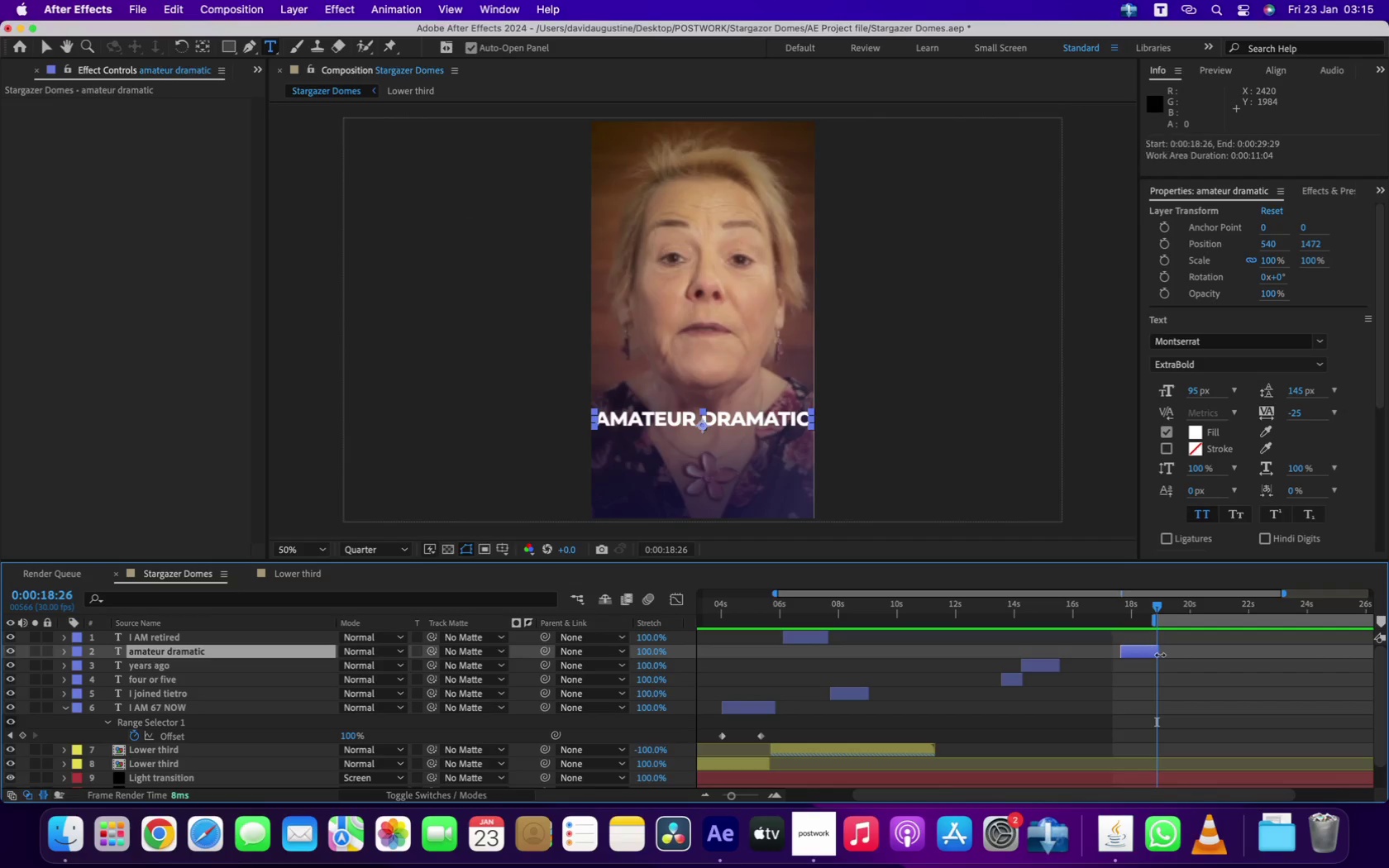 
key(Space)
 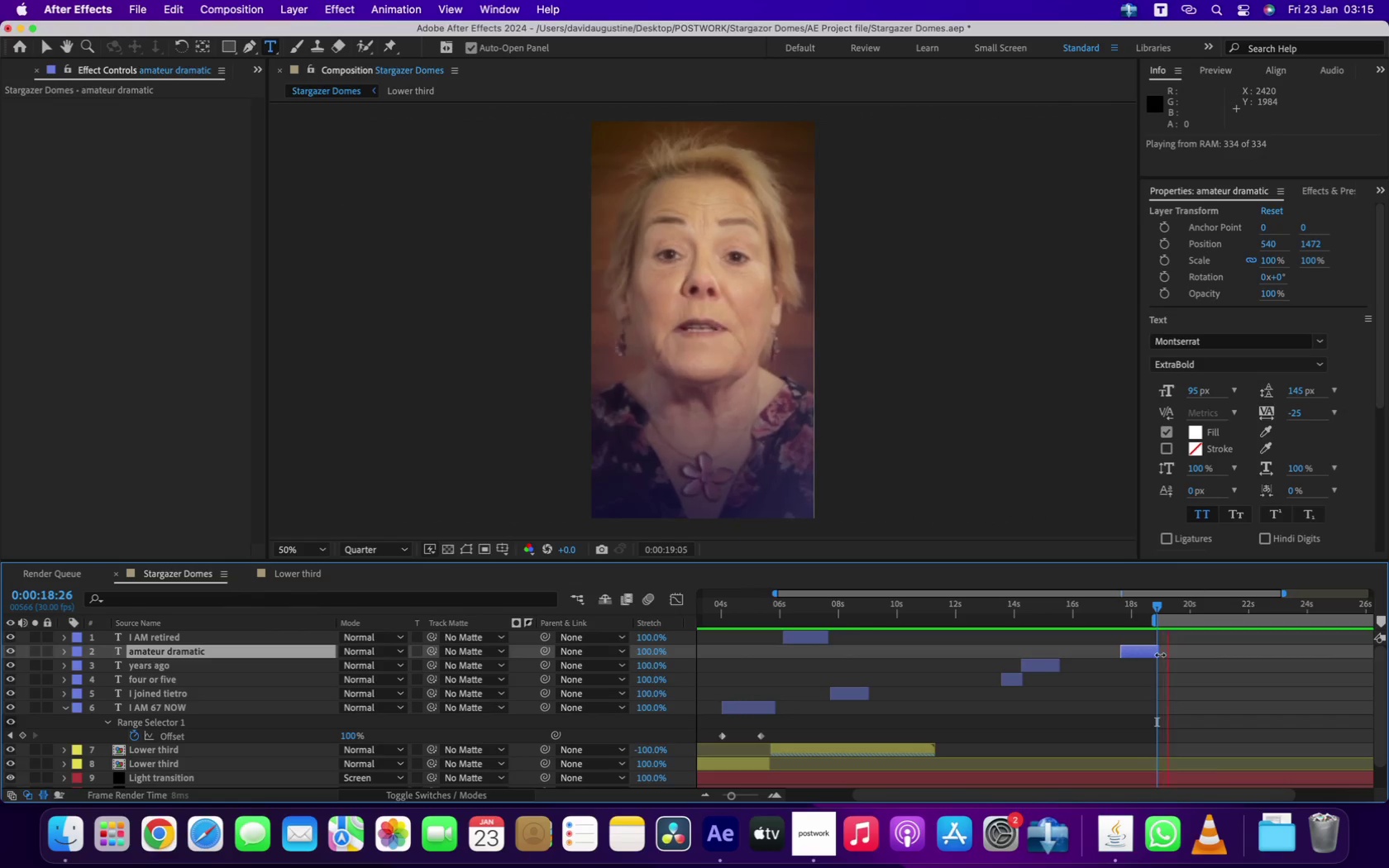 
key(Space)
 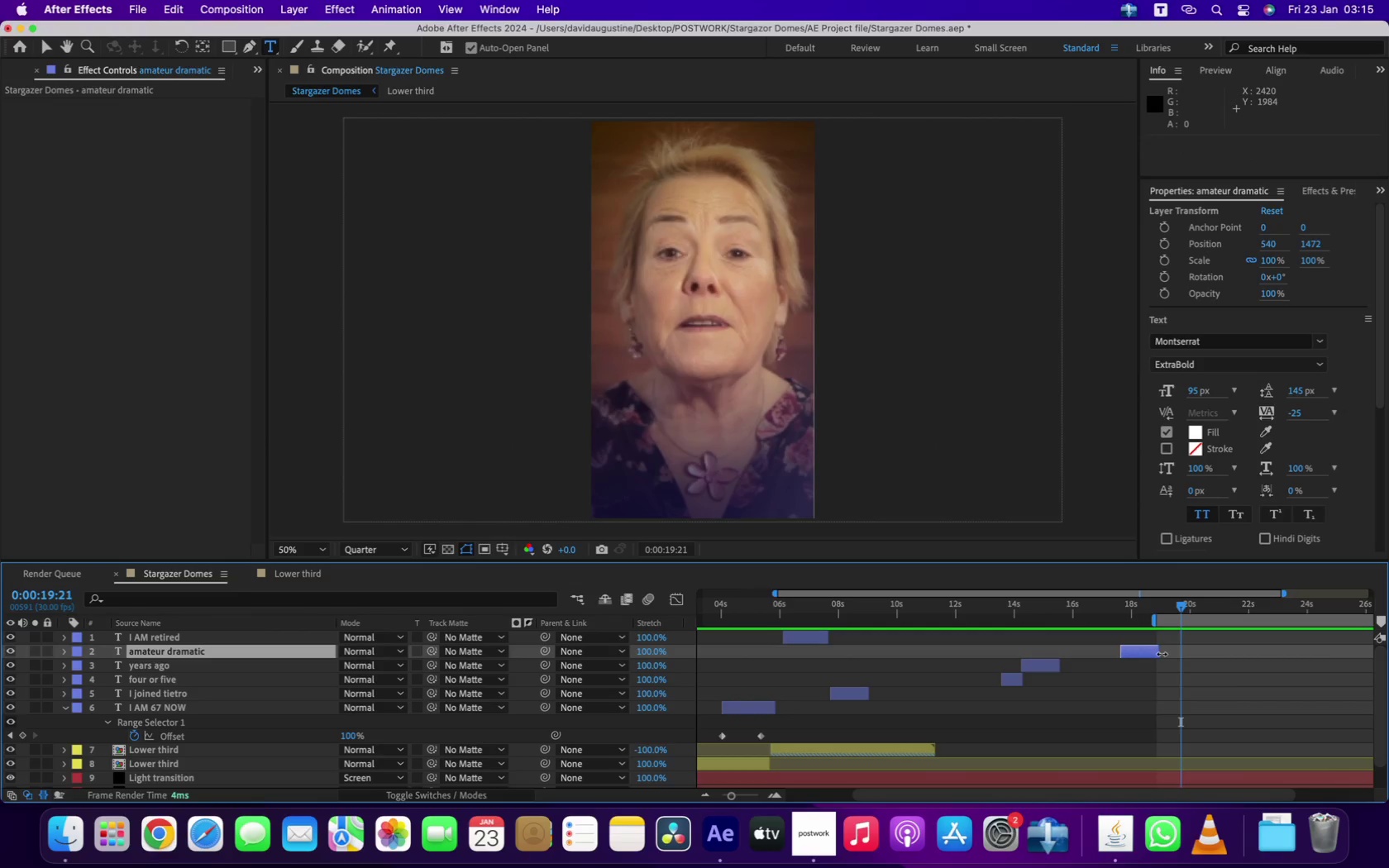 
wait(6.05)
 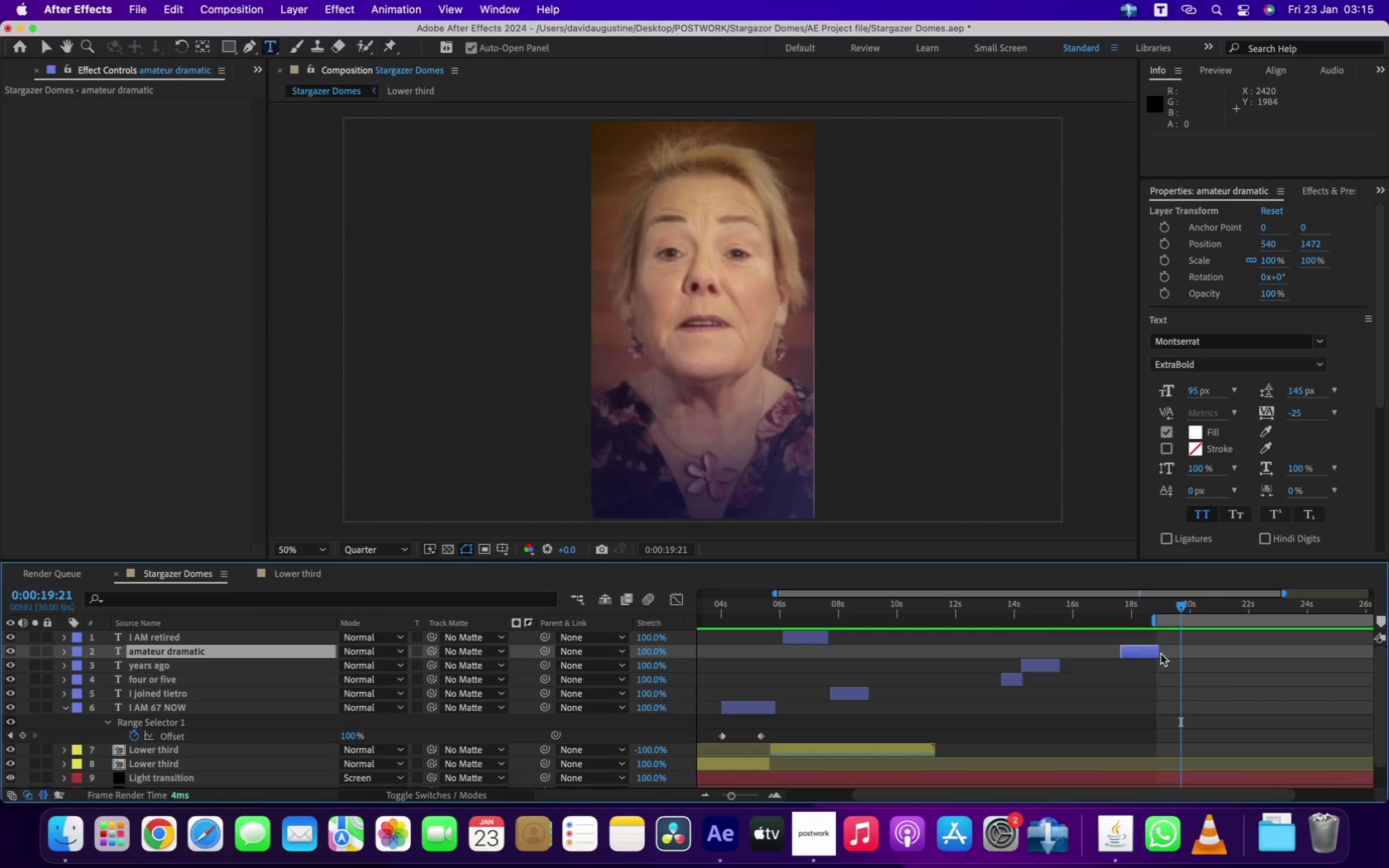 
key(B)
 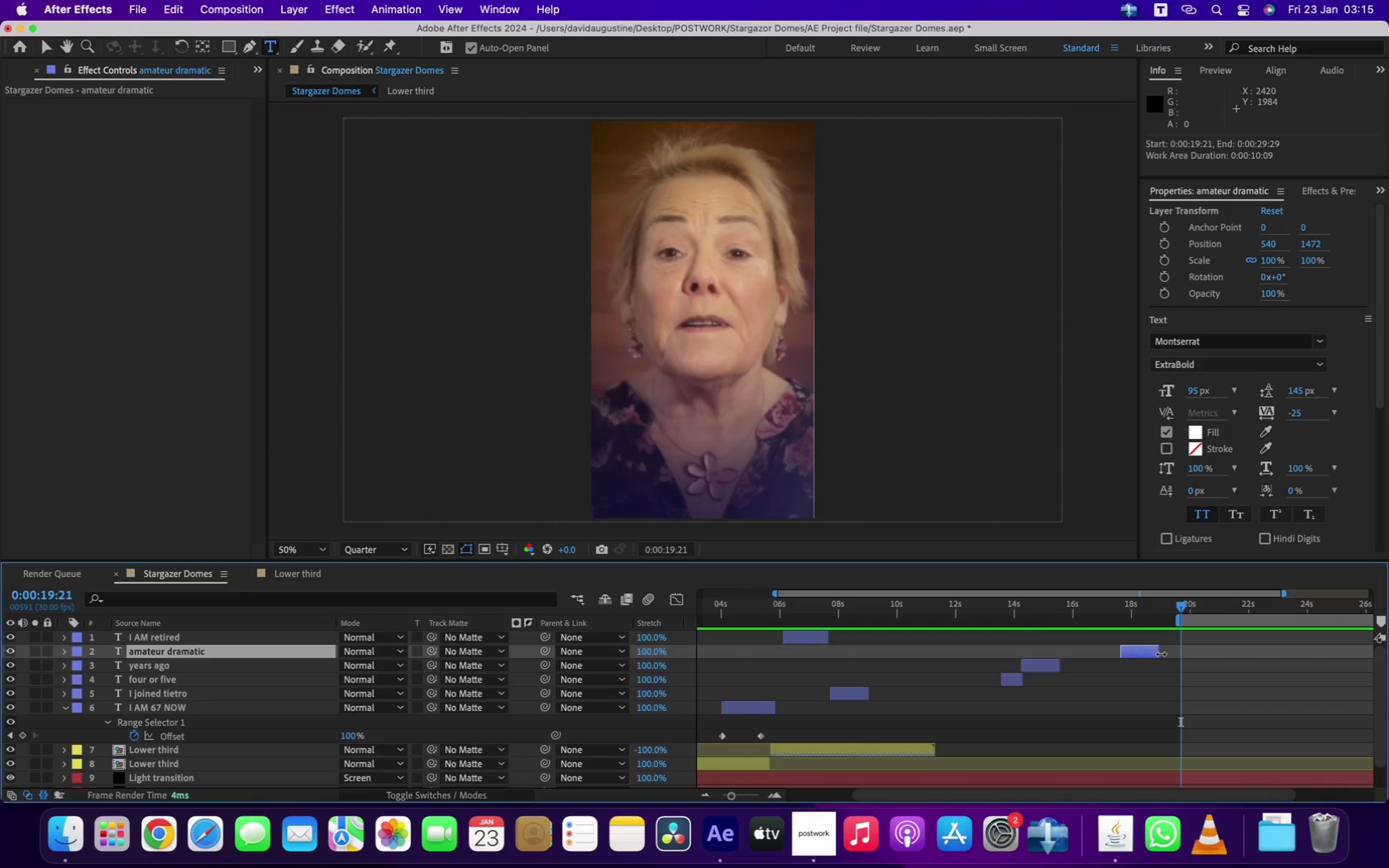 
key(Space)
 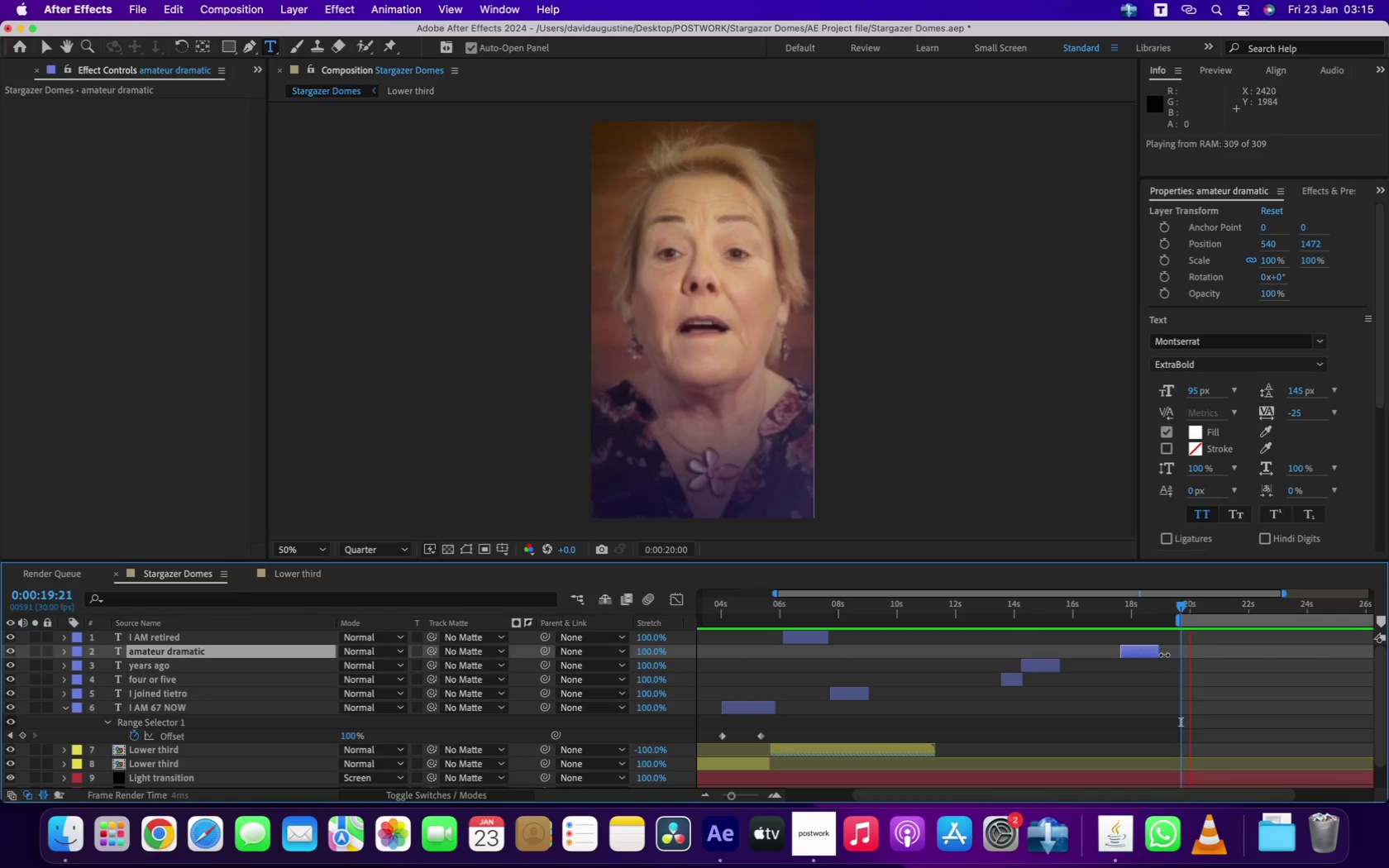 
key(Space)
 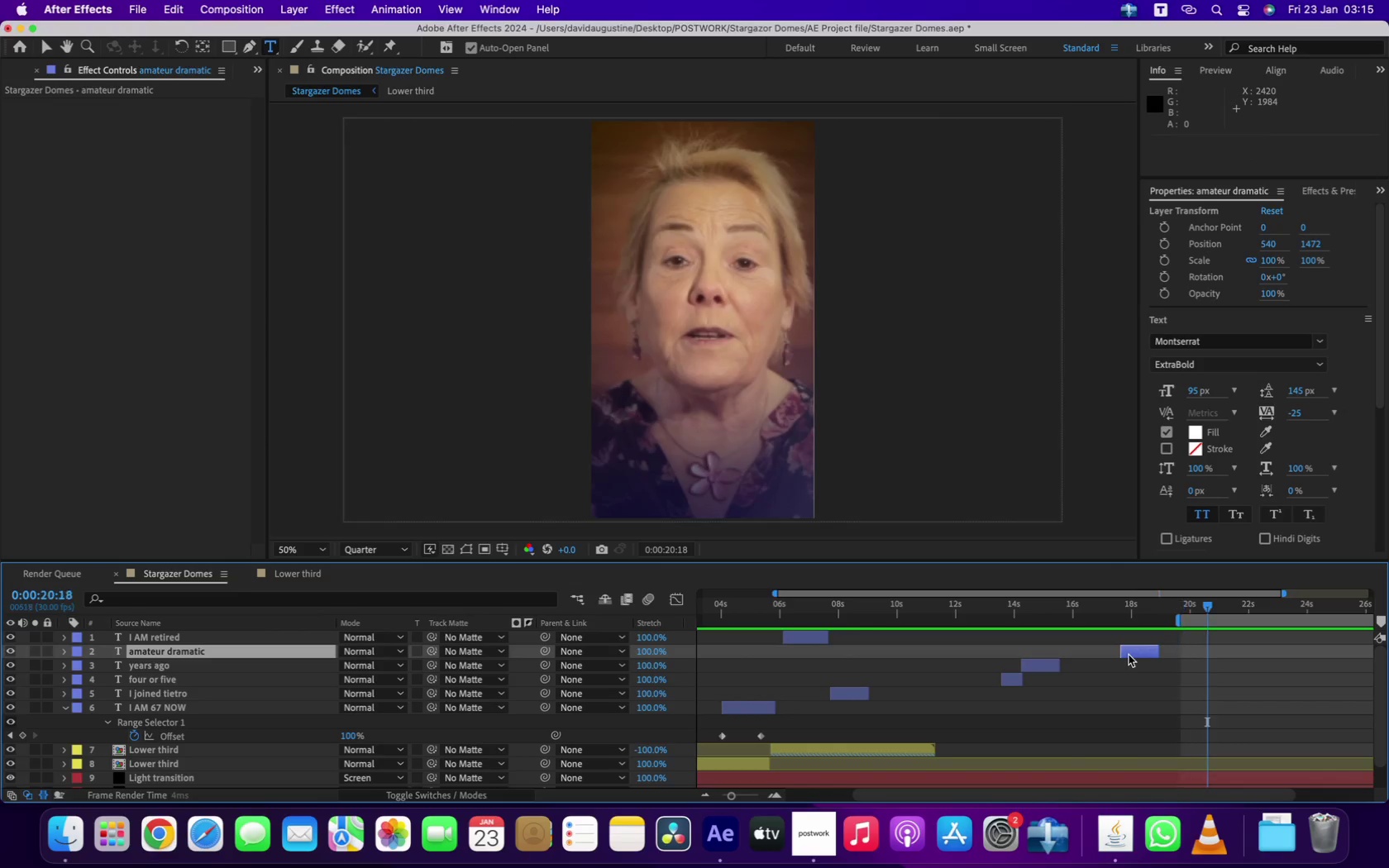 
left_click([1129, 655])
 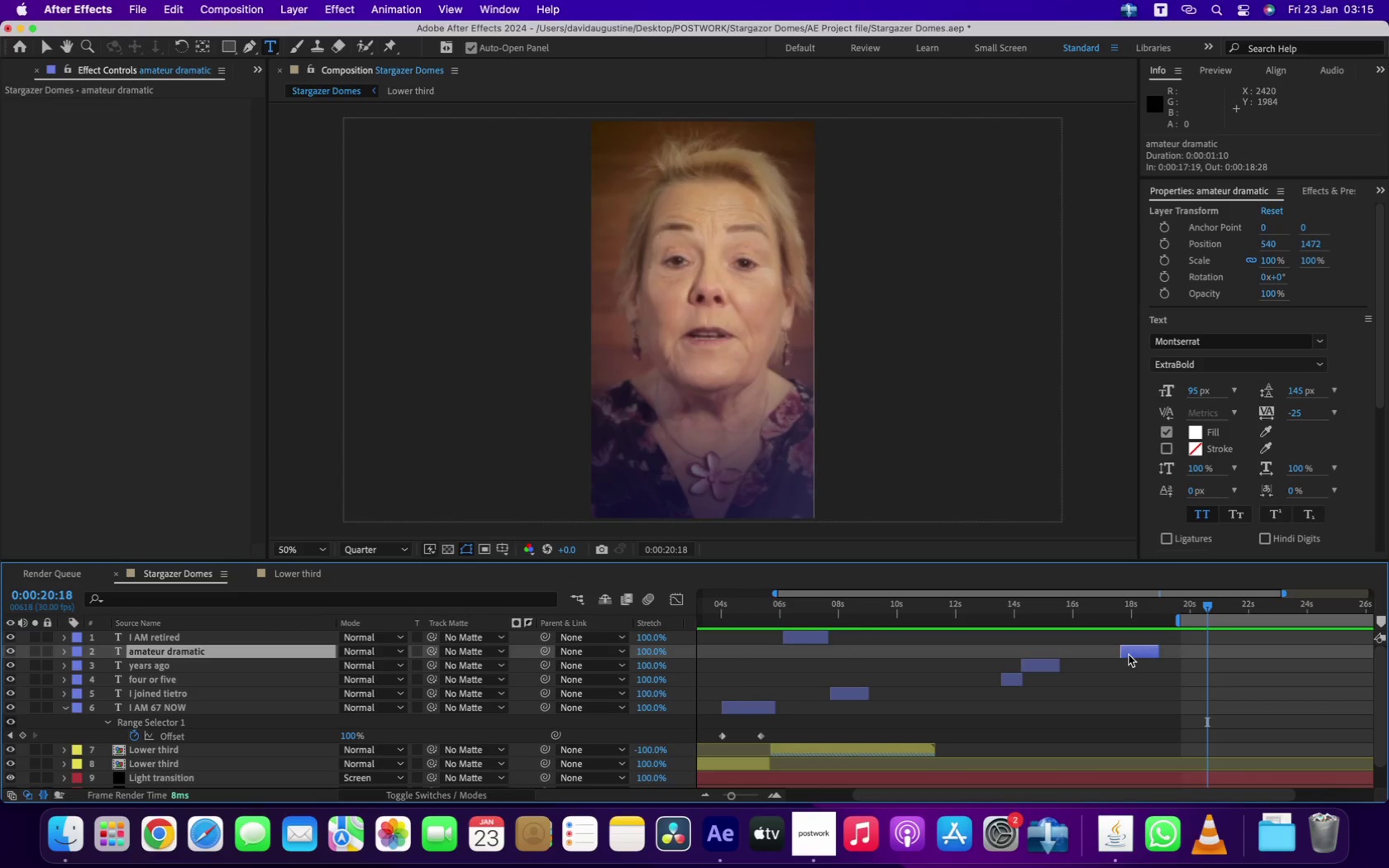 
key(Meta+D)
 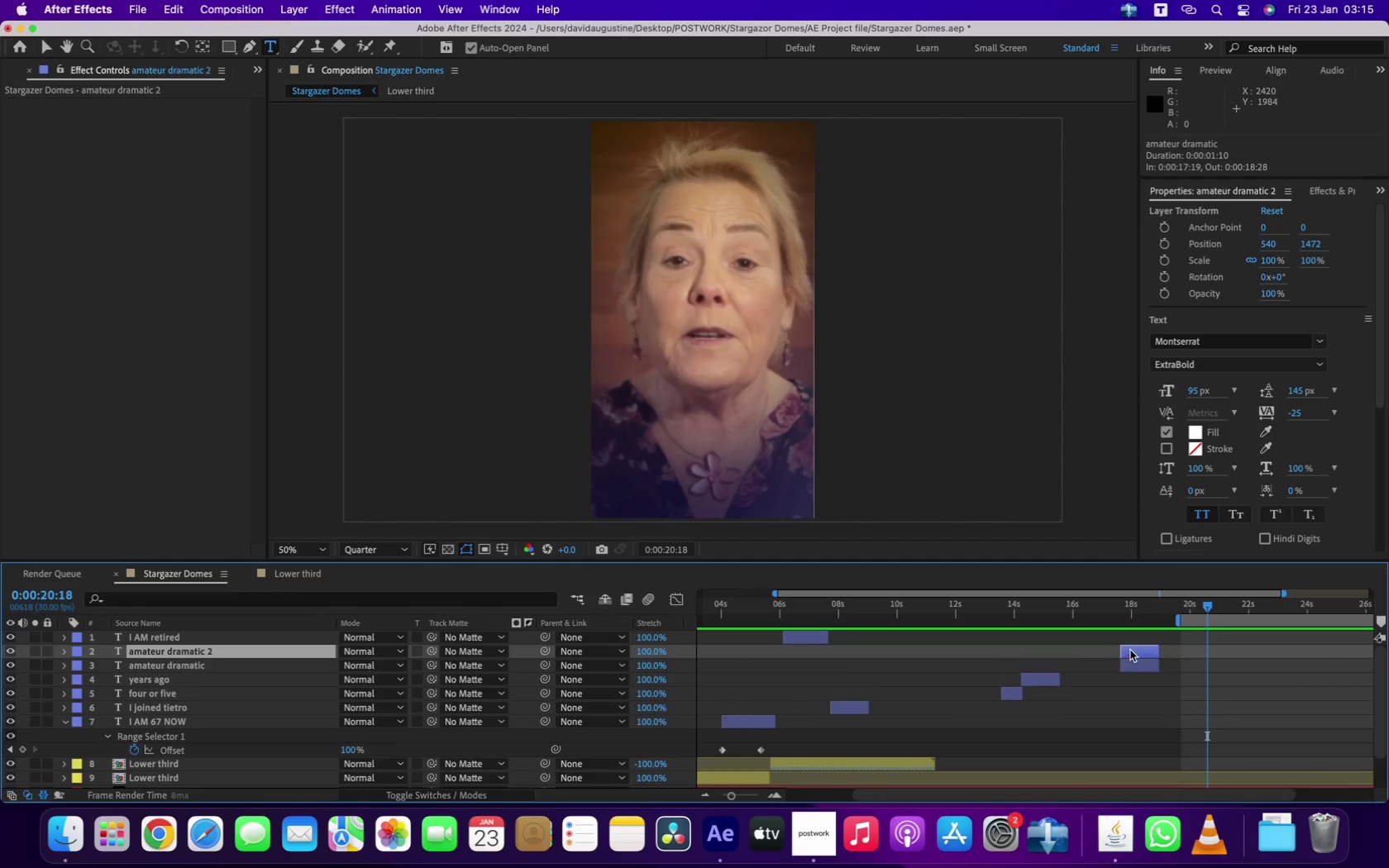 
left_click_drag(start_coordinate=[1132, 648], to_coordinate=[1210, 648])
 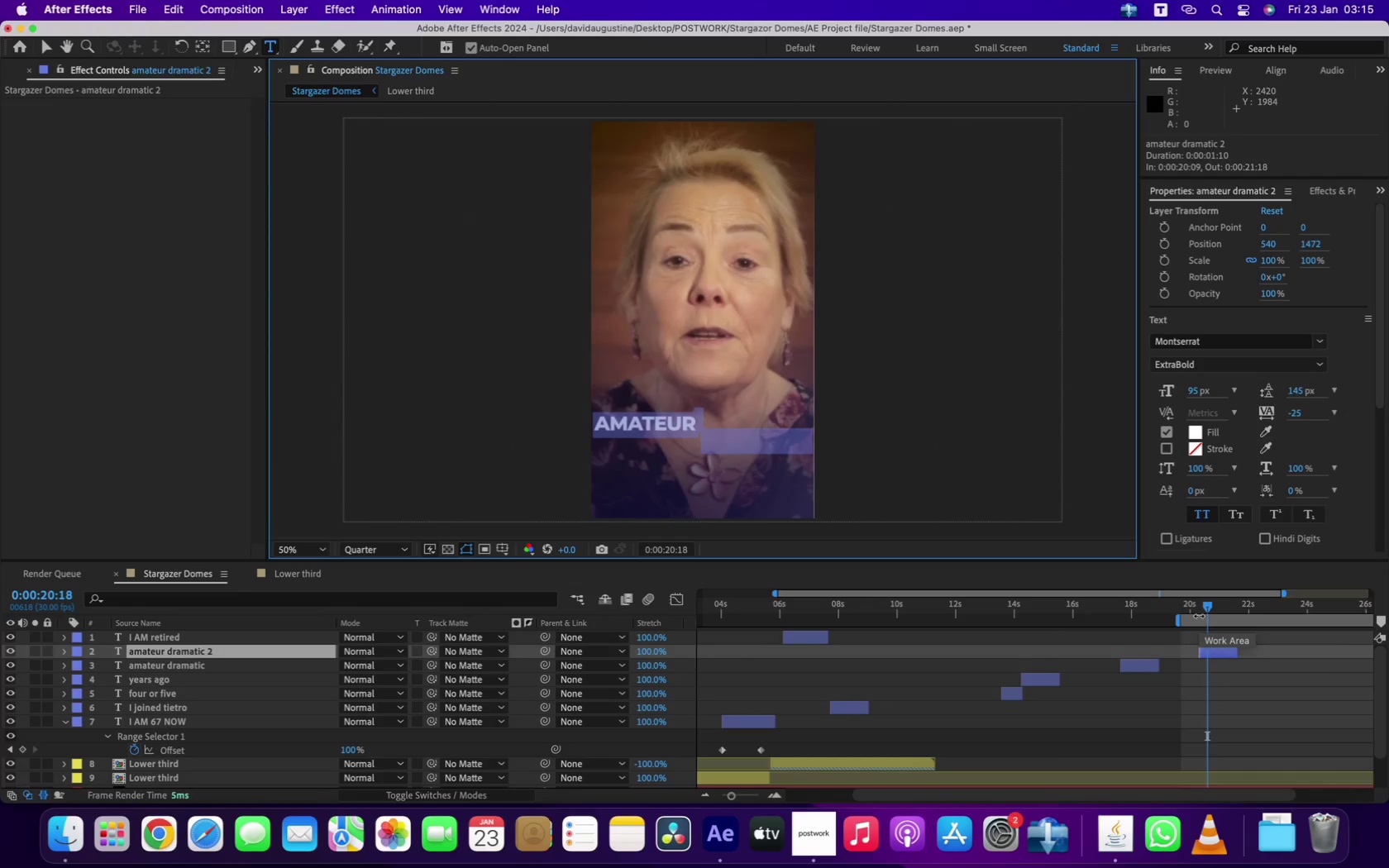 
type(really enjoyed that)
 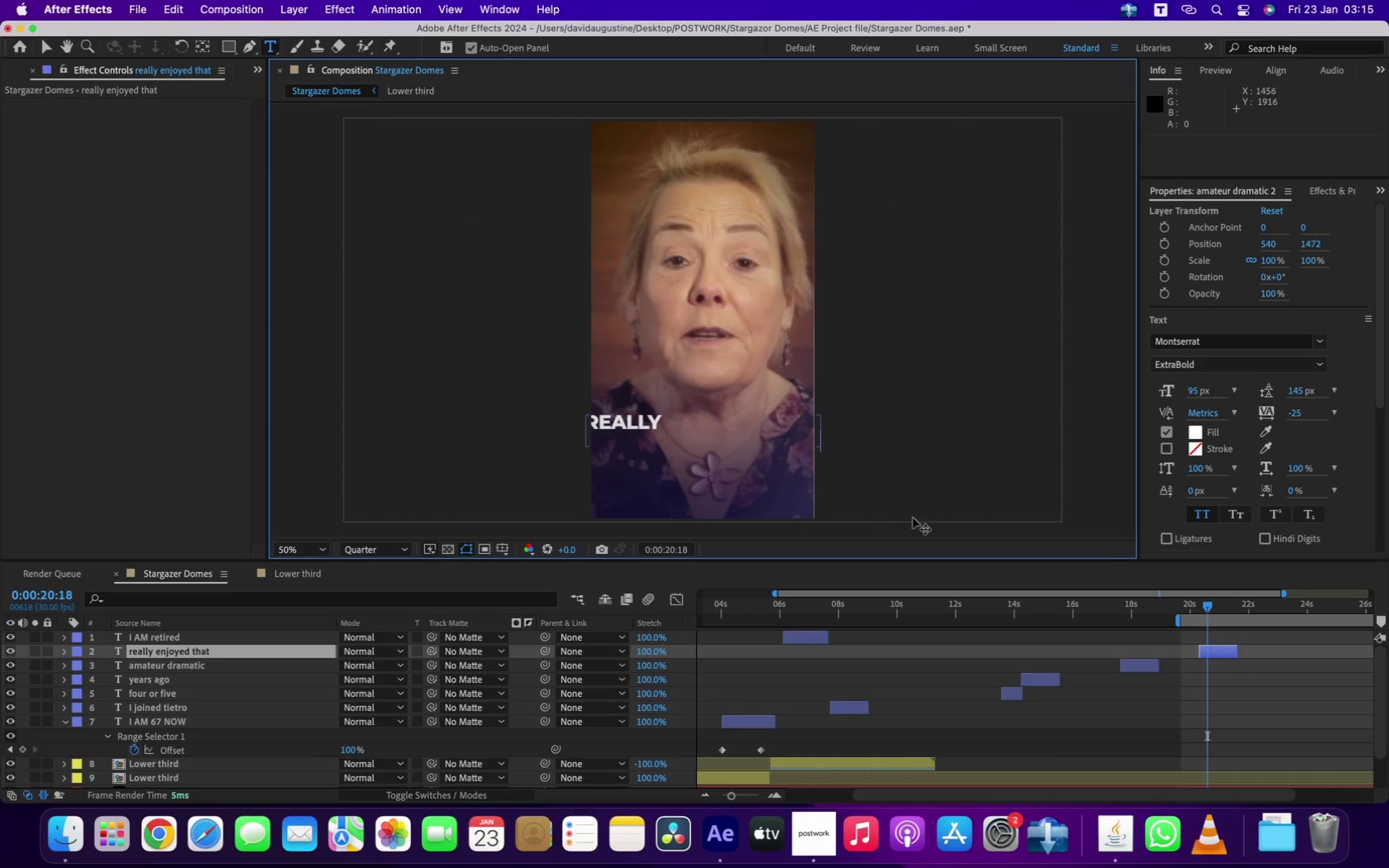 
left_click([1190, 611])
 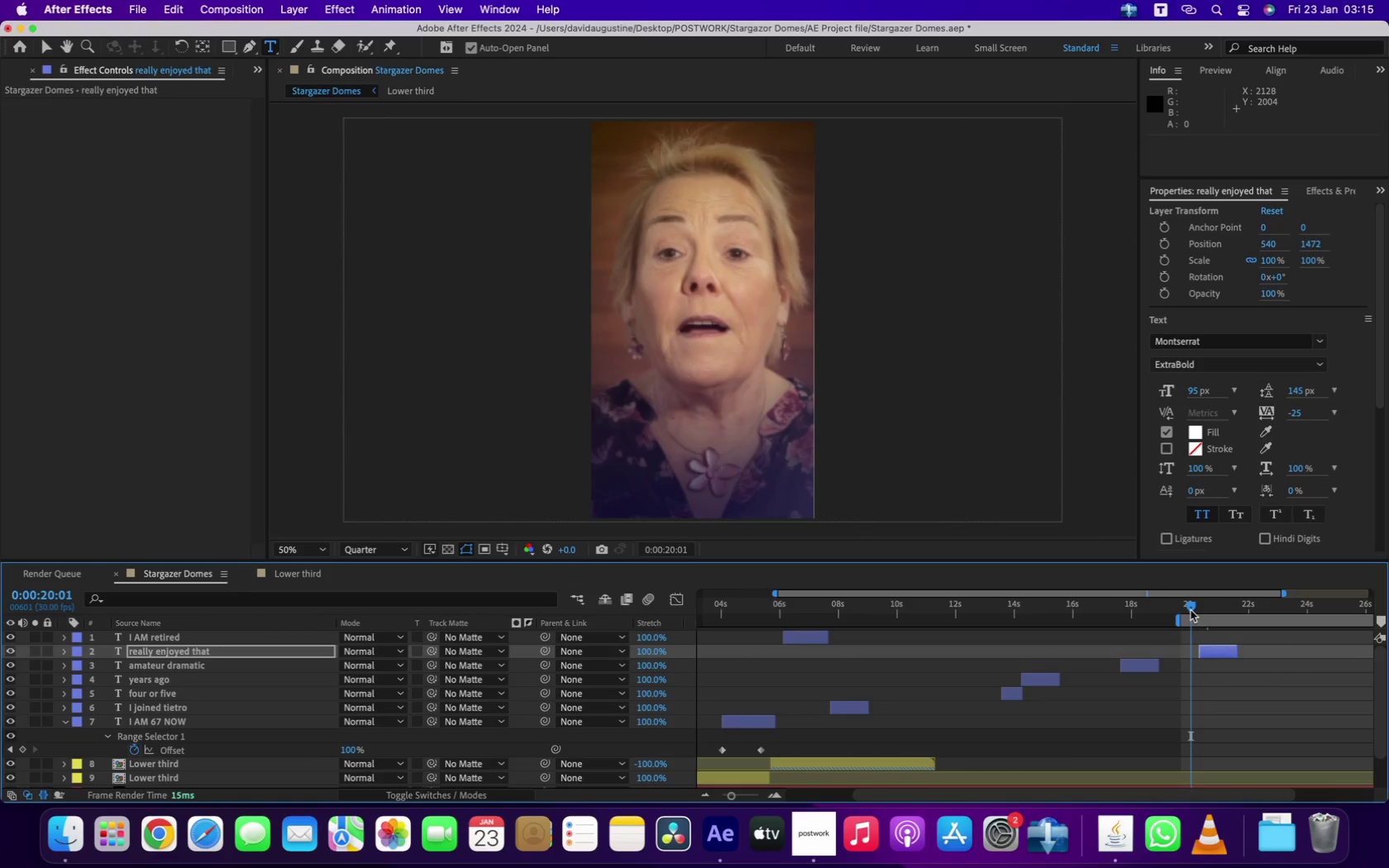 
key(B)
 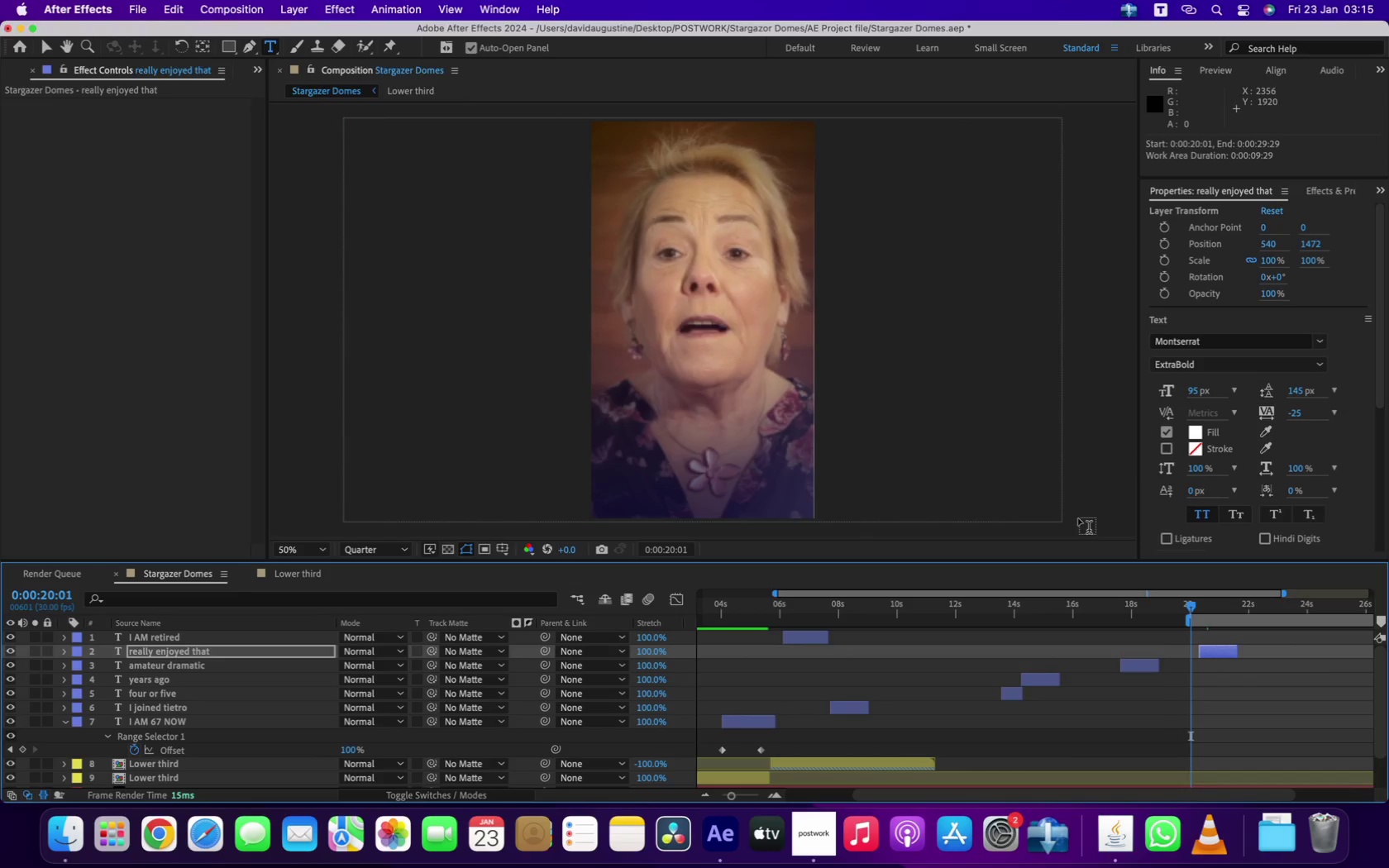 
key(Space)
 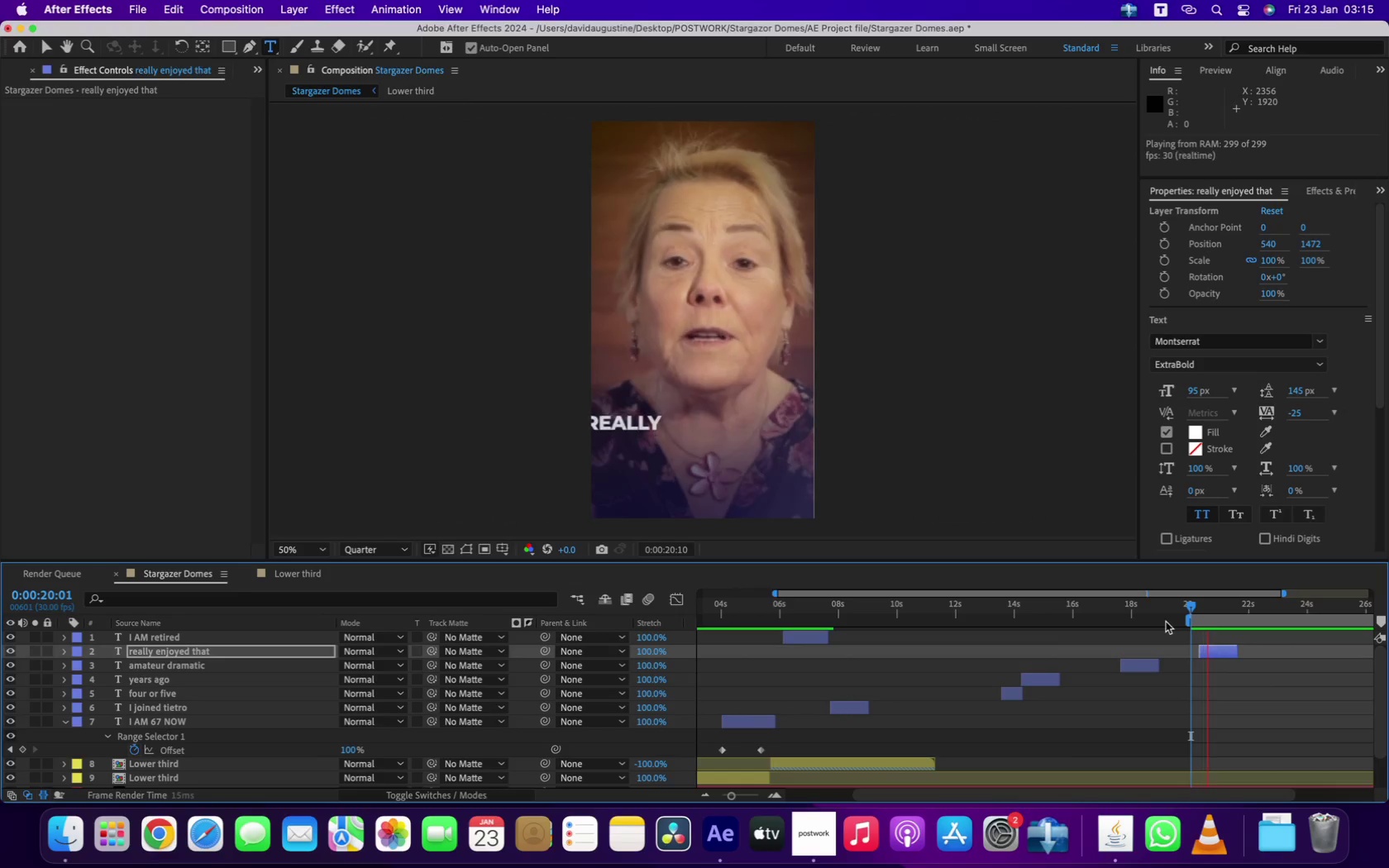 
key(Space)
 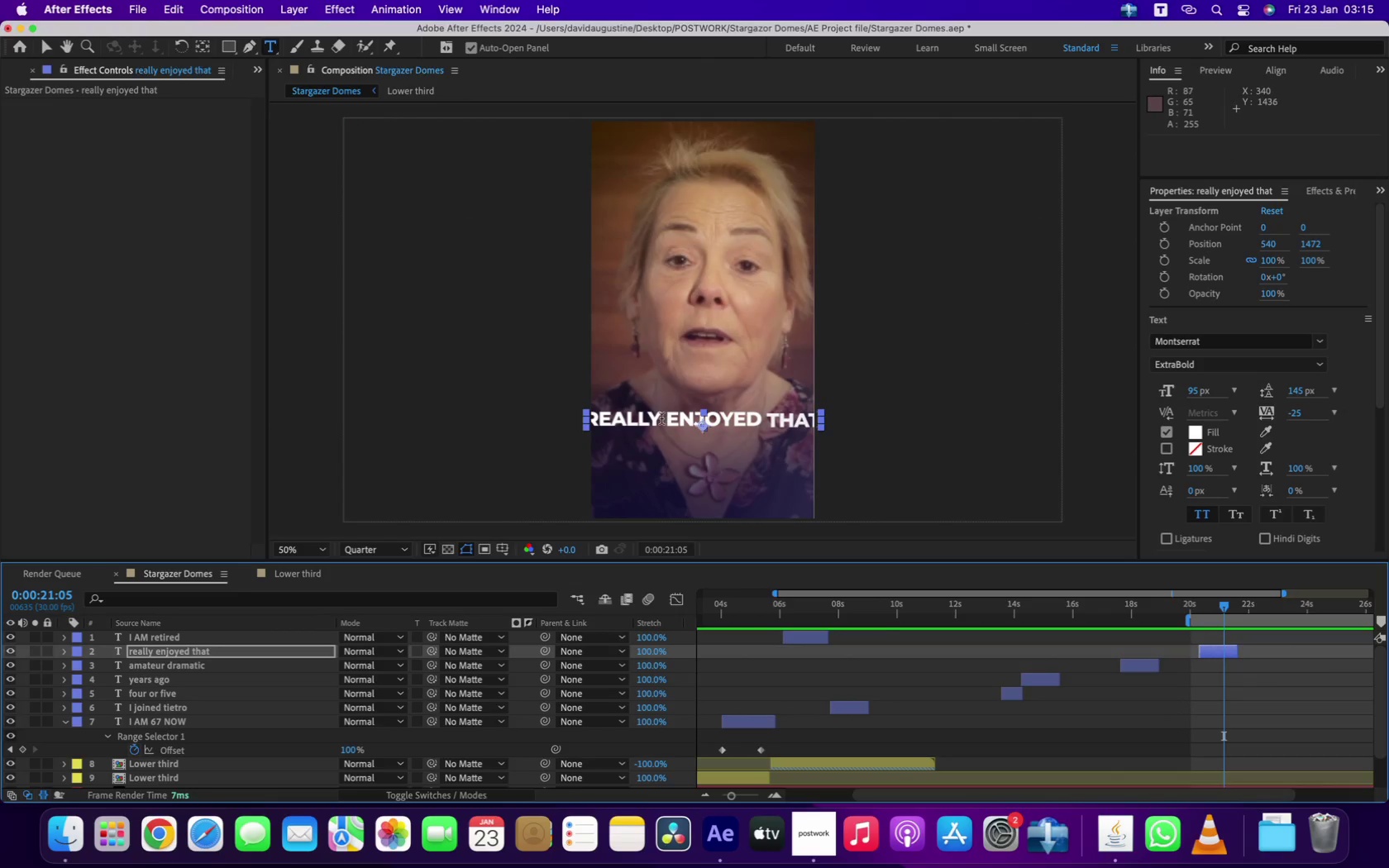 
left_click([670, 417])
 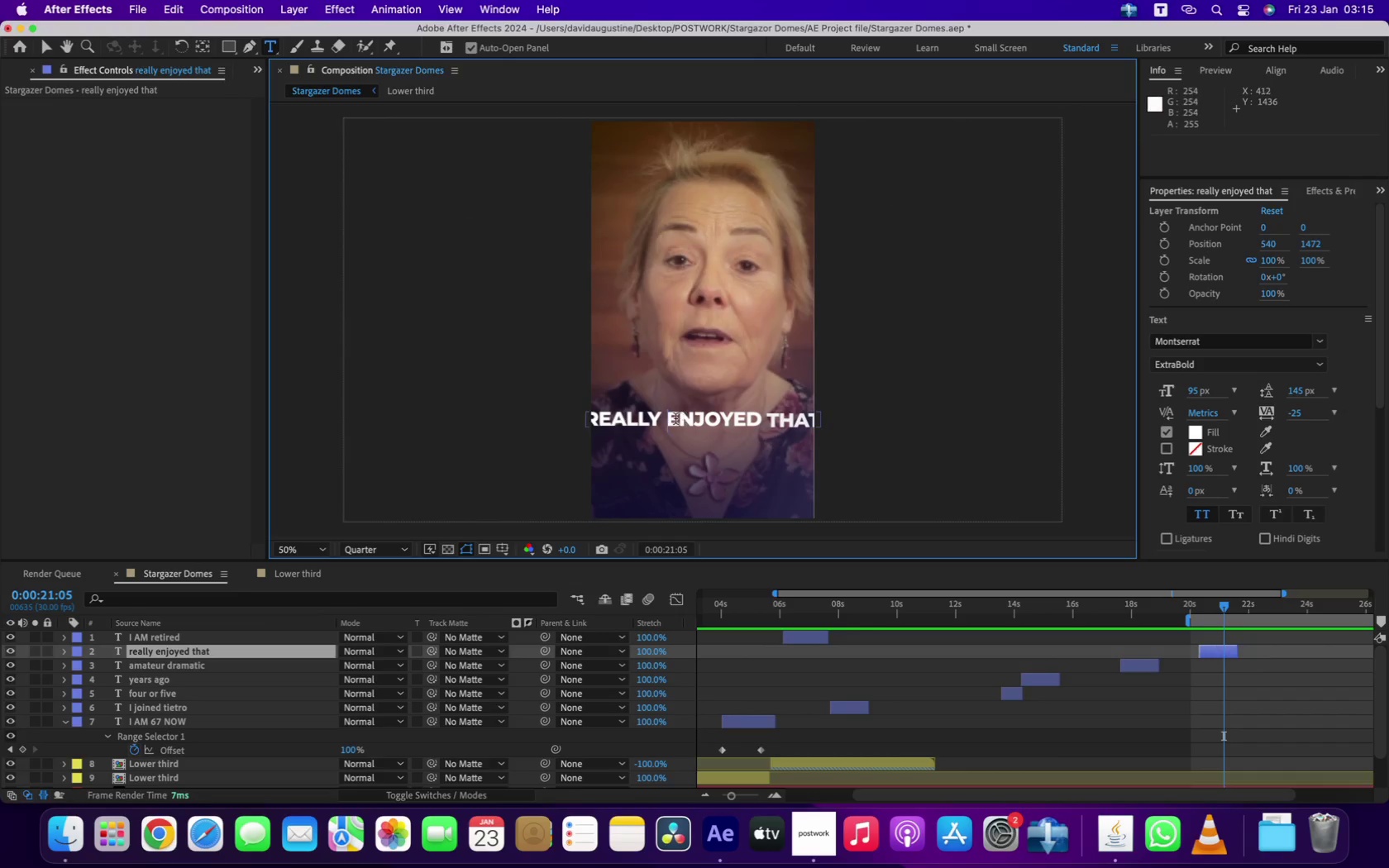 
left_click([671, 418])
 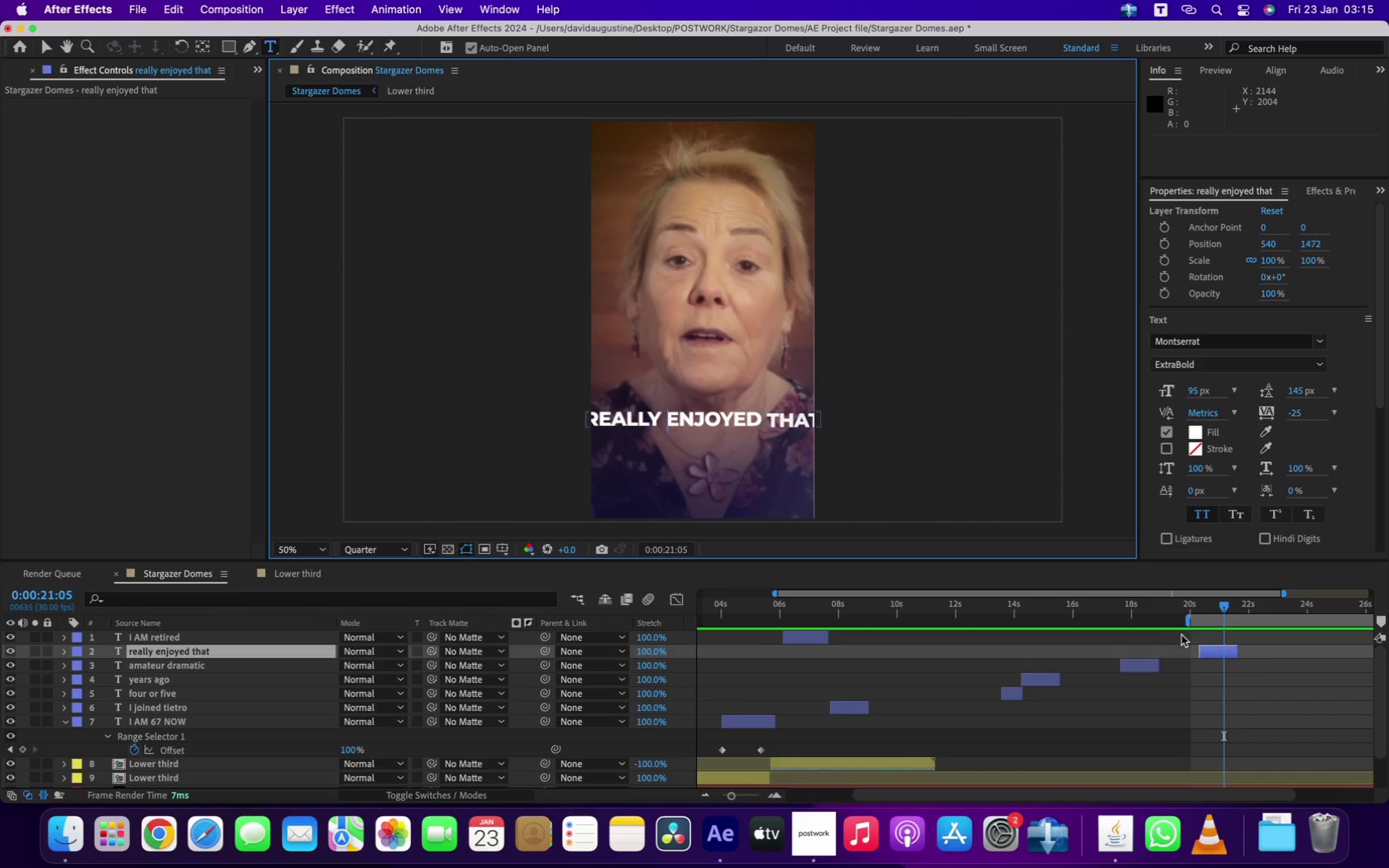 
left_click([1216, 651])
 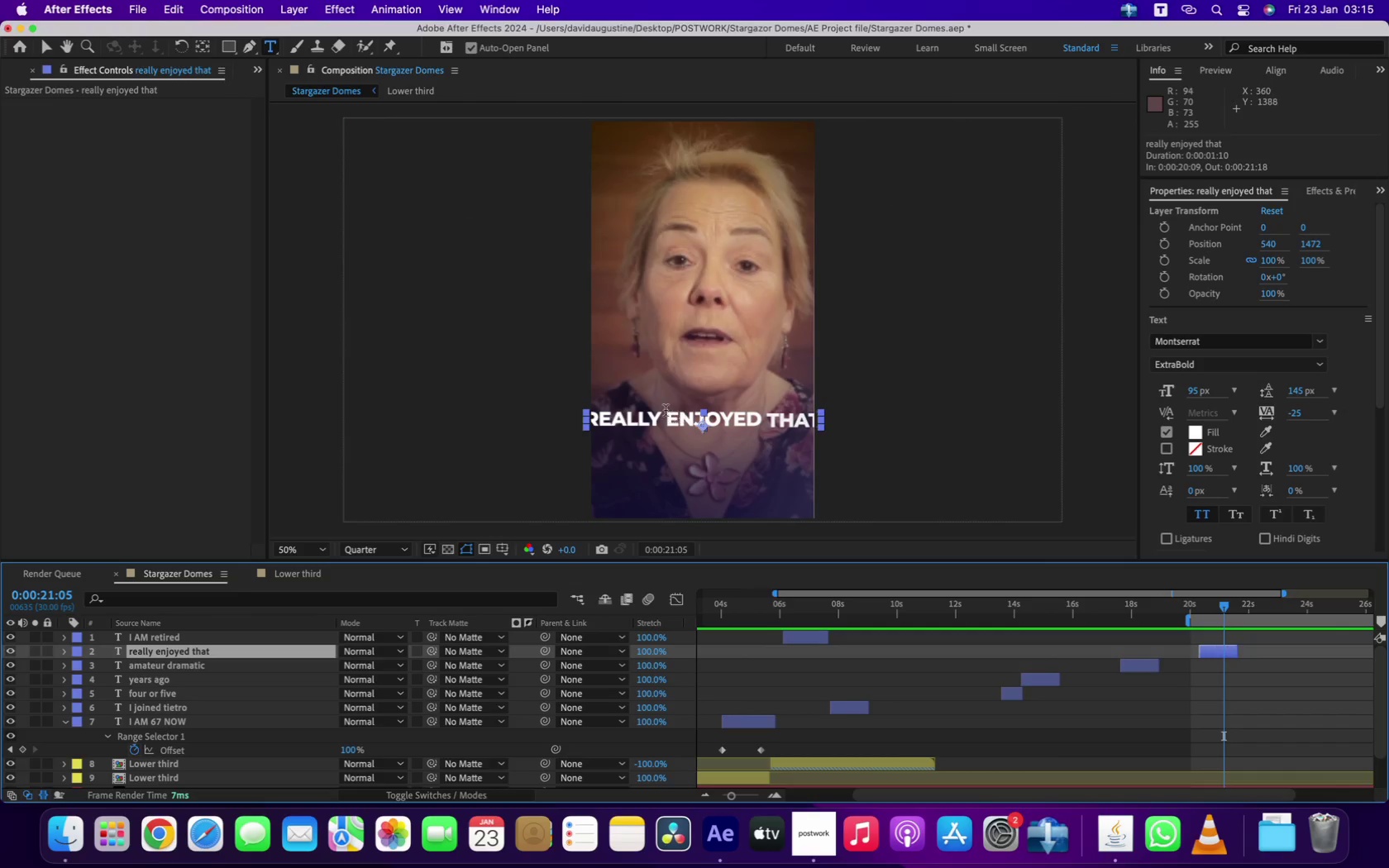 
left_click([665, 415])
 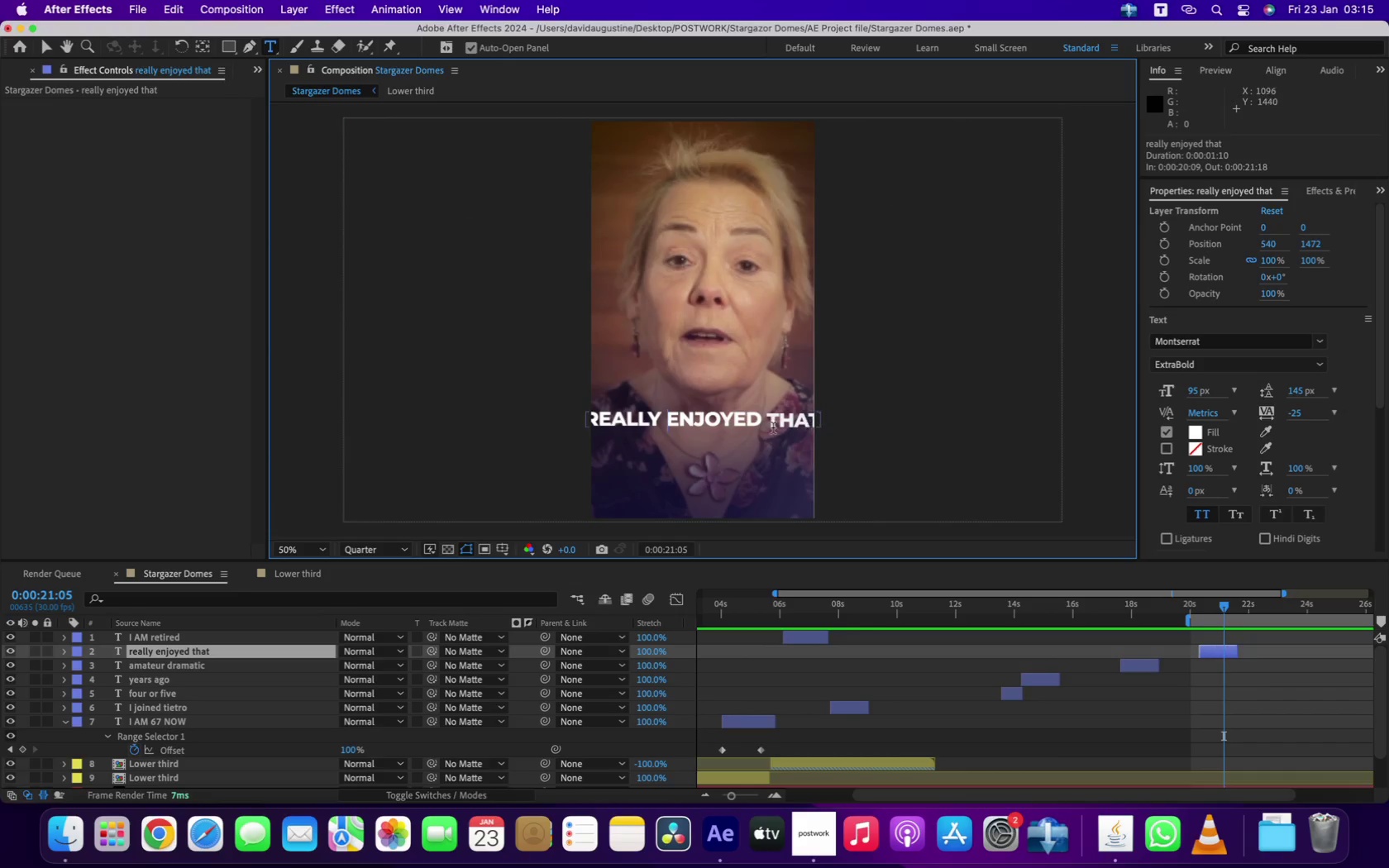 
left_click_drag(start_coordinate=[766, 418], to_coordinate=[928, 436])
 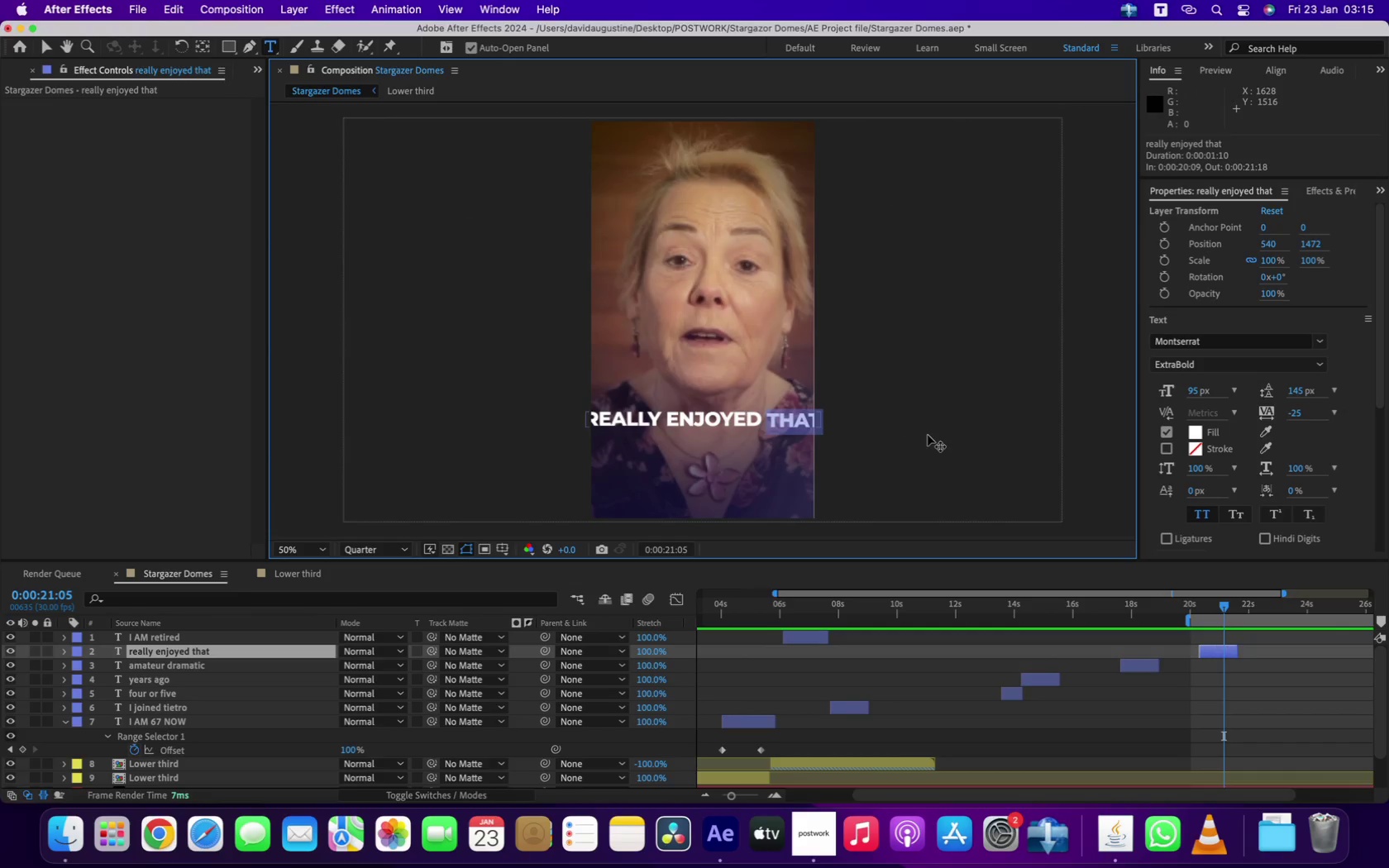 
key(Meta+CommandLeft)
 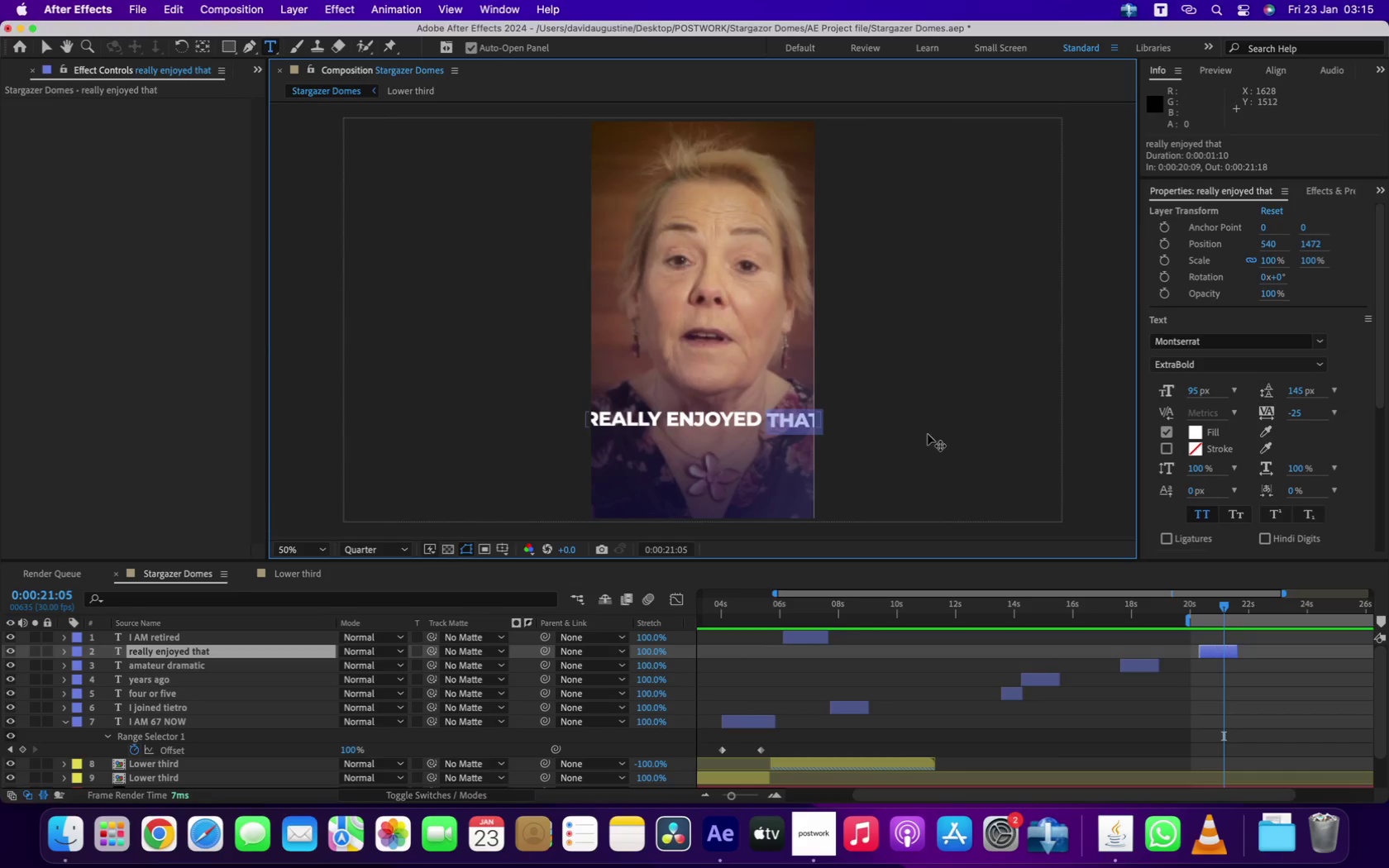 
key(Meta+X)
 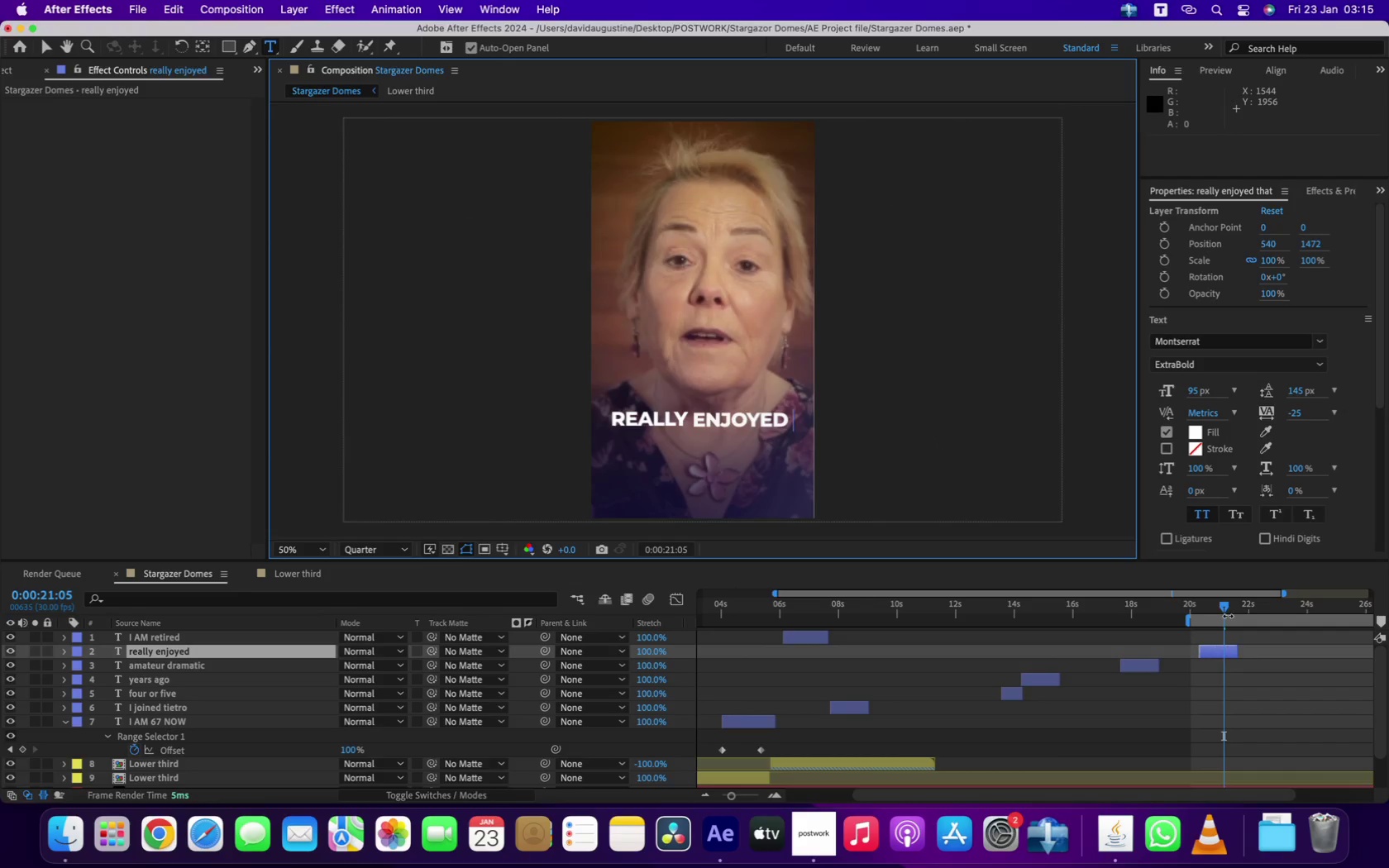 
left_click([1191, 603])
 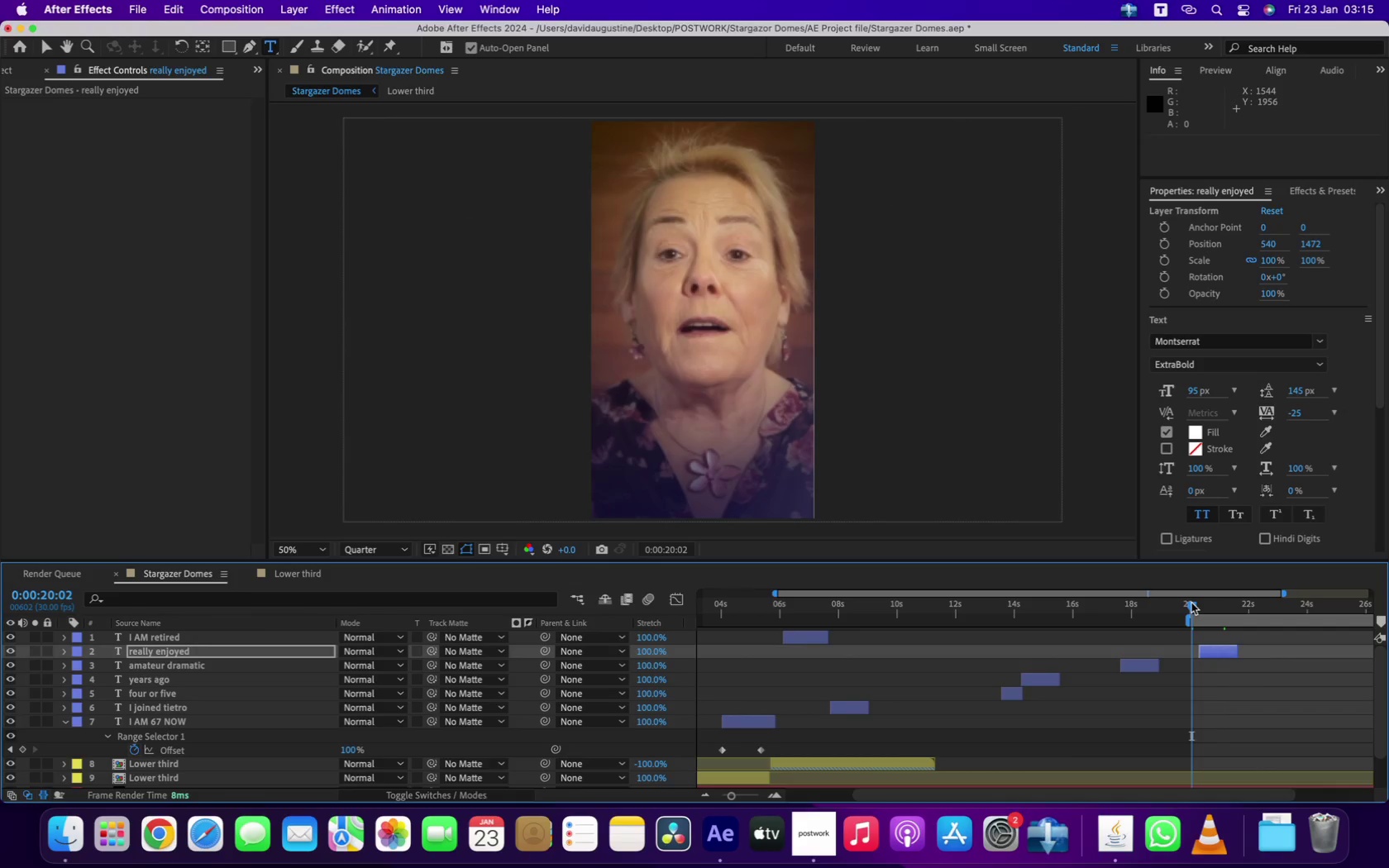 
key(Space)
 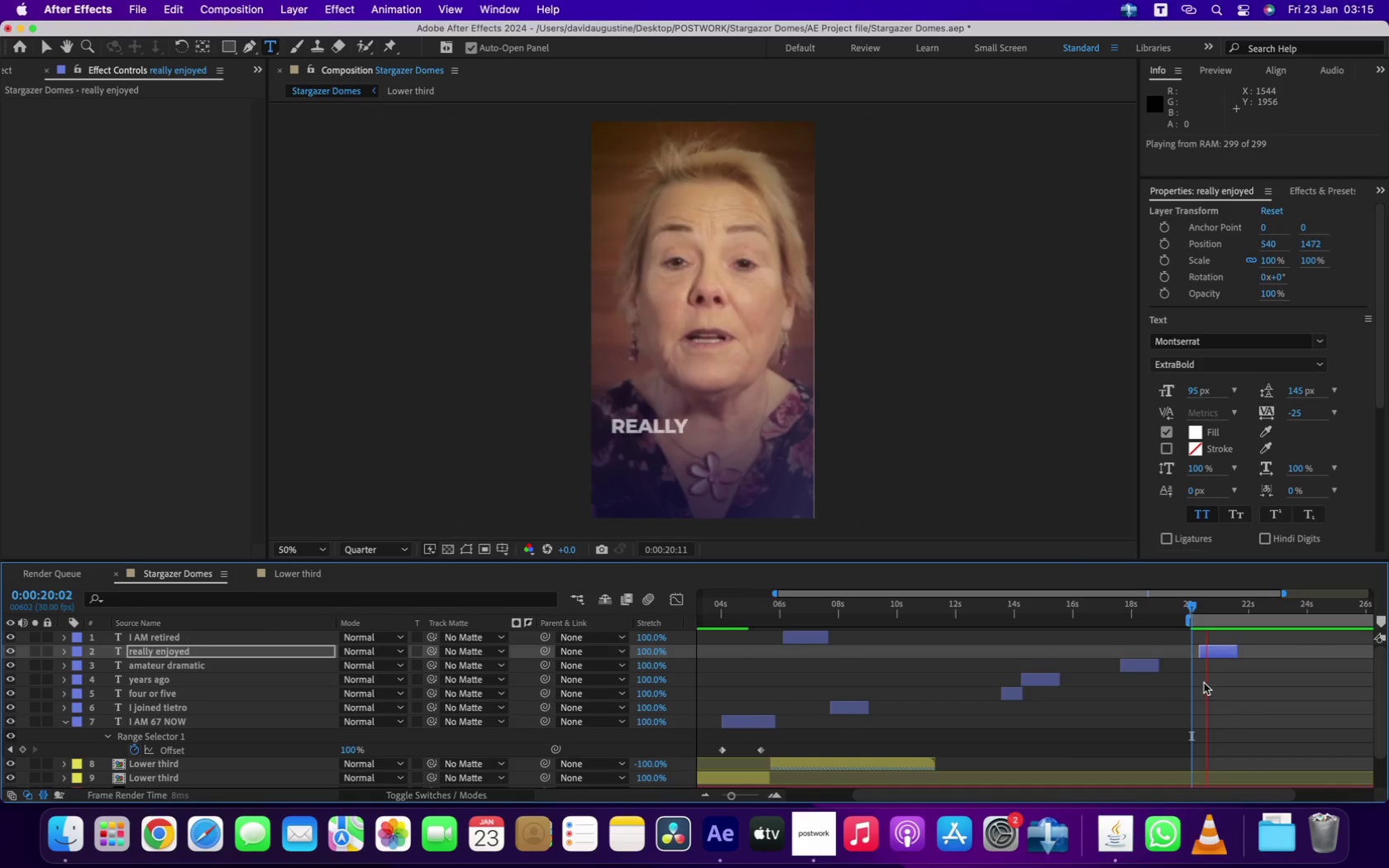 
key(Space)
 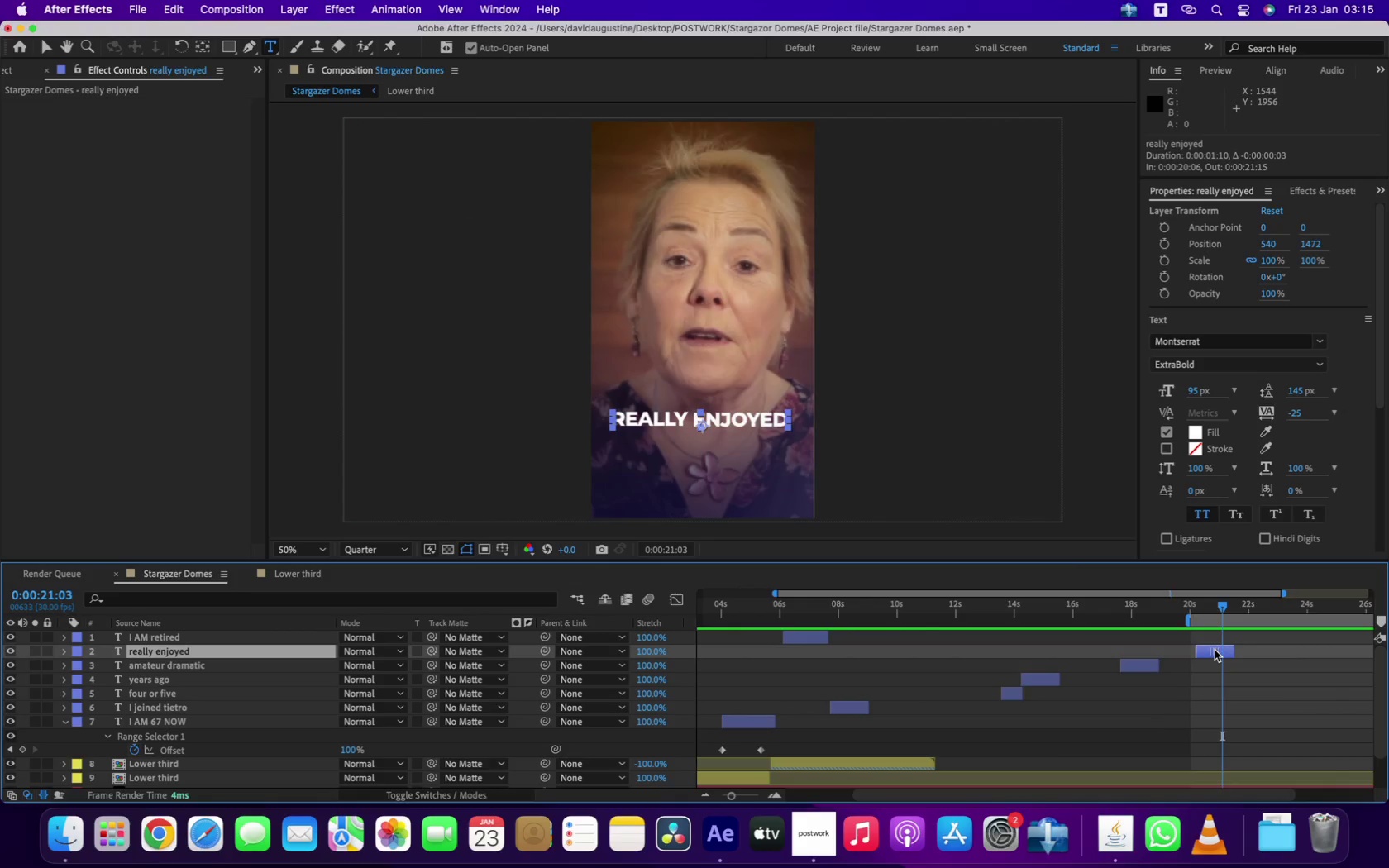 
key(Meta+D)
 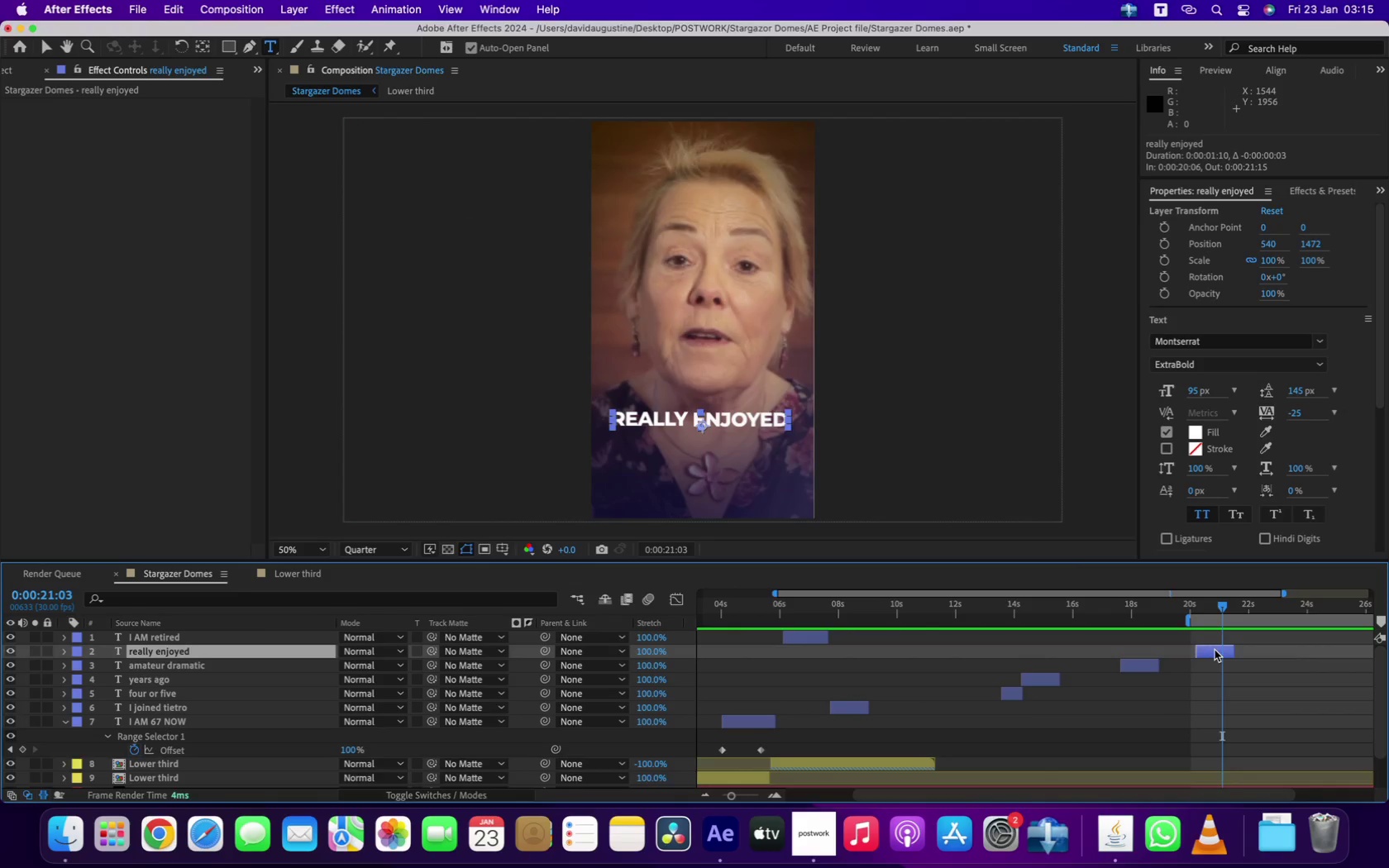 
left_click_drag(start_coordinate=[1215, 650], to_coordinate=[1239, 650])
 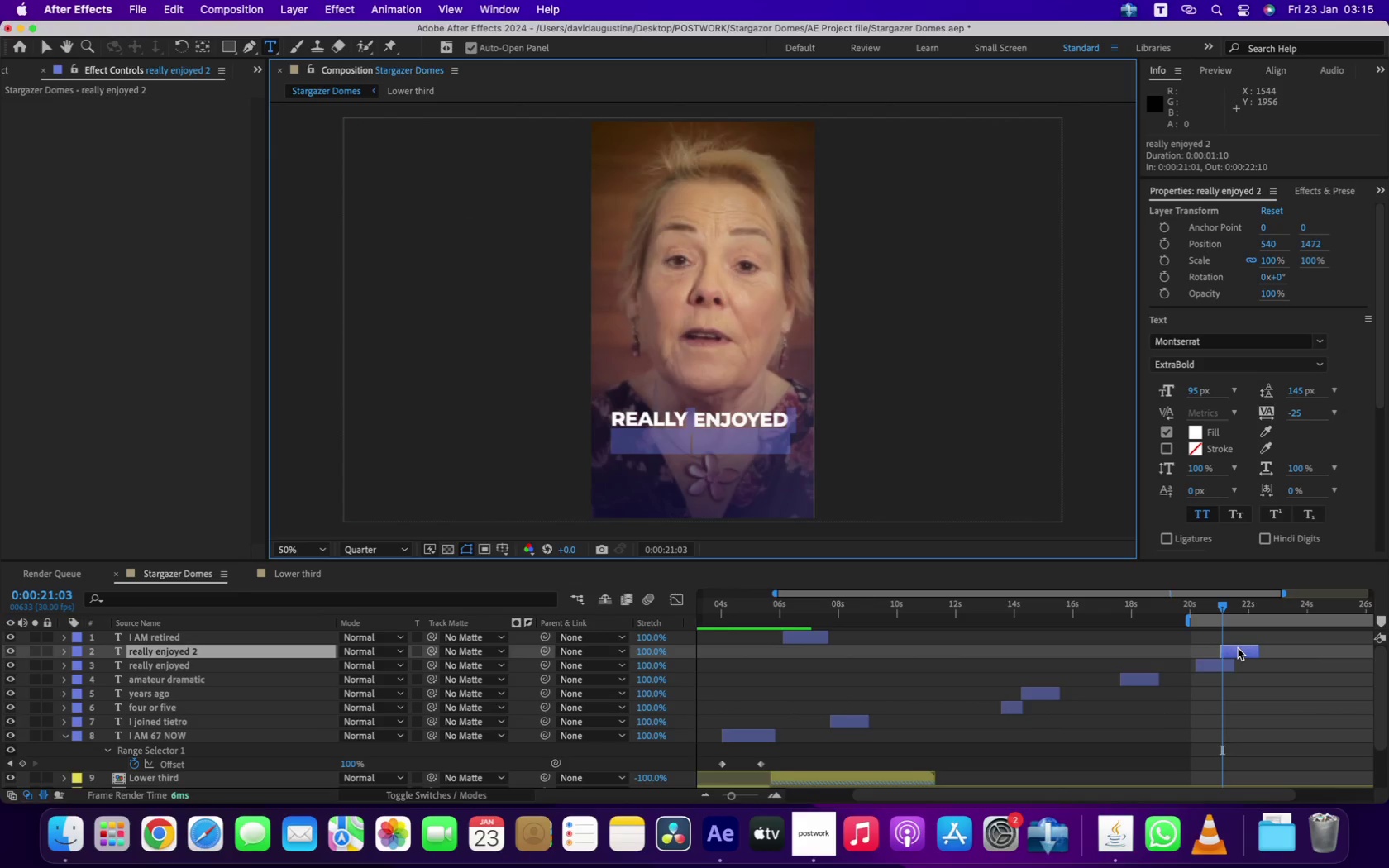 
type(that)
 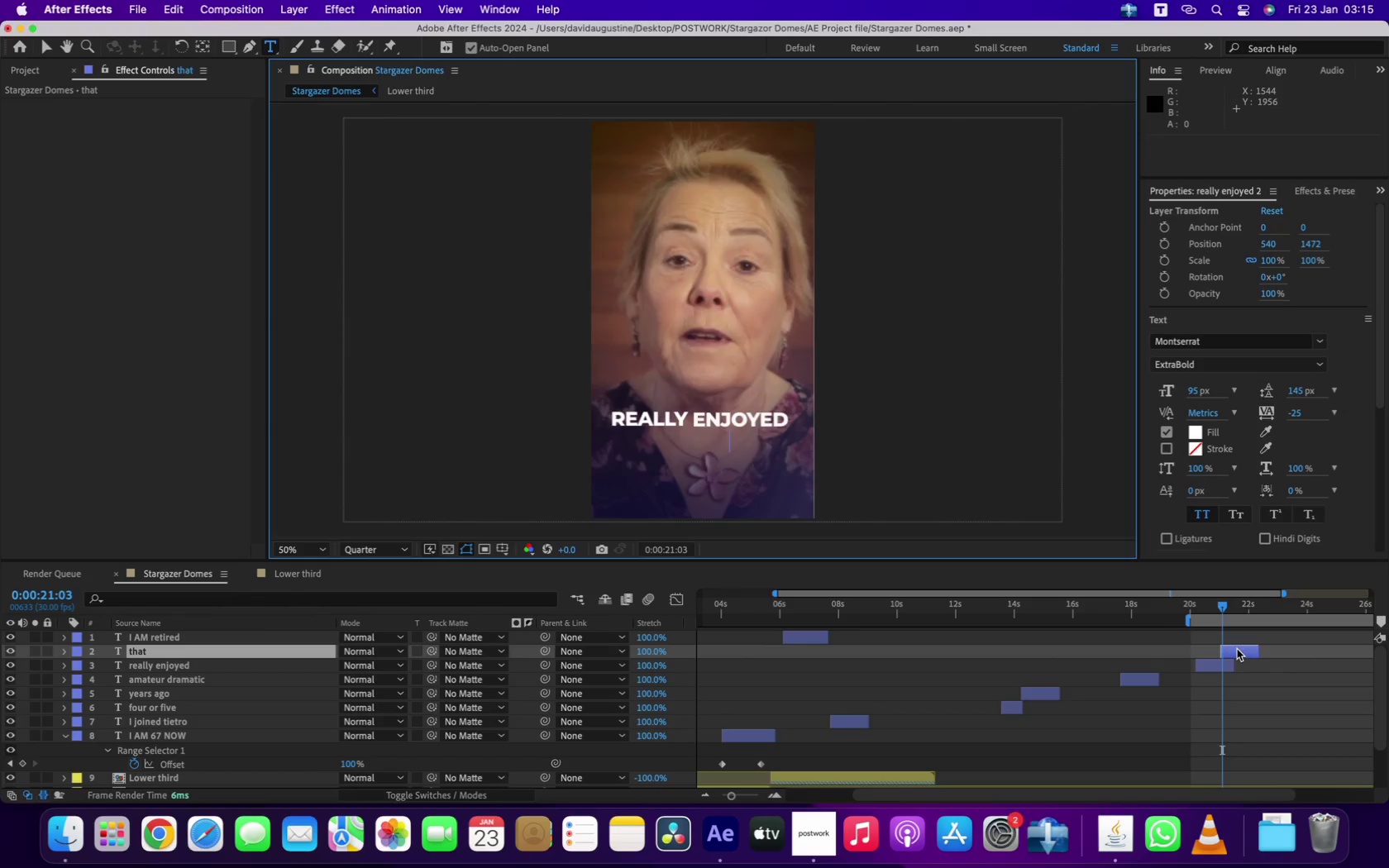 
left_click_drag(start_coordinate=[1232, 662], to_coordinate=[1220, 666])
 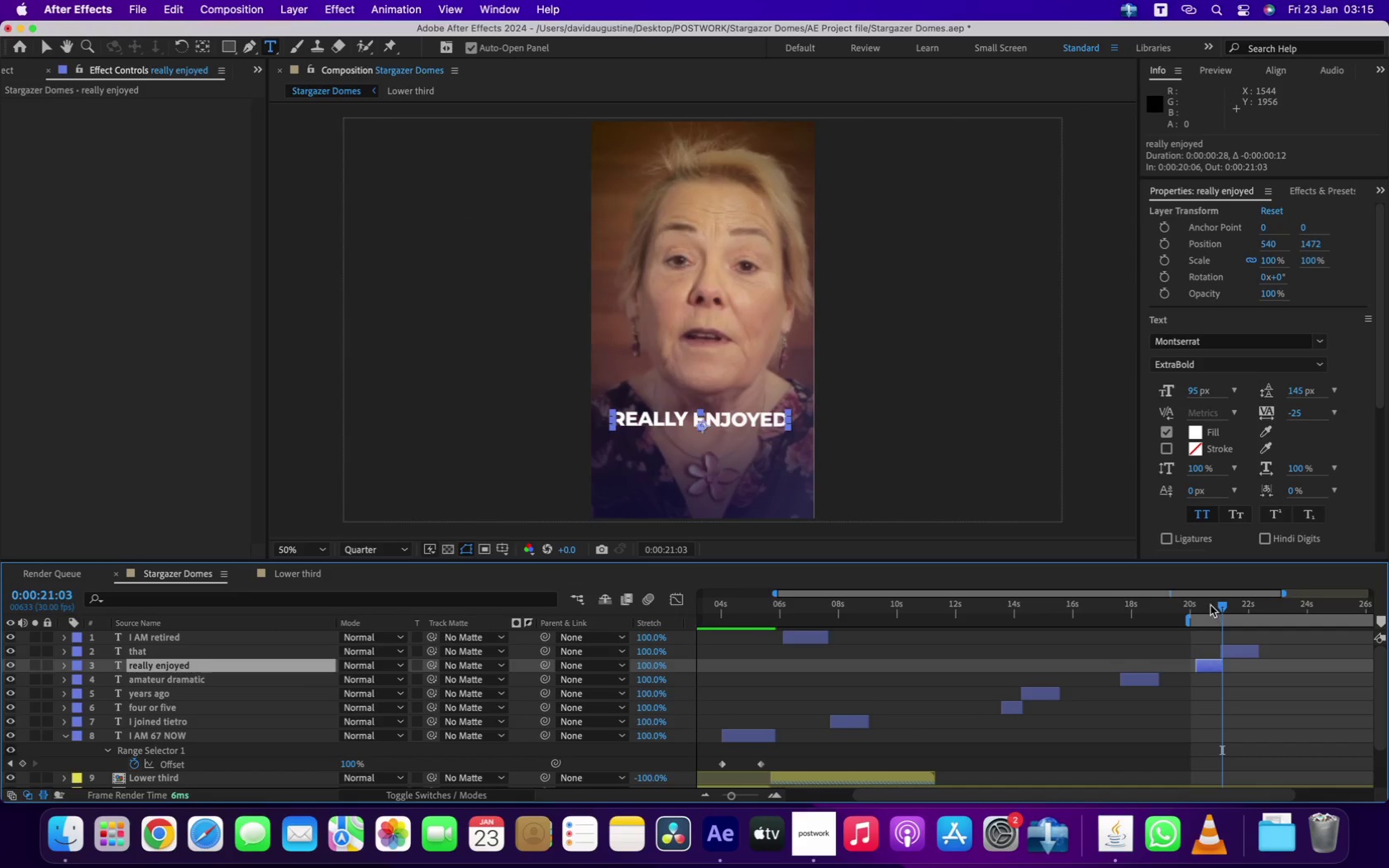 
left_click([1181, 604])
 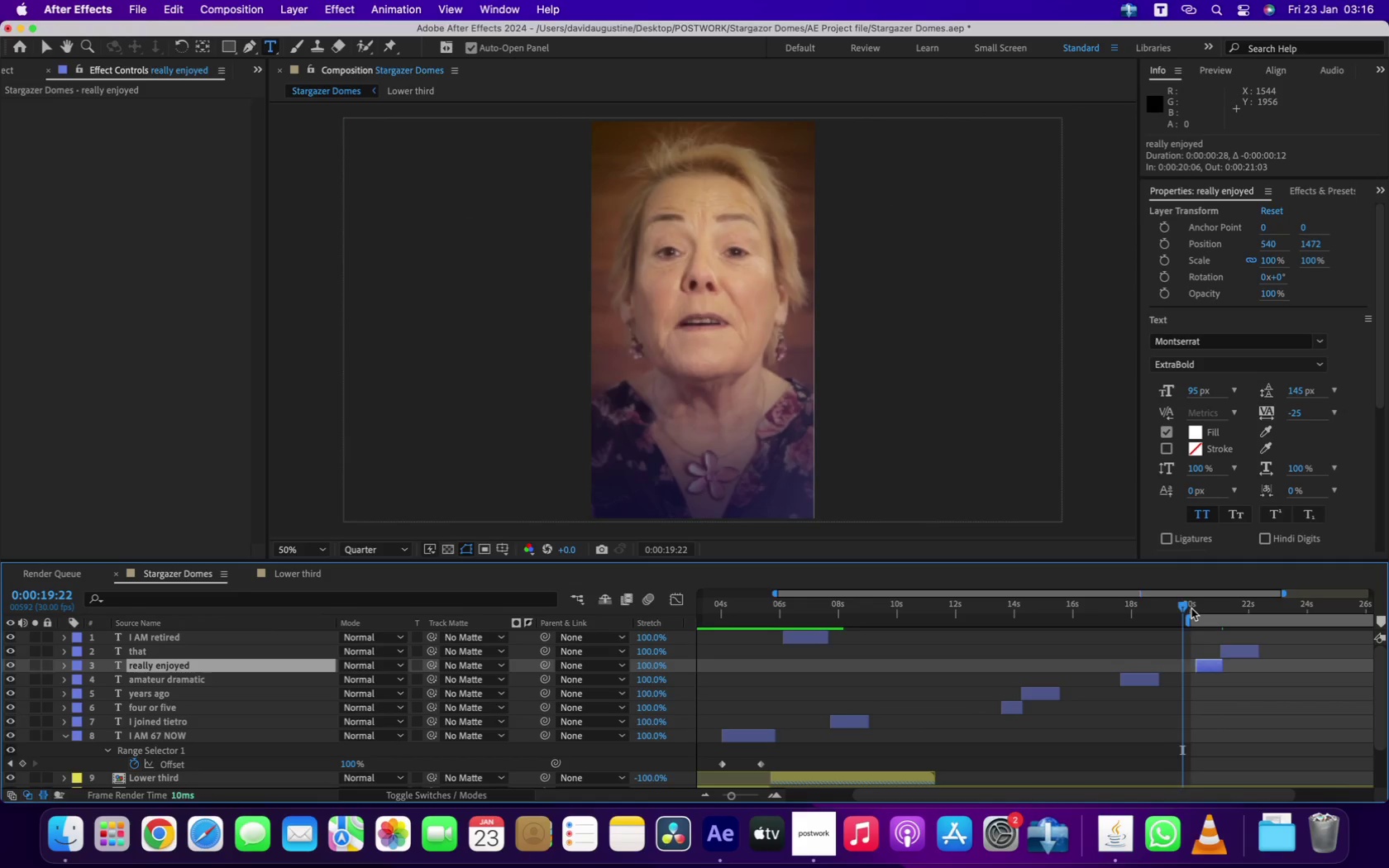 
key(Space)
 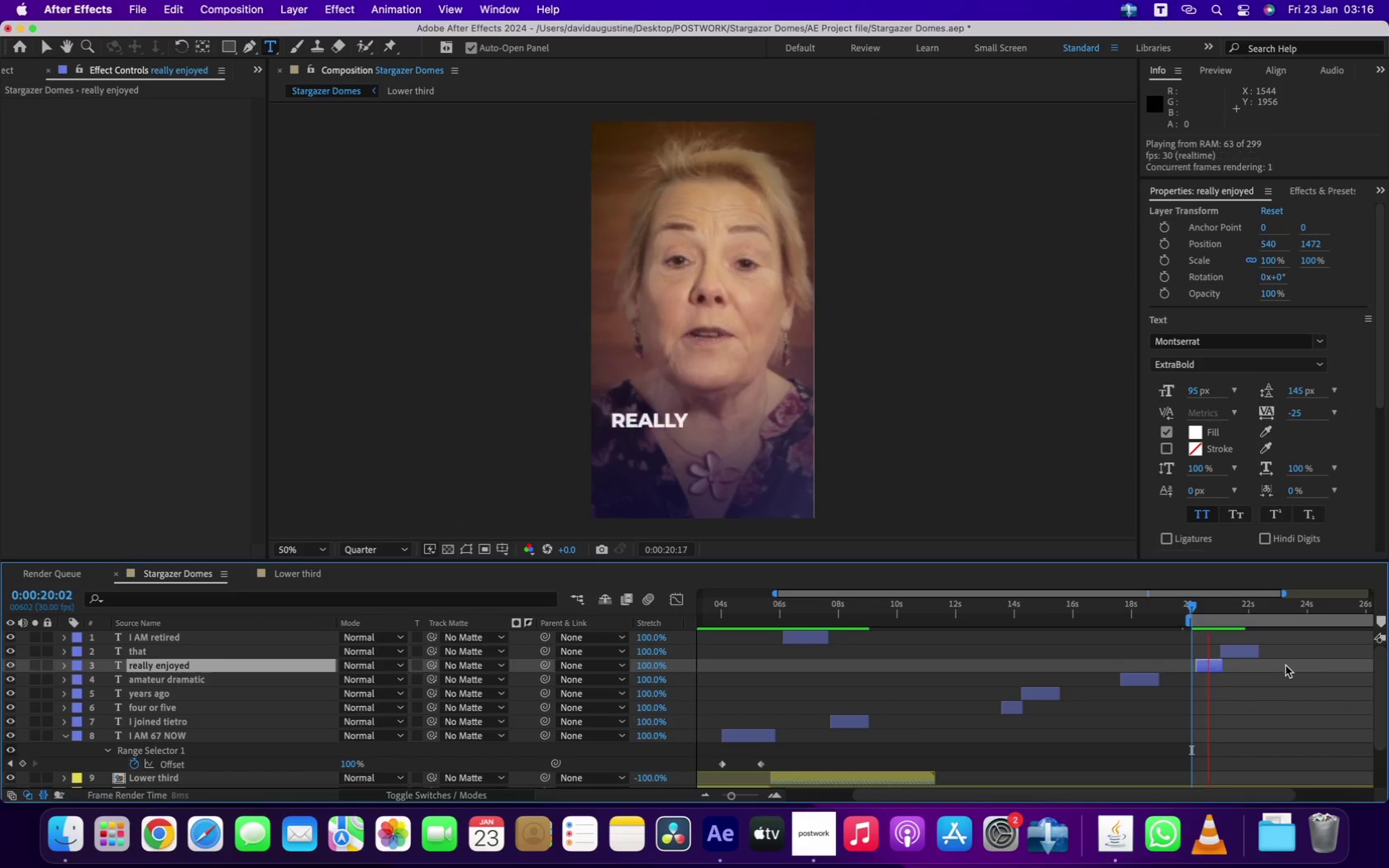 
key(Space)
 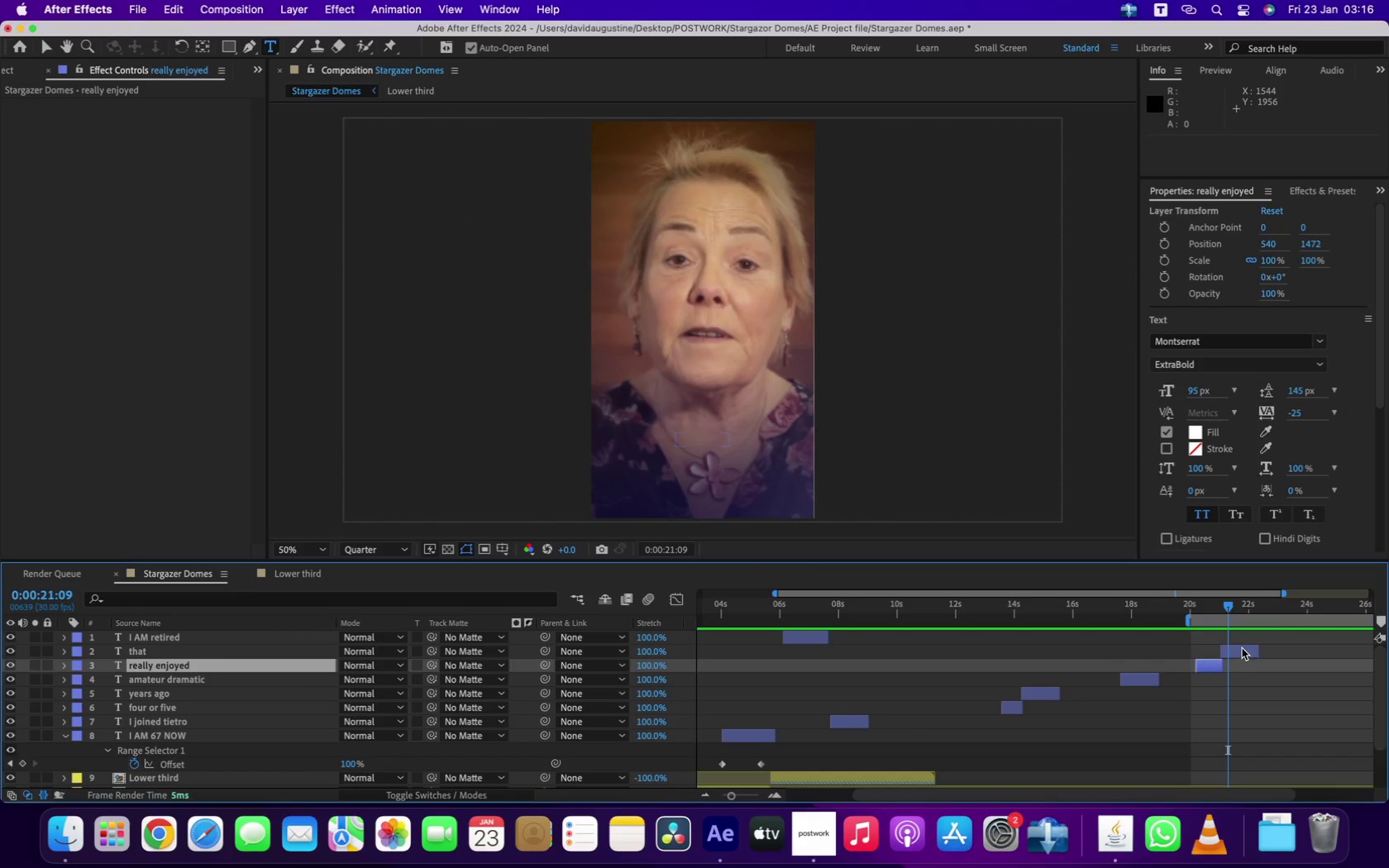 
left_click_drag(start_coordinate=[1242, 647], to_coordinate=[1237, 648])
 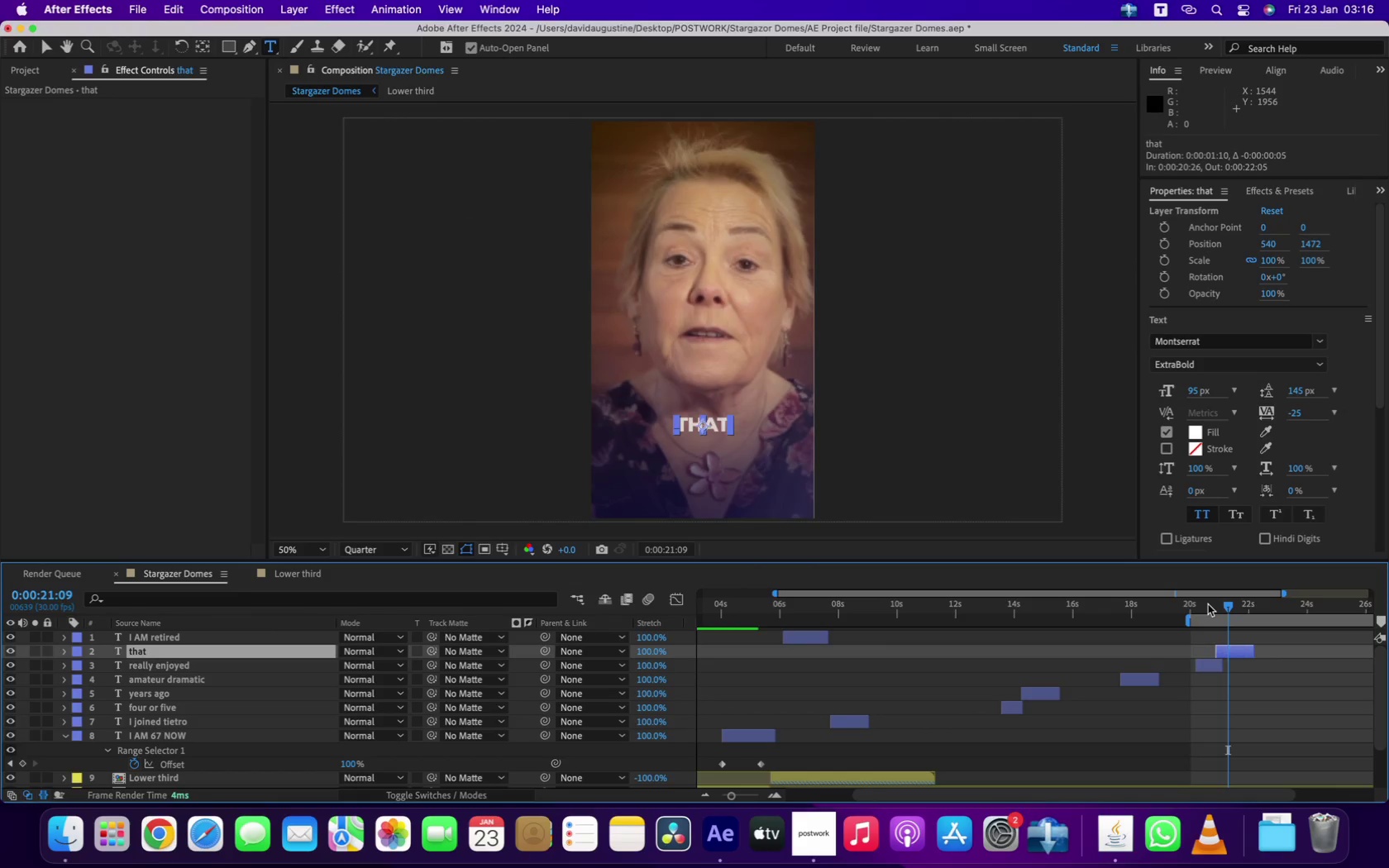 
left_click([1205, 598])
 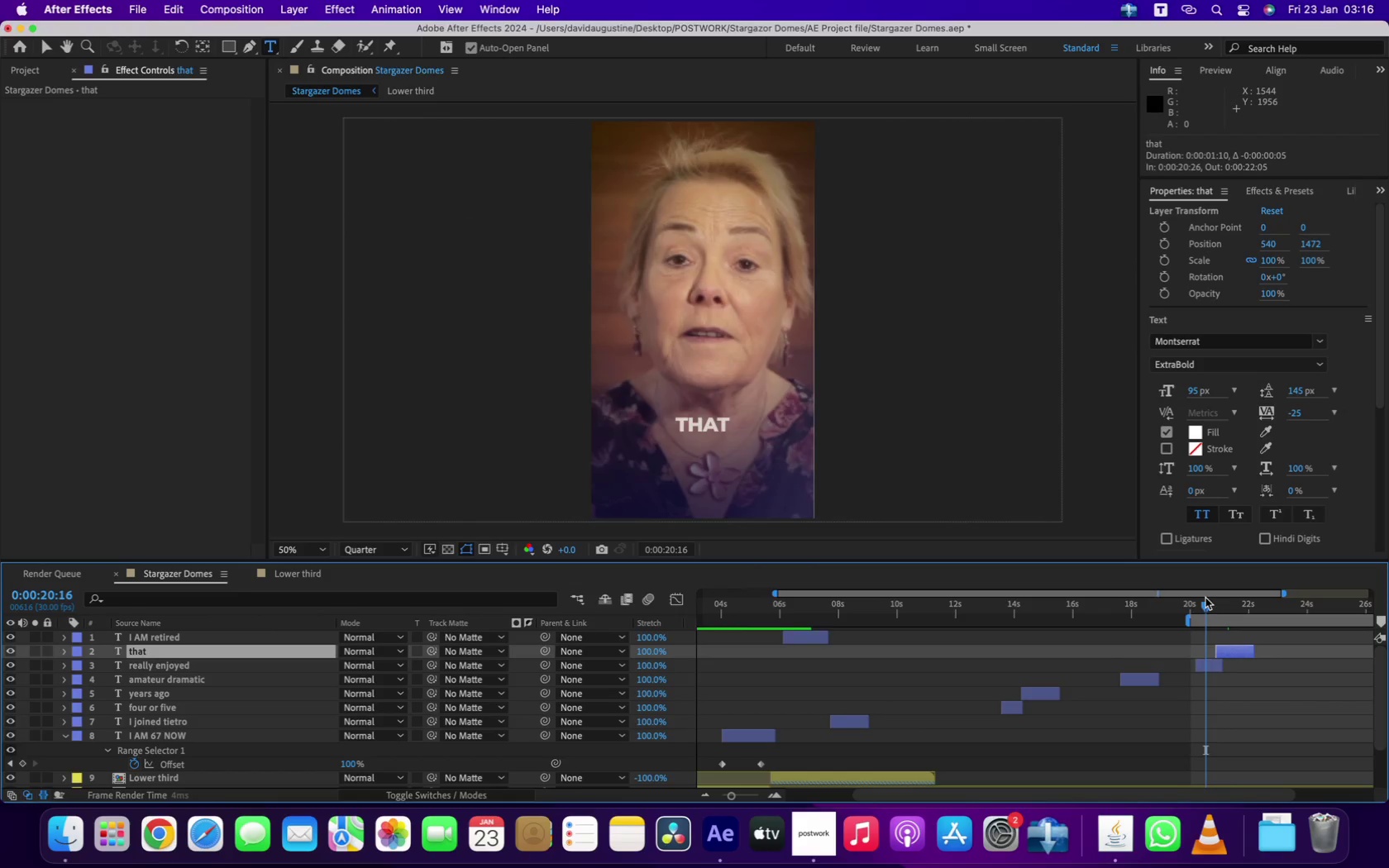 
key(Space)
 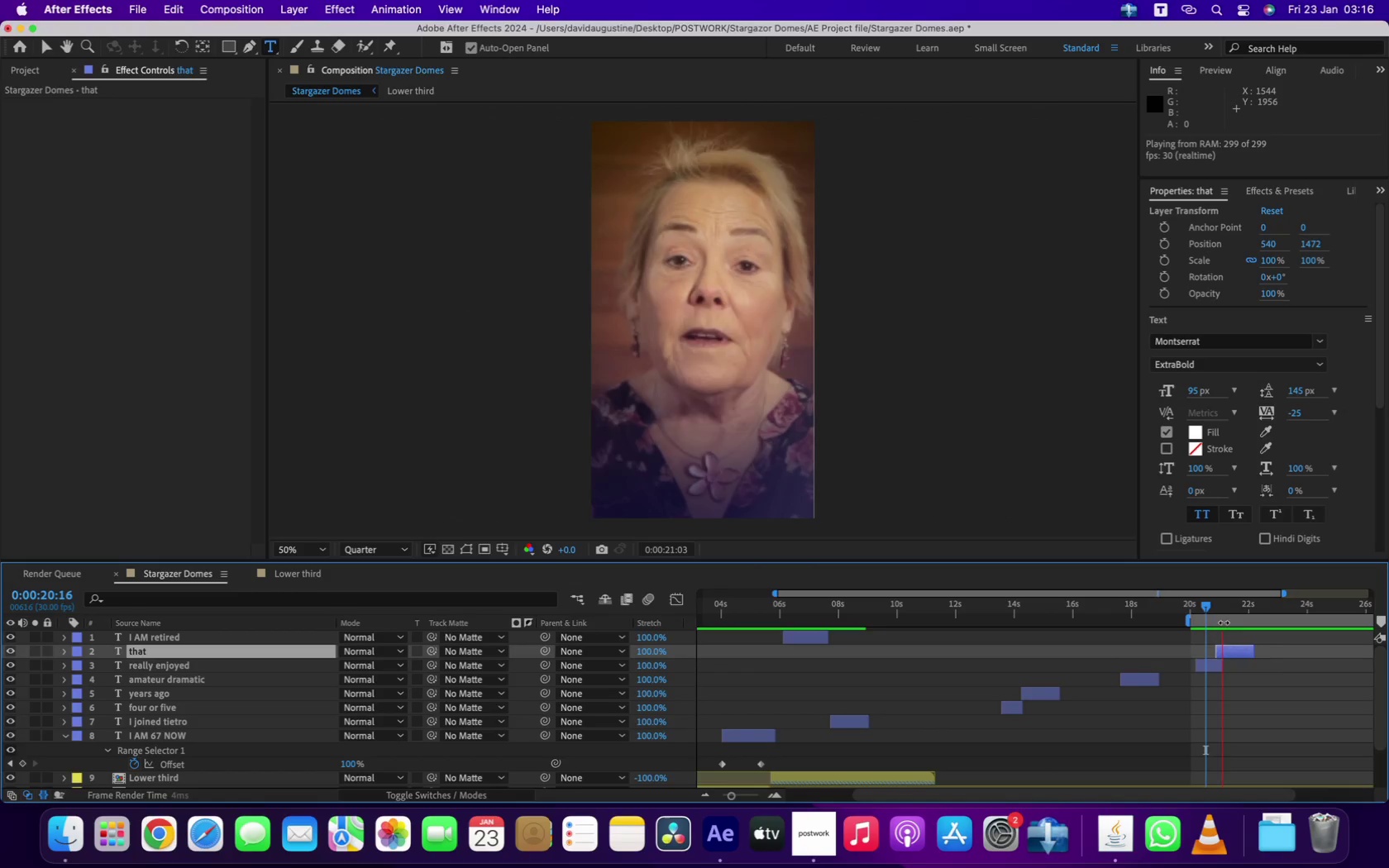 
key(Space)
 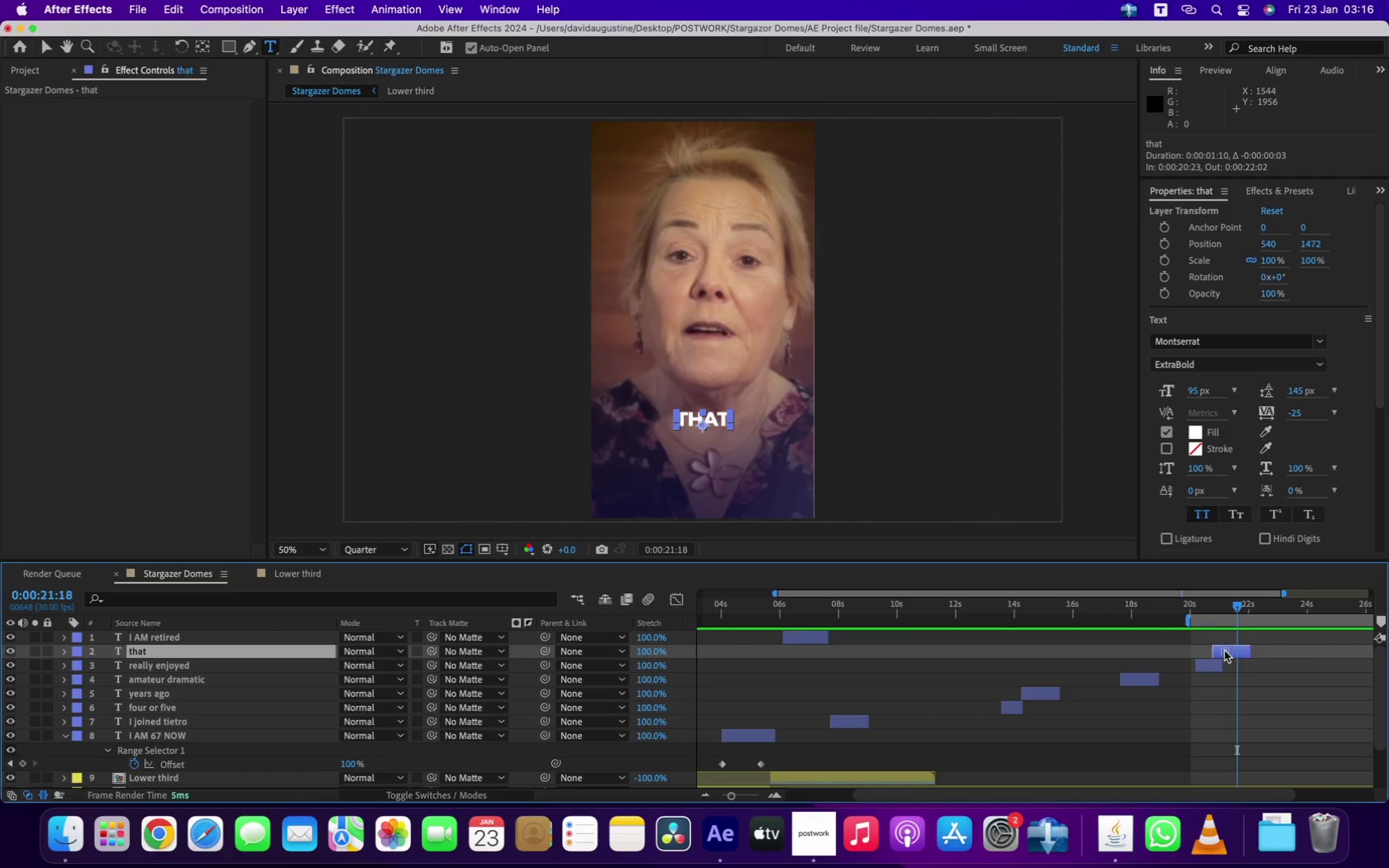 
left_click([1210, 613])
 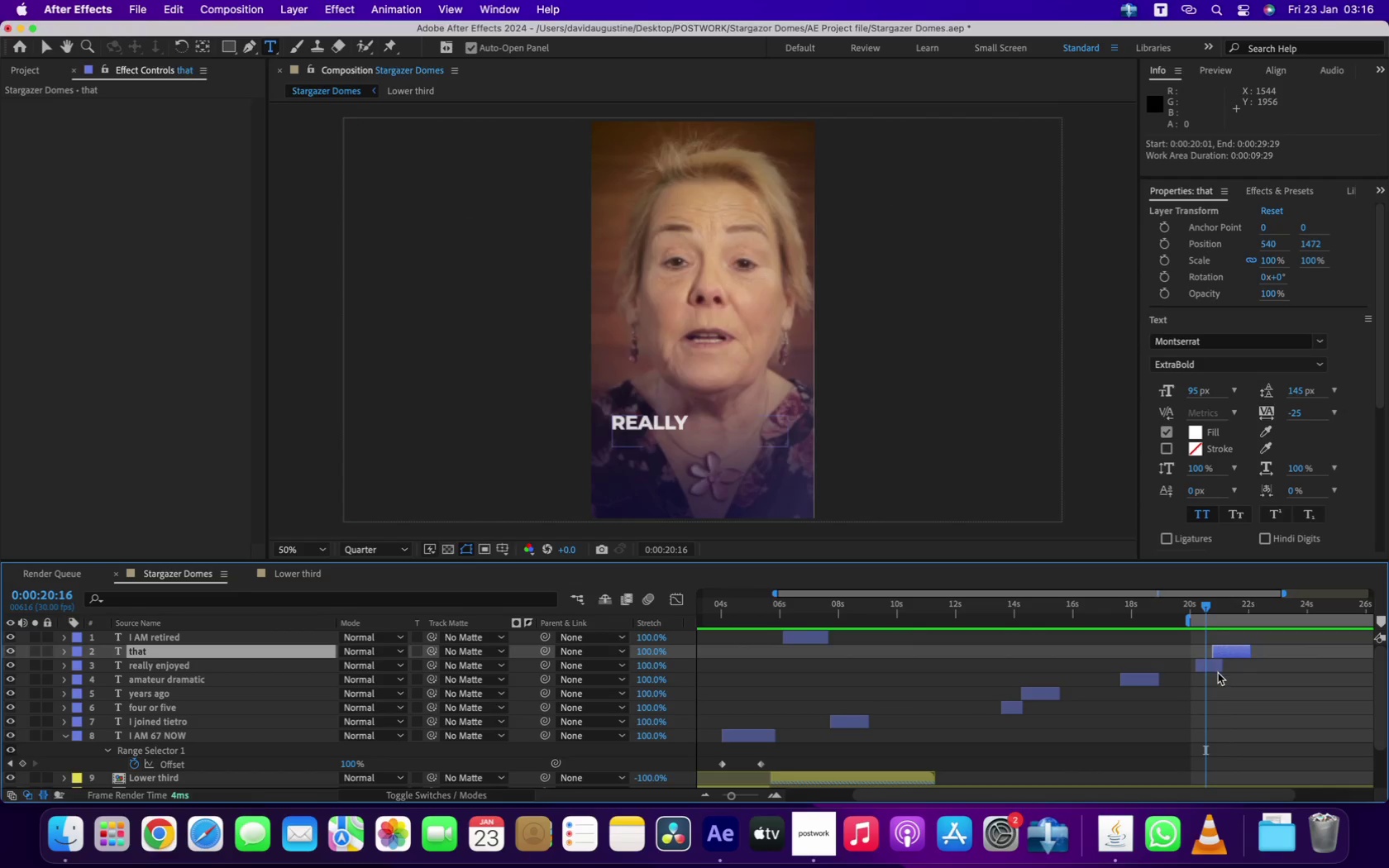 
left_click_drag(start_coordinate=[1222, 668], to_coordinate=[1217, 668])
 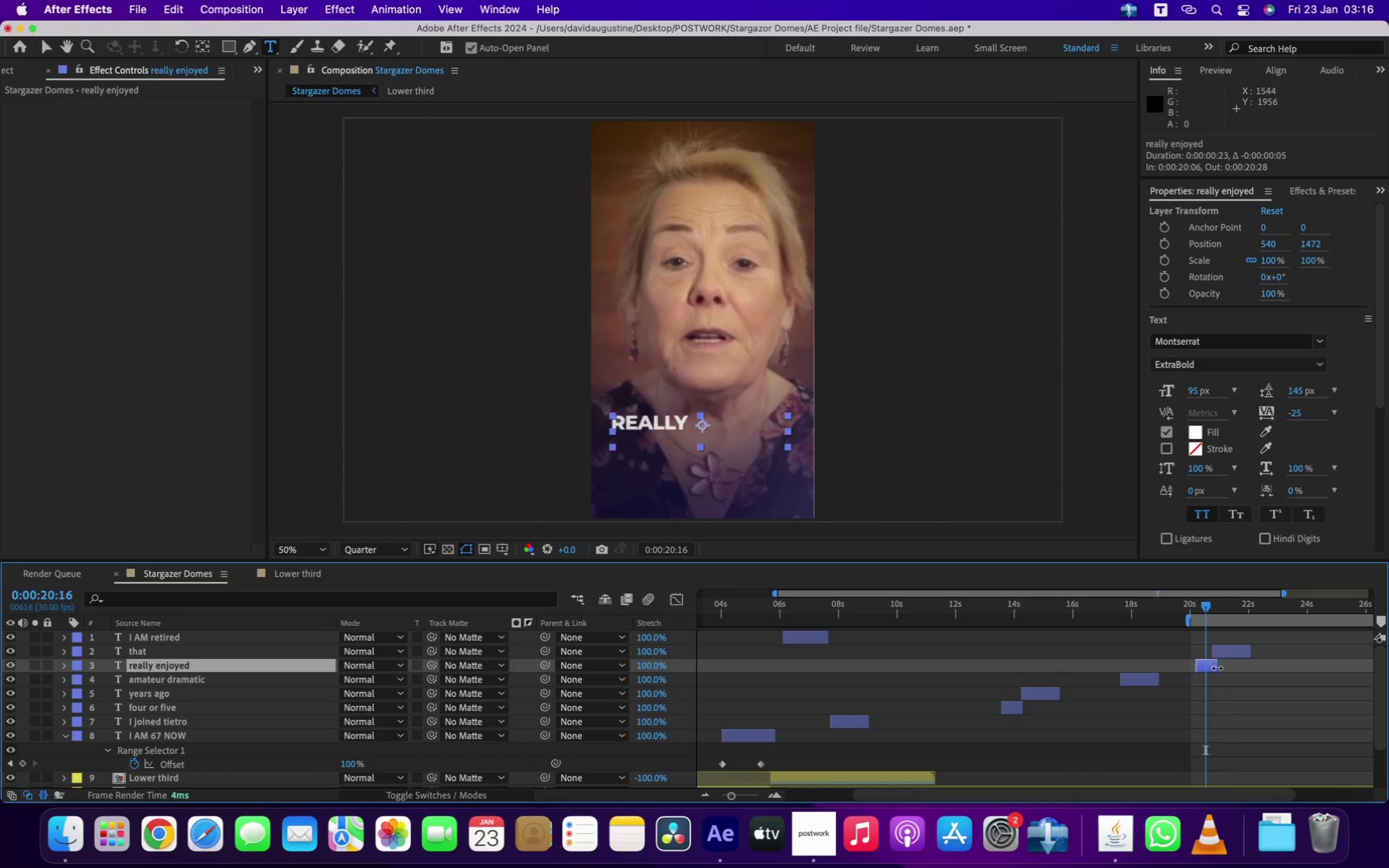 
key(Space)
 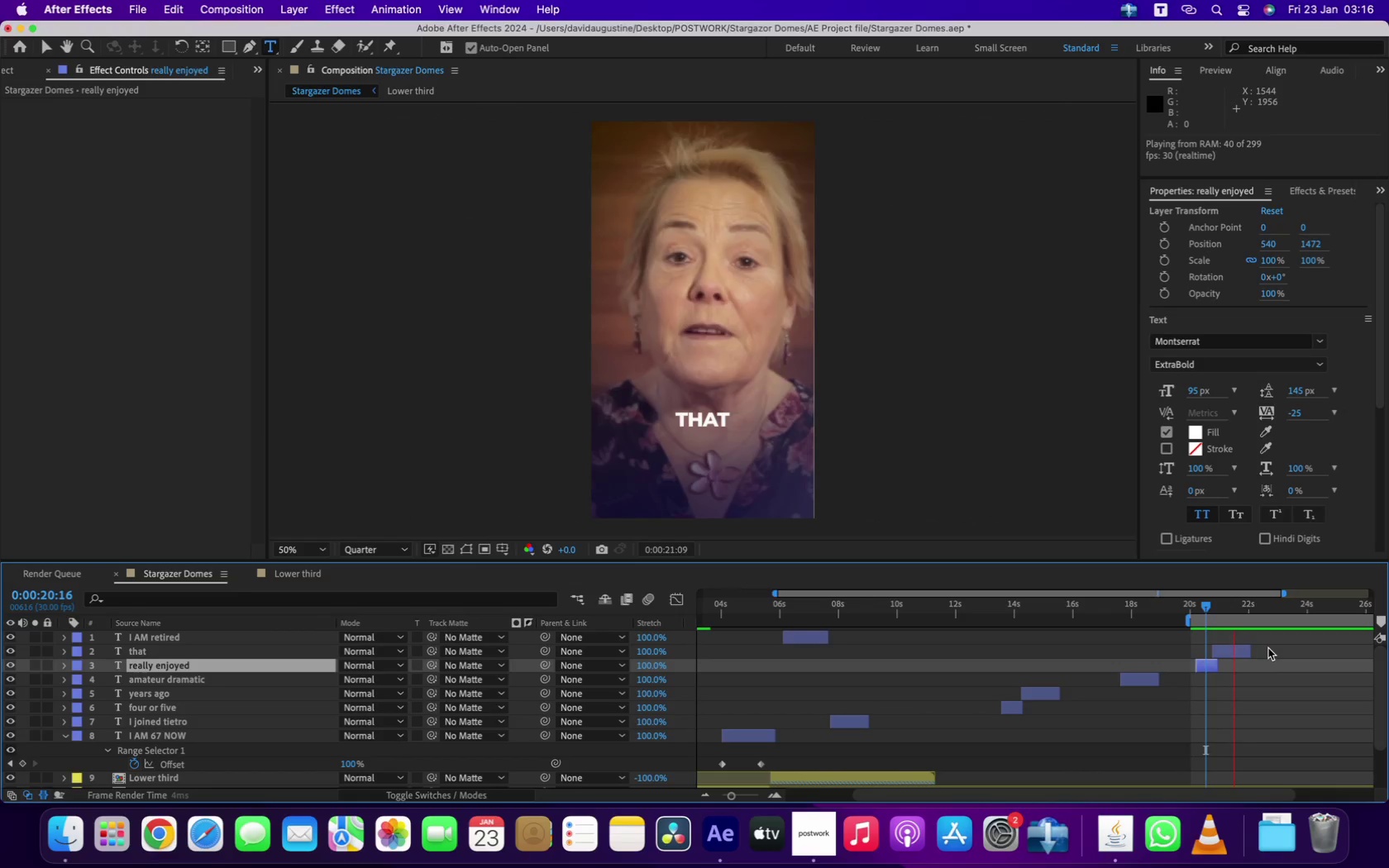 
key(Space)
 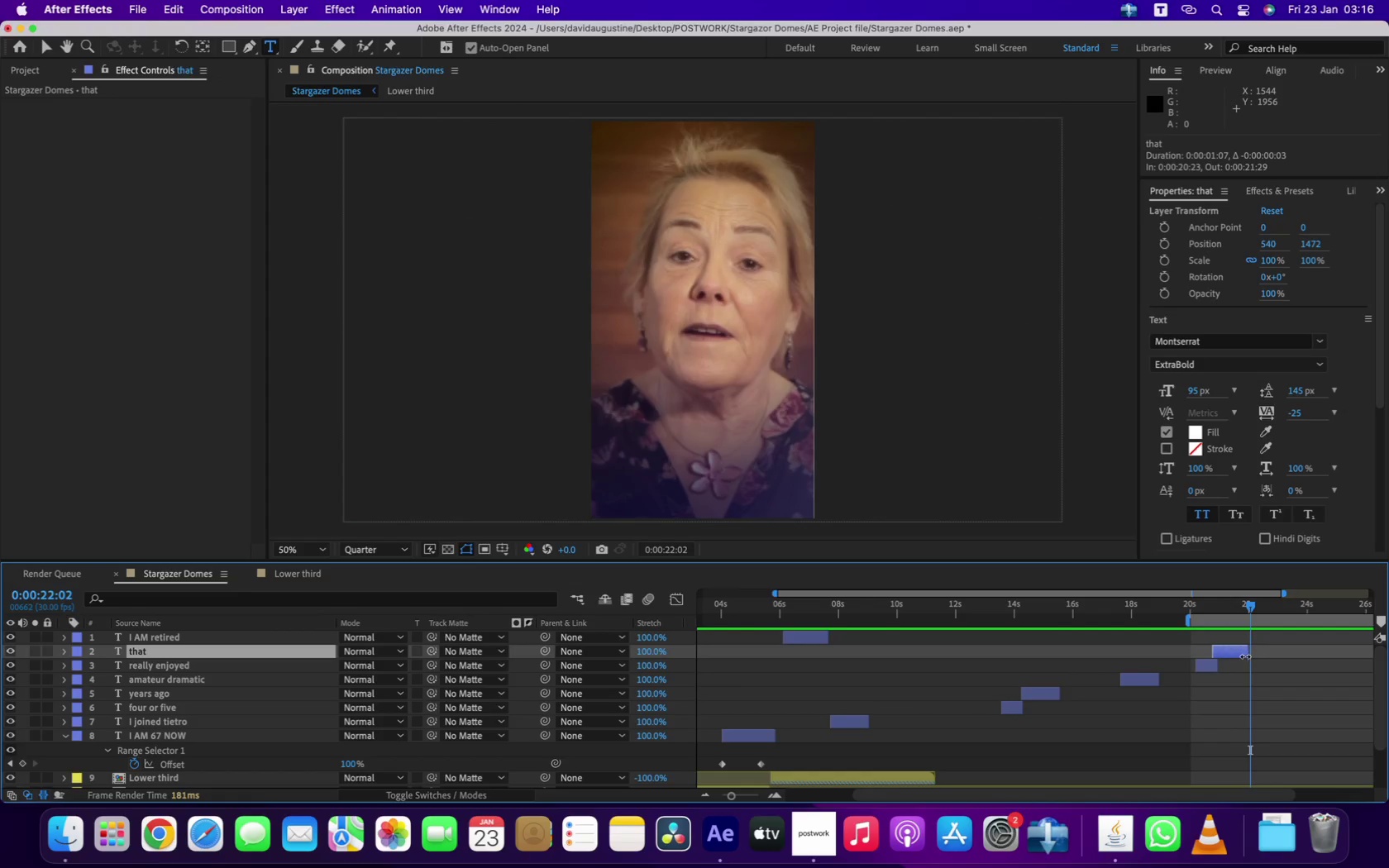 
left_click_drag(start_coordinate=[1285, 592], to_coordinate=[1388, 577])
 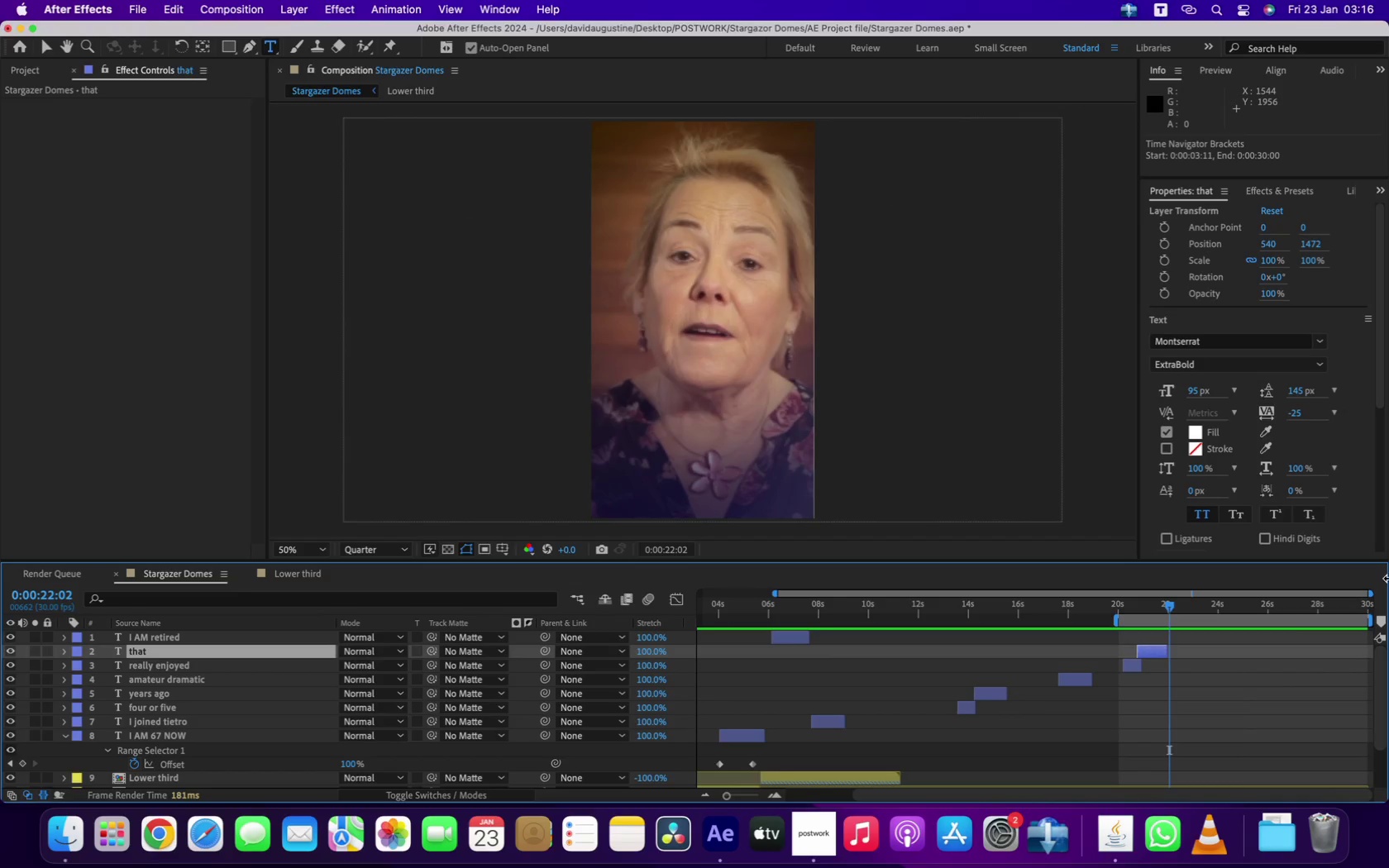 
key(Space)
 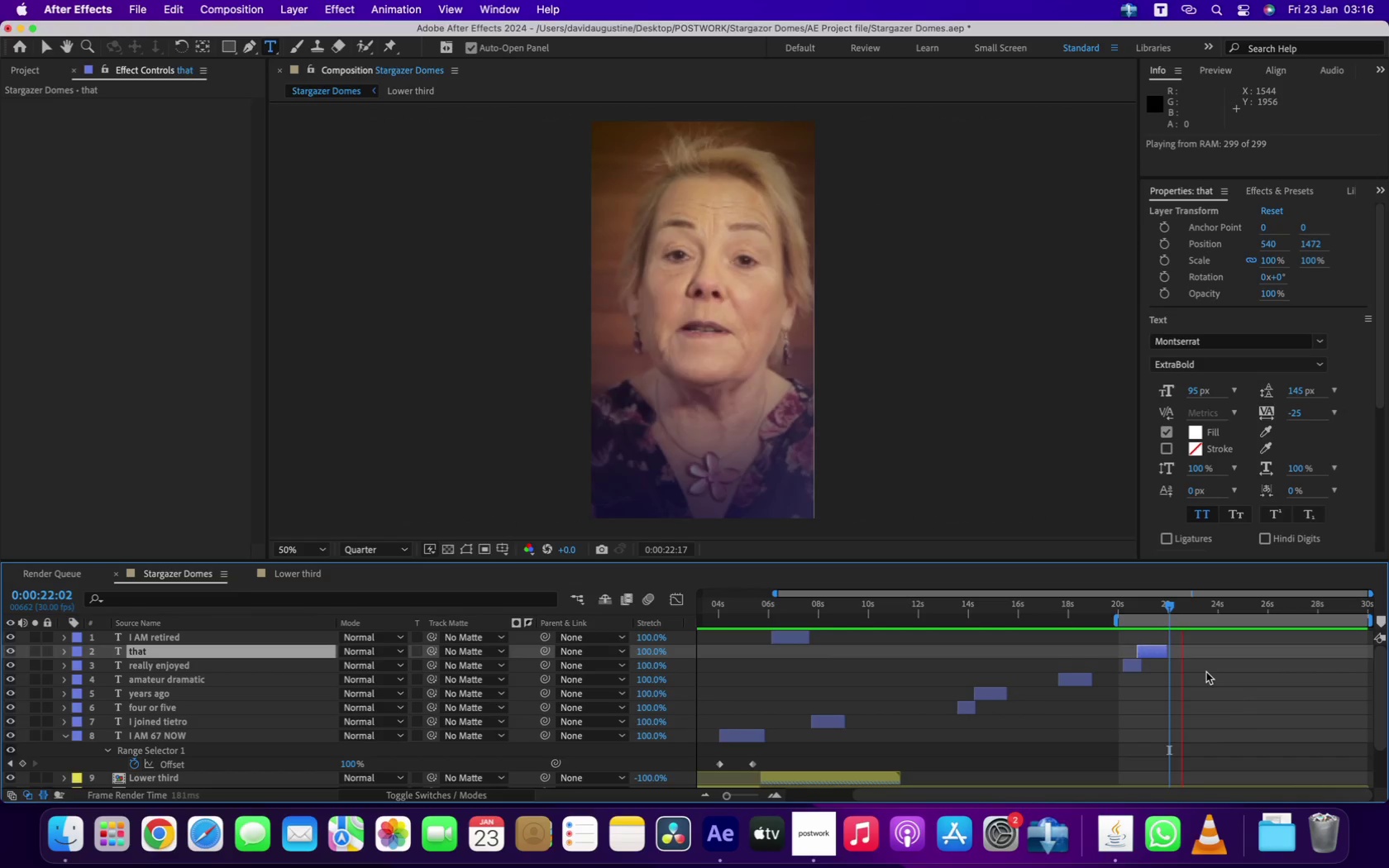 
key(Space)
 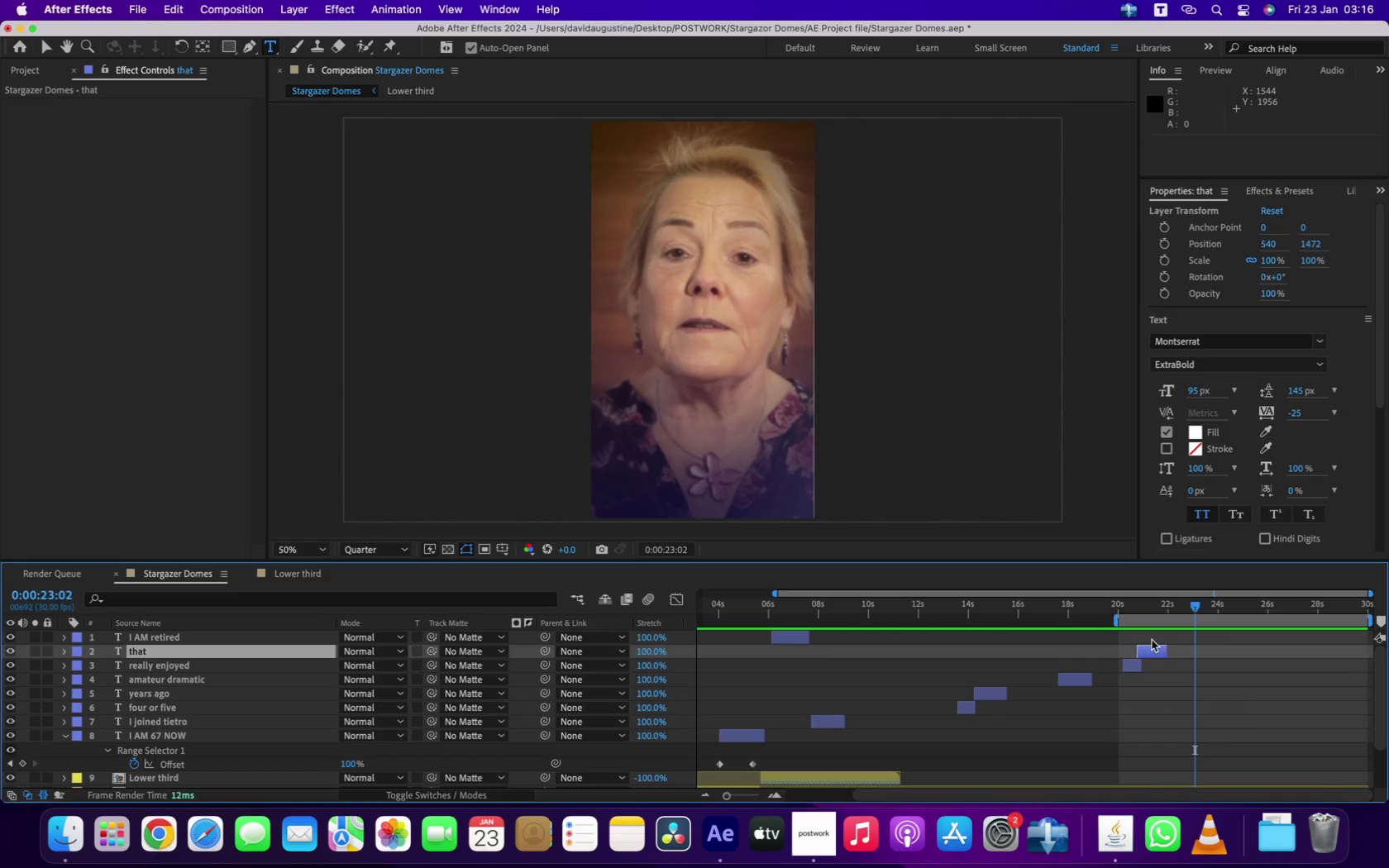 
left_click([1151, 651])
 